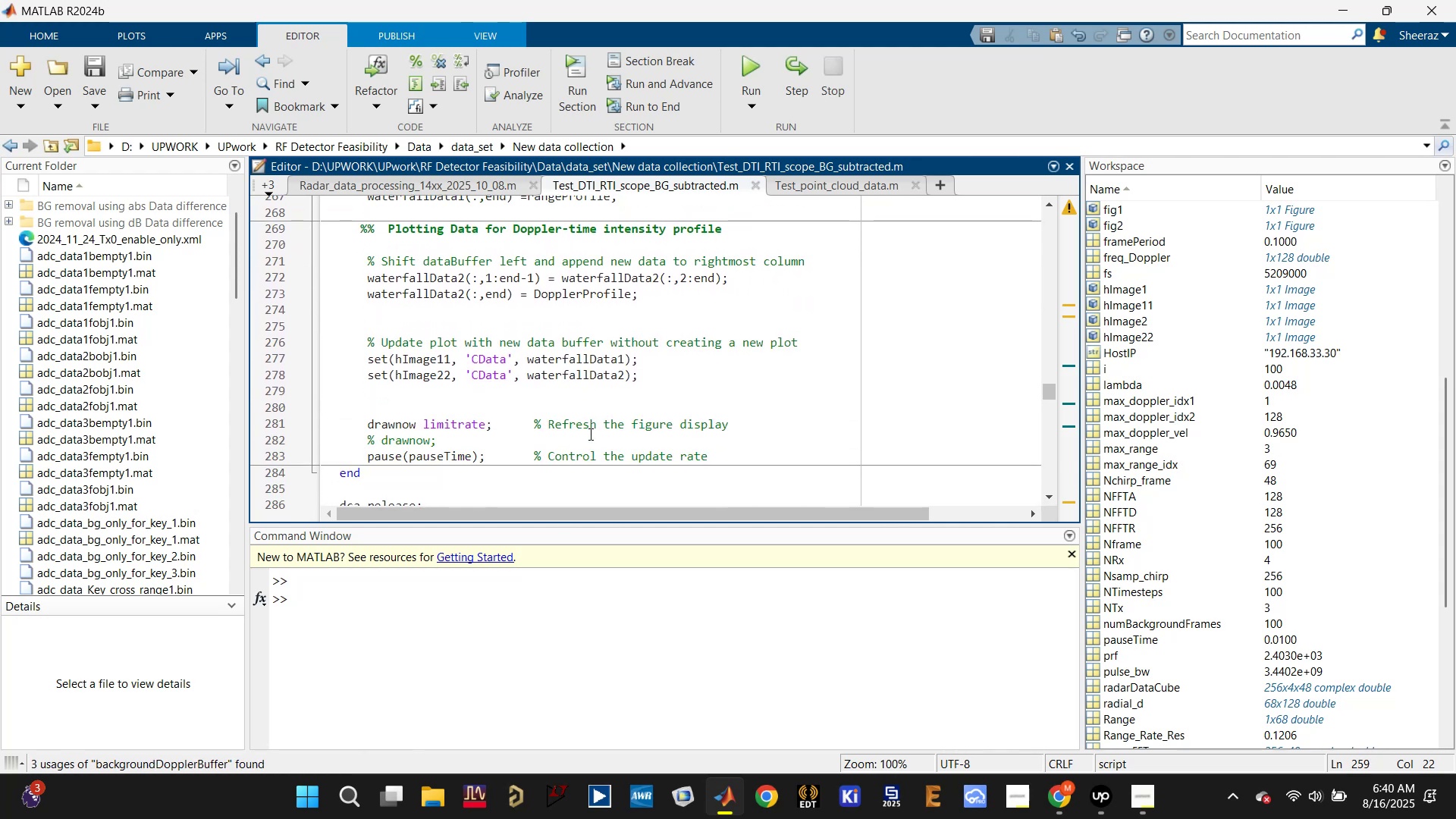 
scroll: coordinate [457, 266], scroll_direction: up, amount: 2.0
 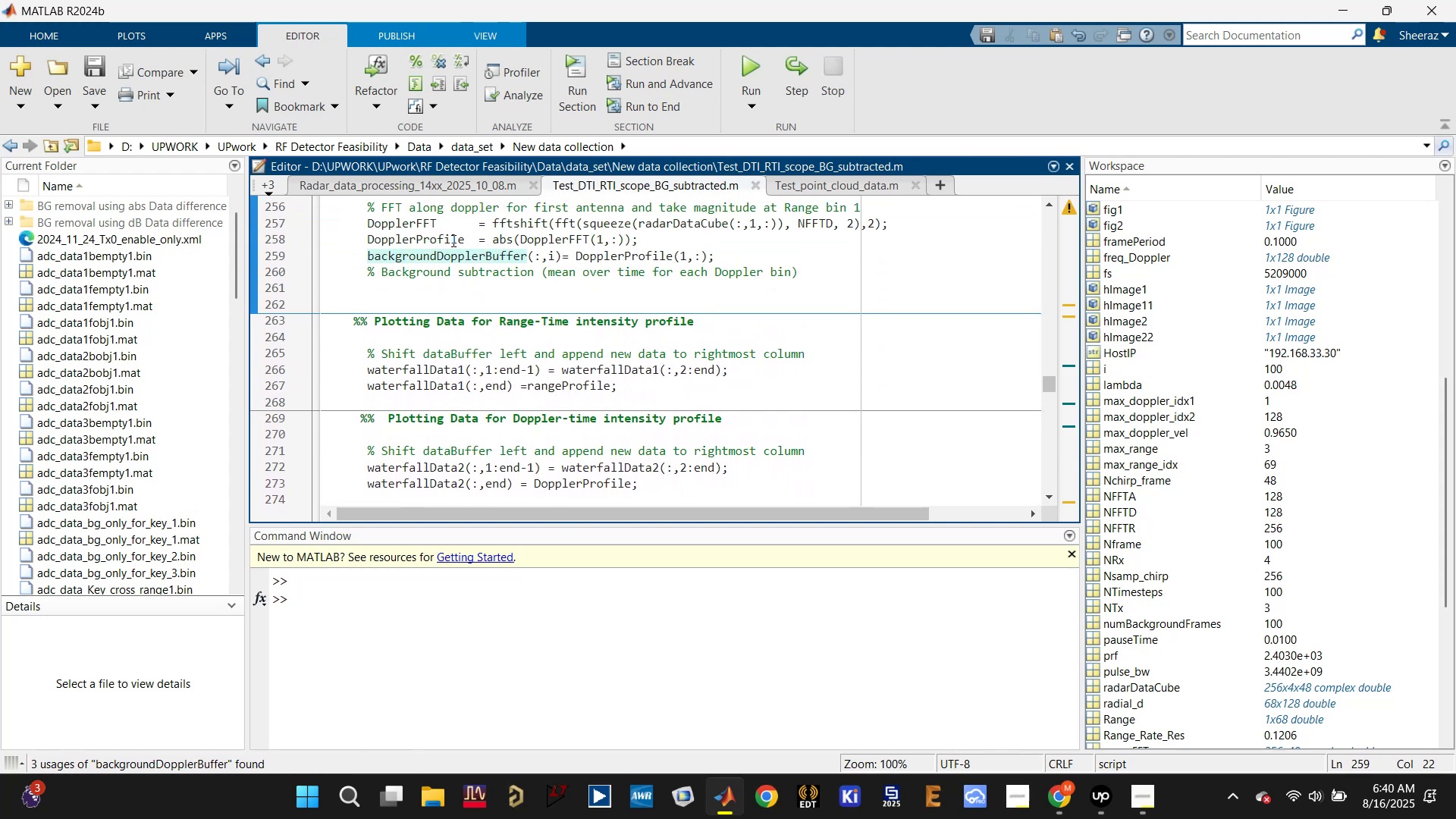 
key(Control+S)
 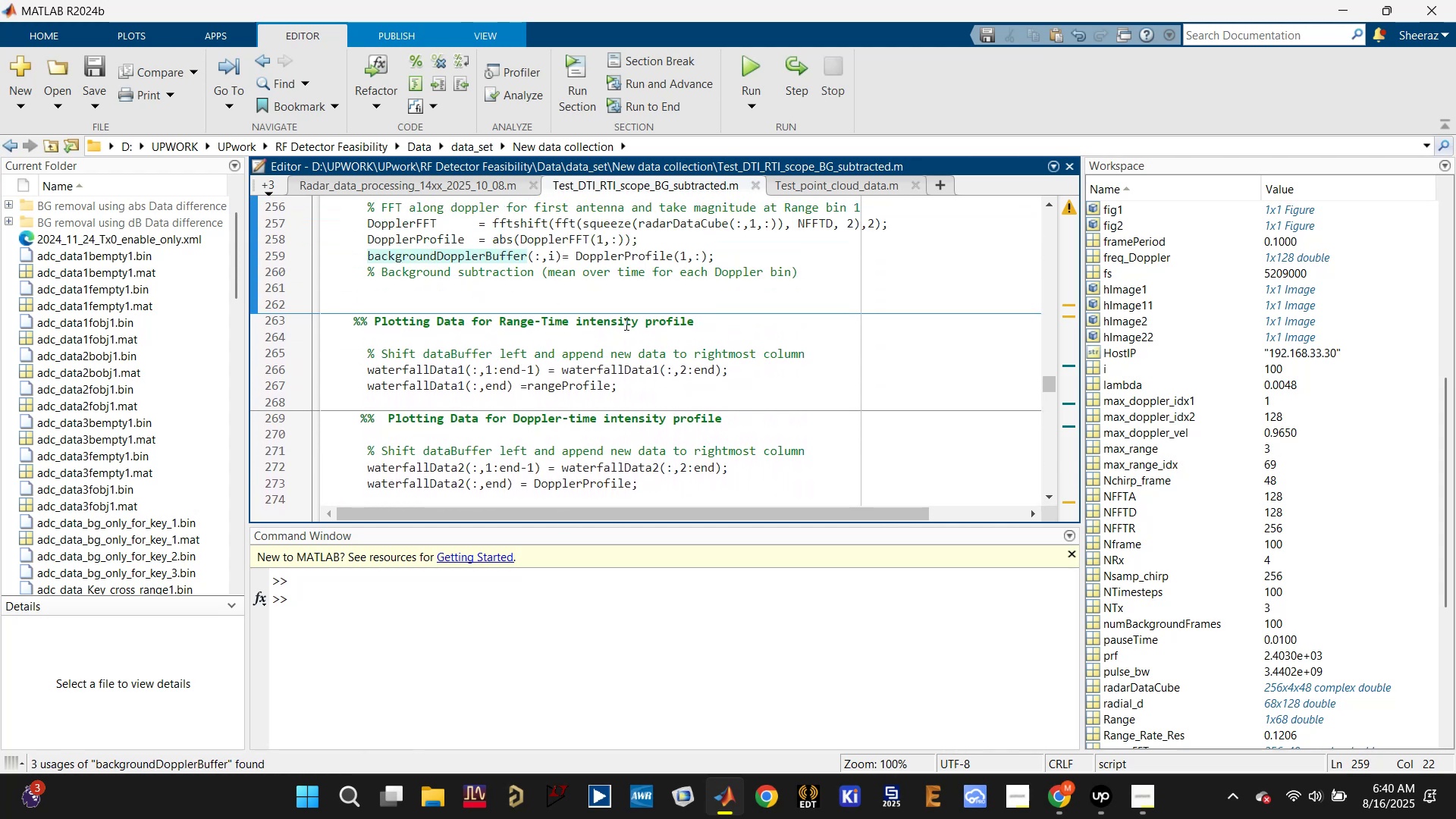 
scroll: coordinate [625, 324], scroll_direction: up, amount: 1.0
 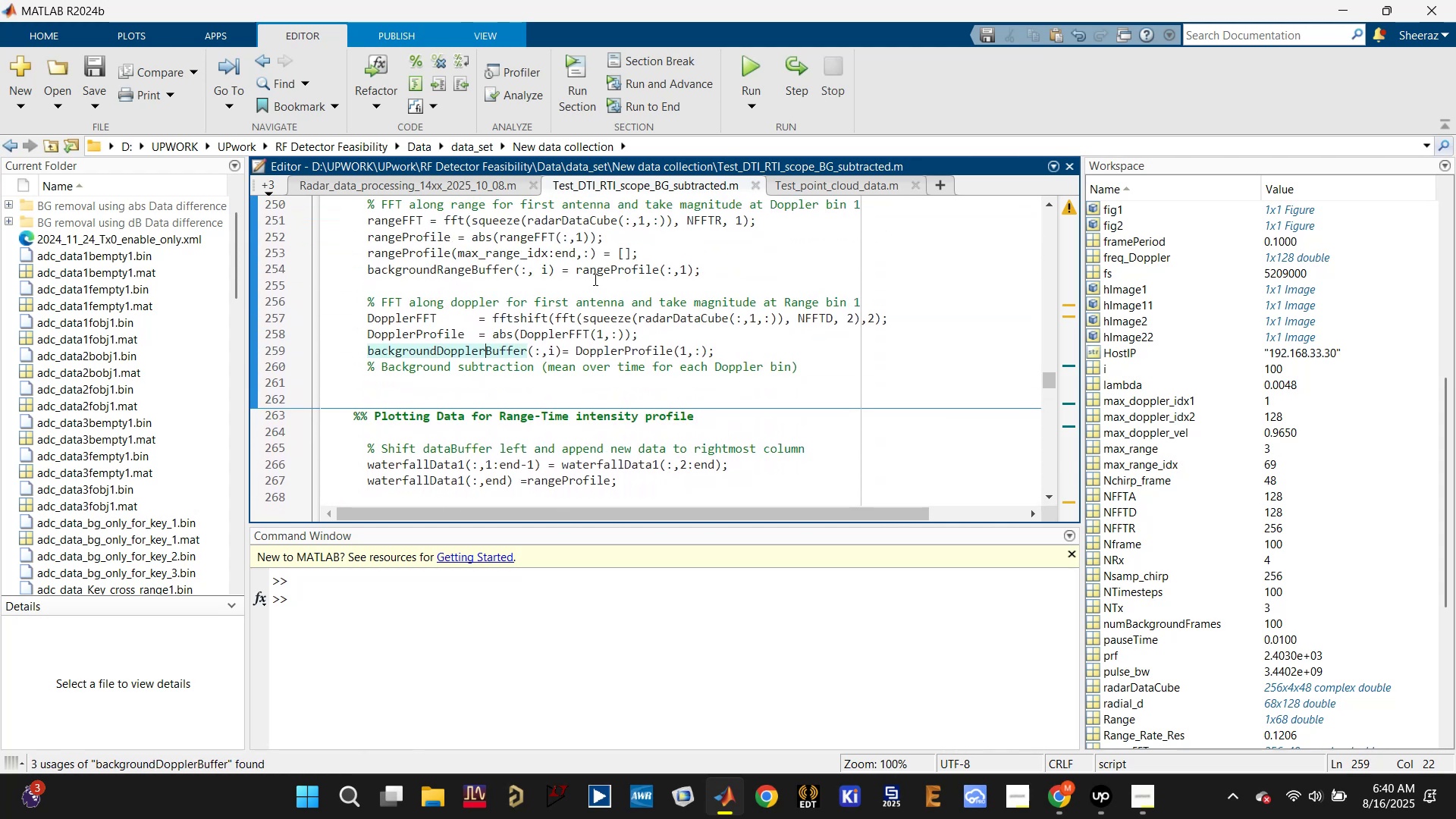 
left_click([600, 268])
 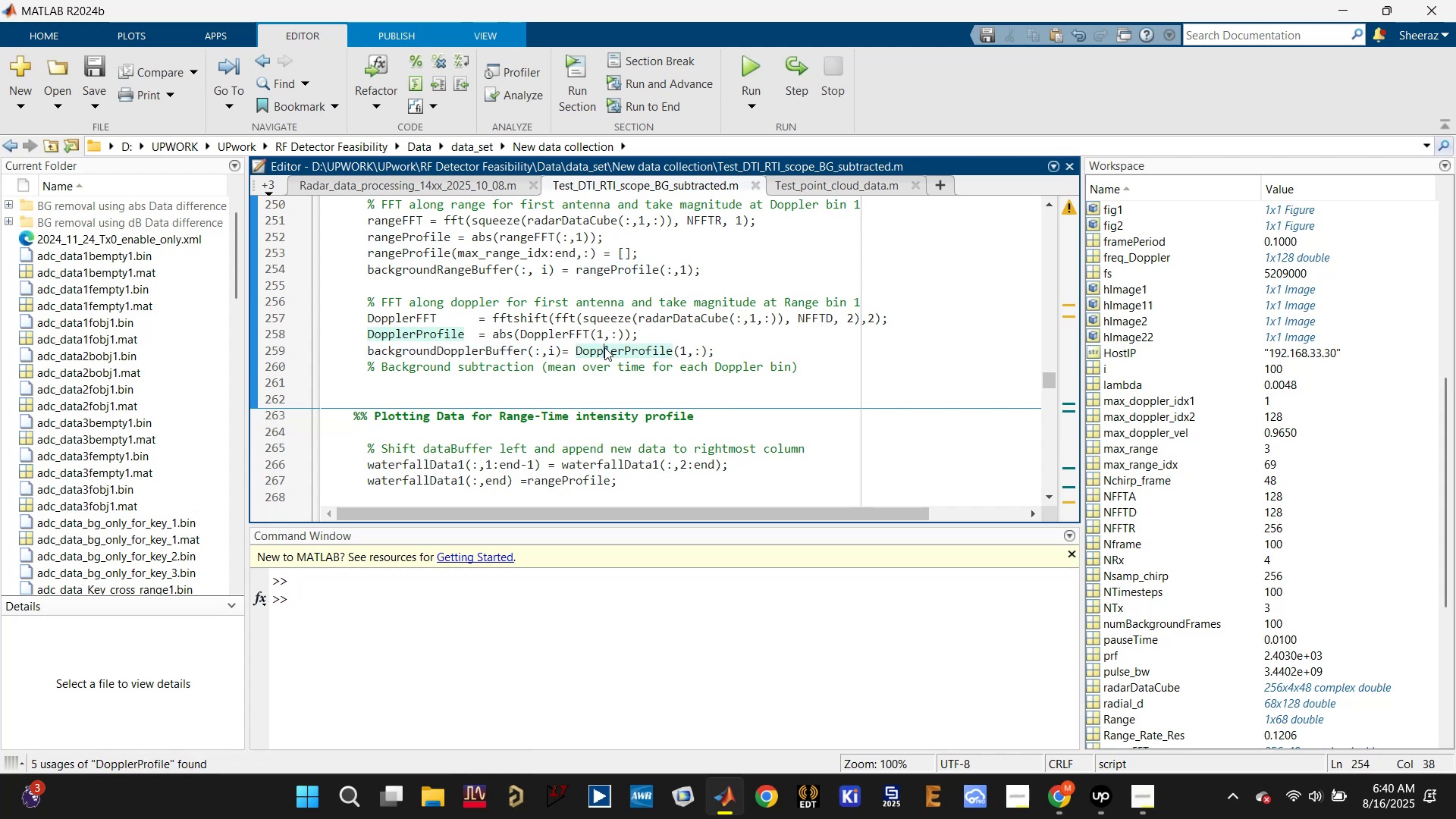 
double_click([483, 341])
 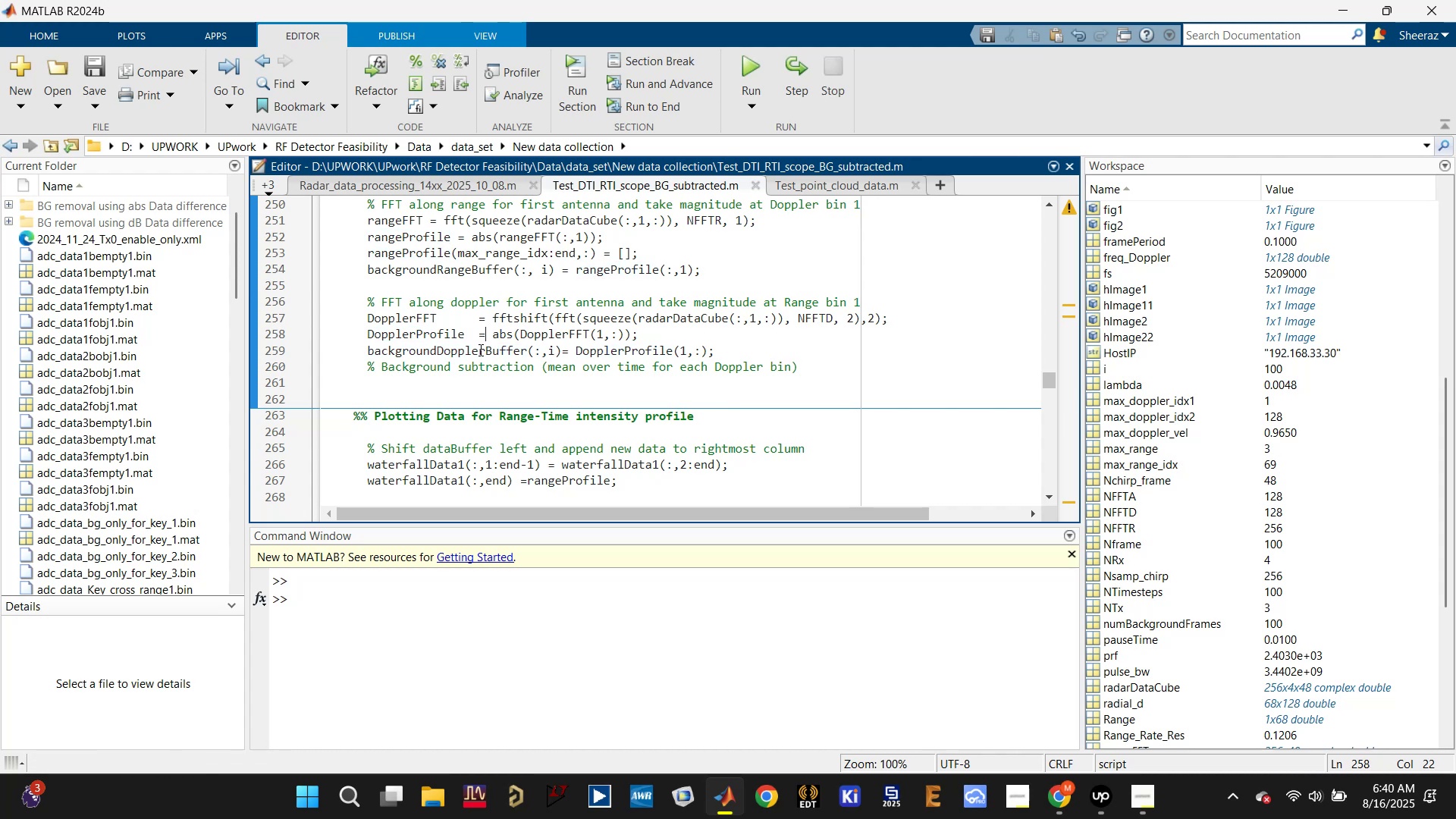 
left_click([479, 350])
 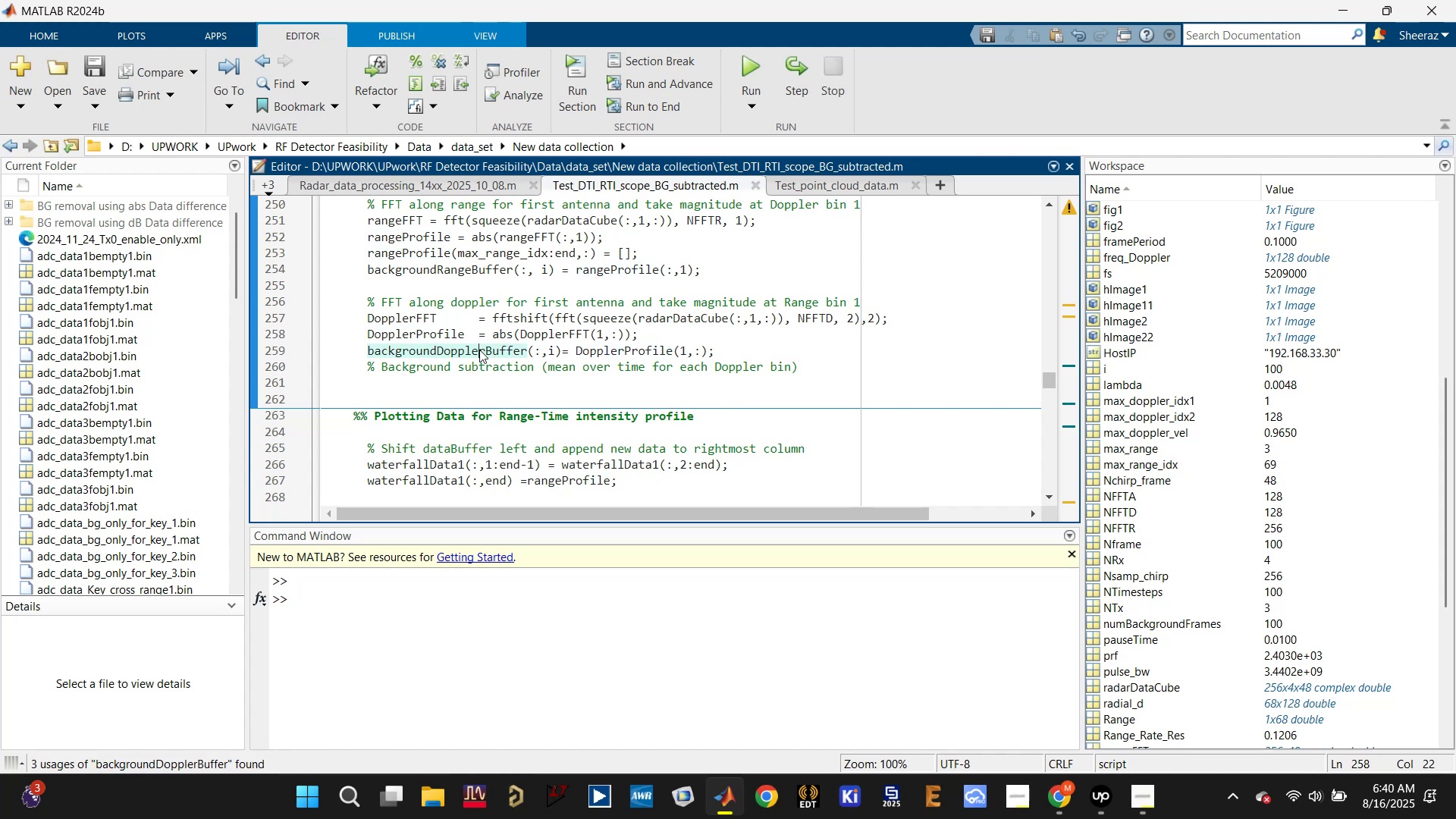 
scroll: coordinate [485, 371], scroll_direction: down, amount: 5.0
 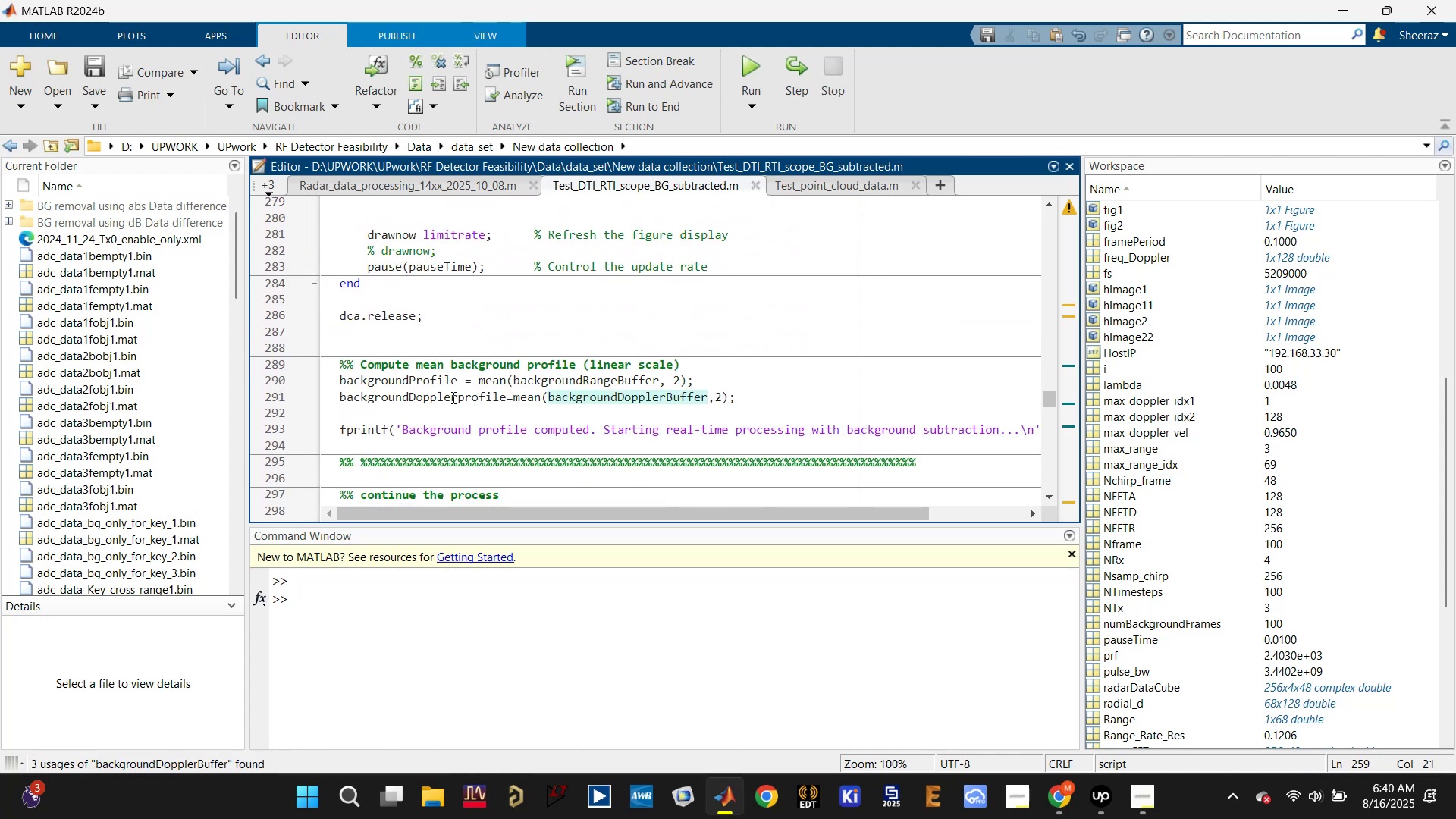 
key(Control+S)
 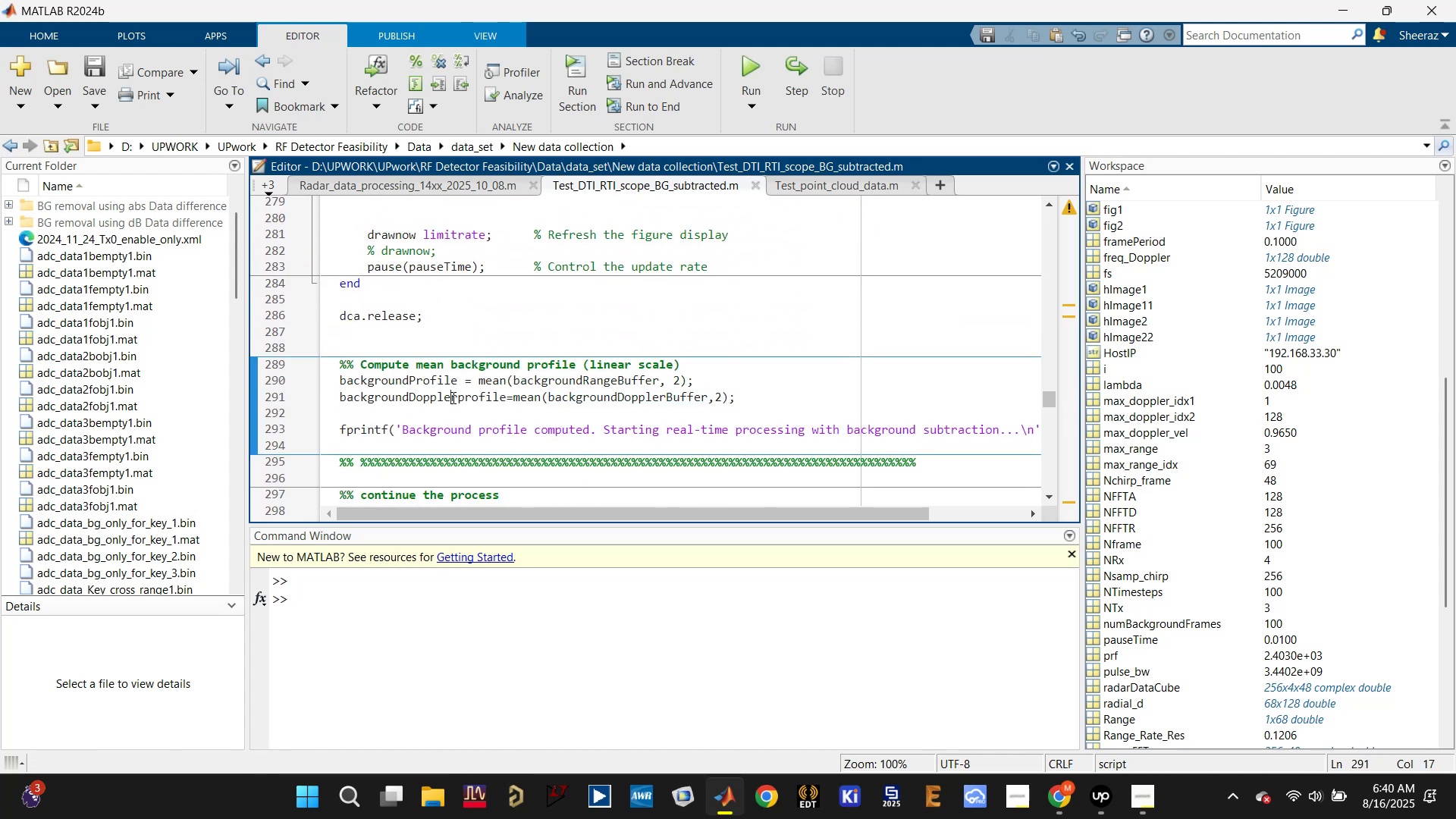 
double_click([452, 397])
 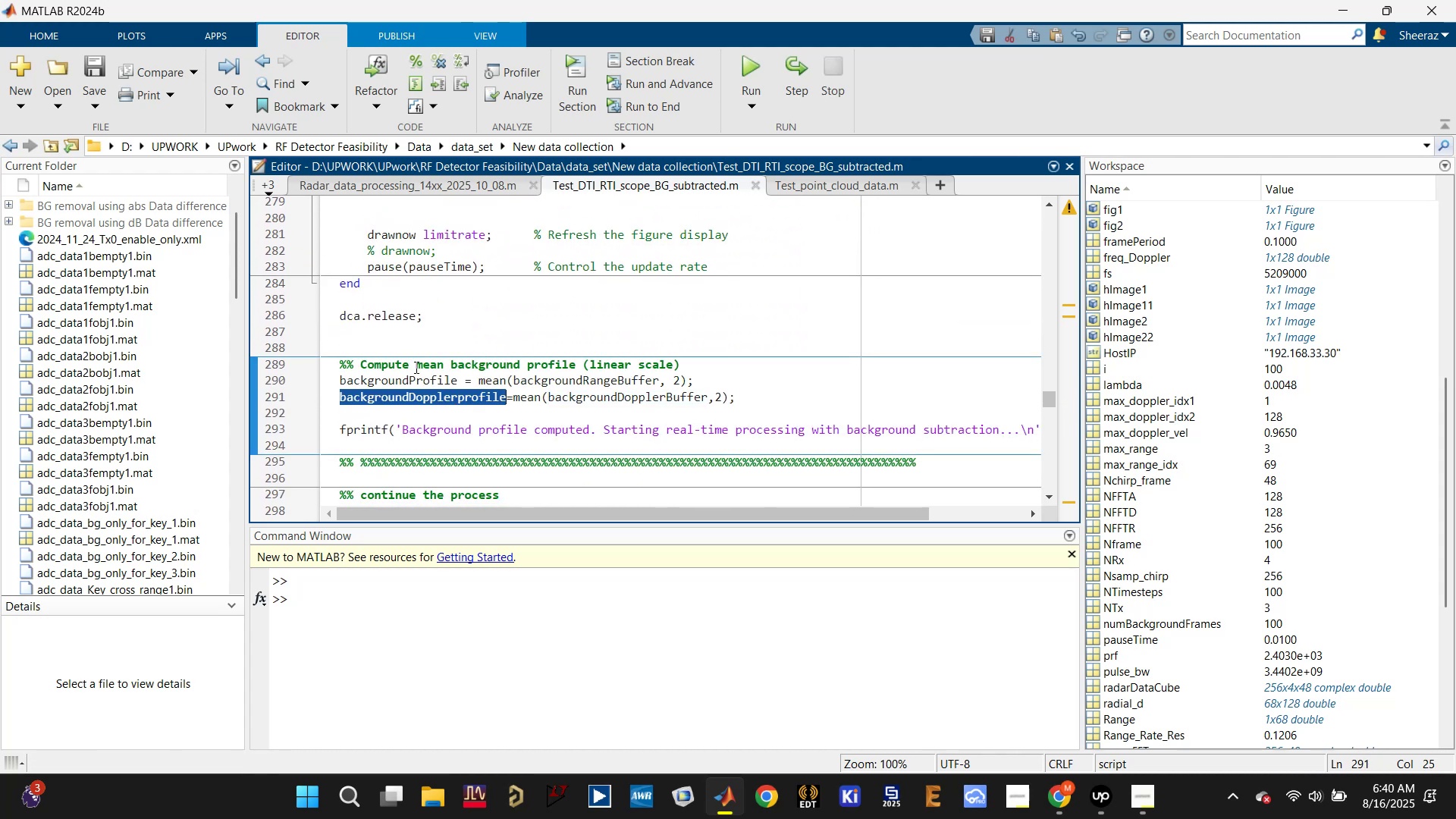 
left_click([410, 378])
 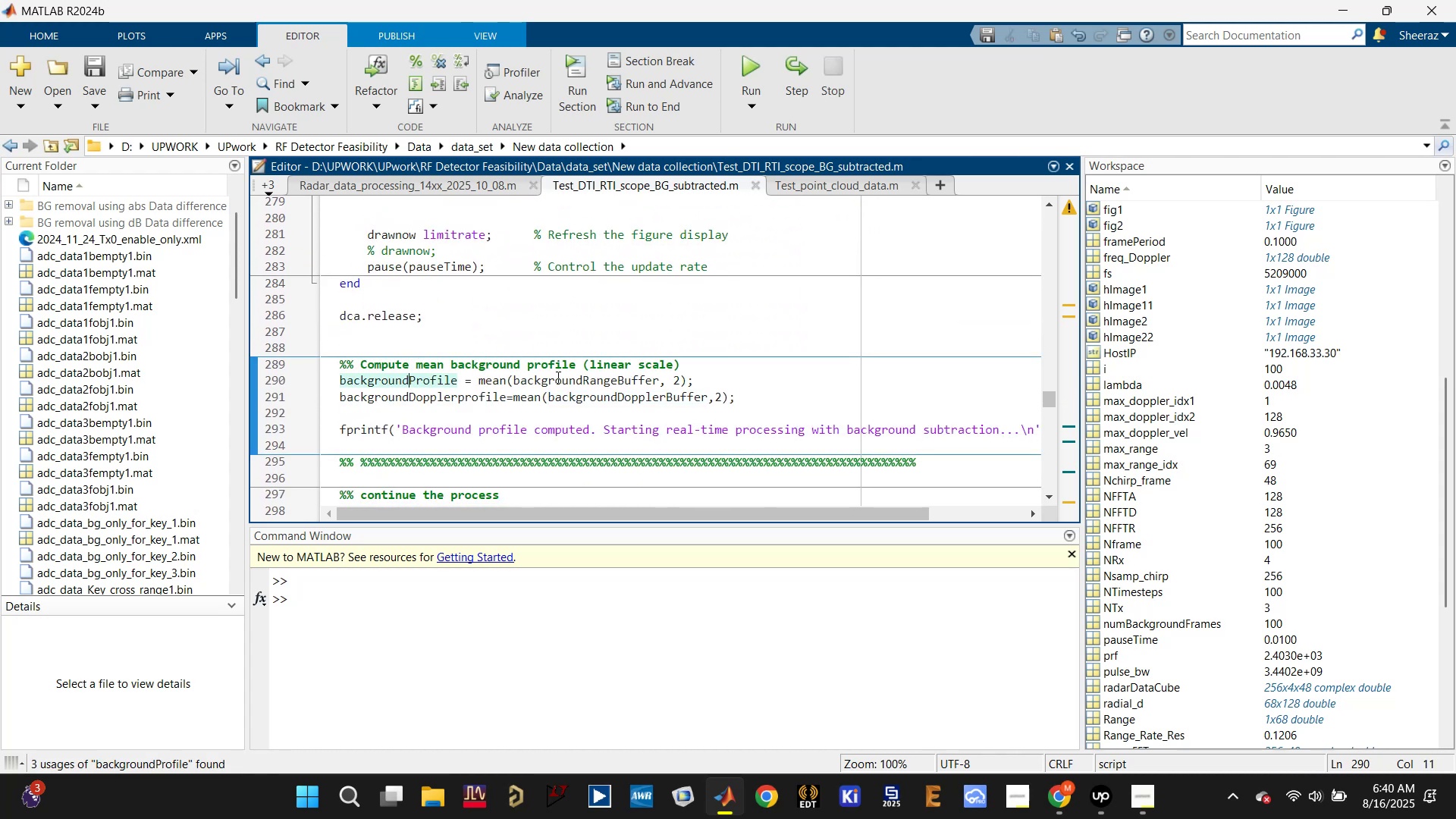 
left_click([588, 369])
 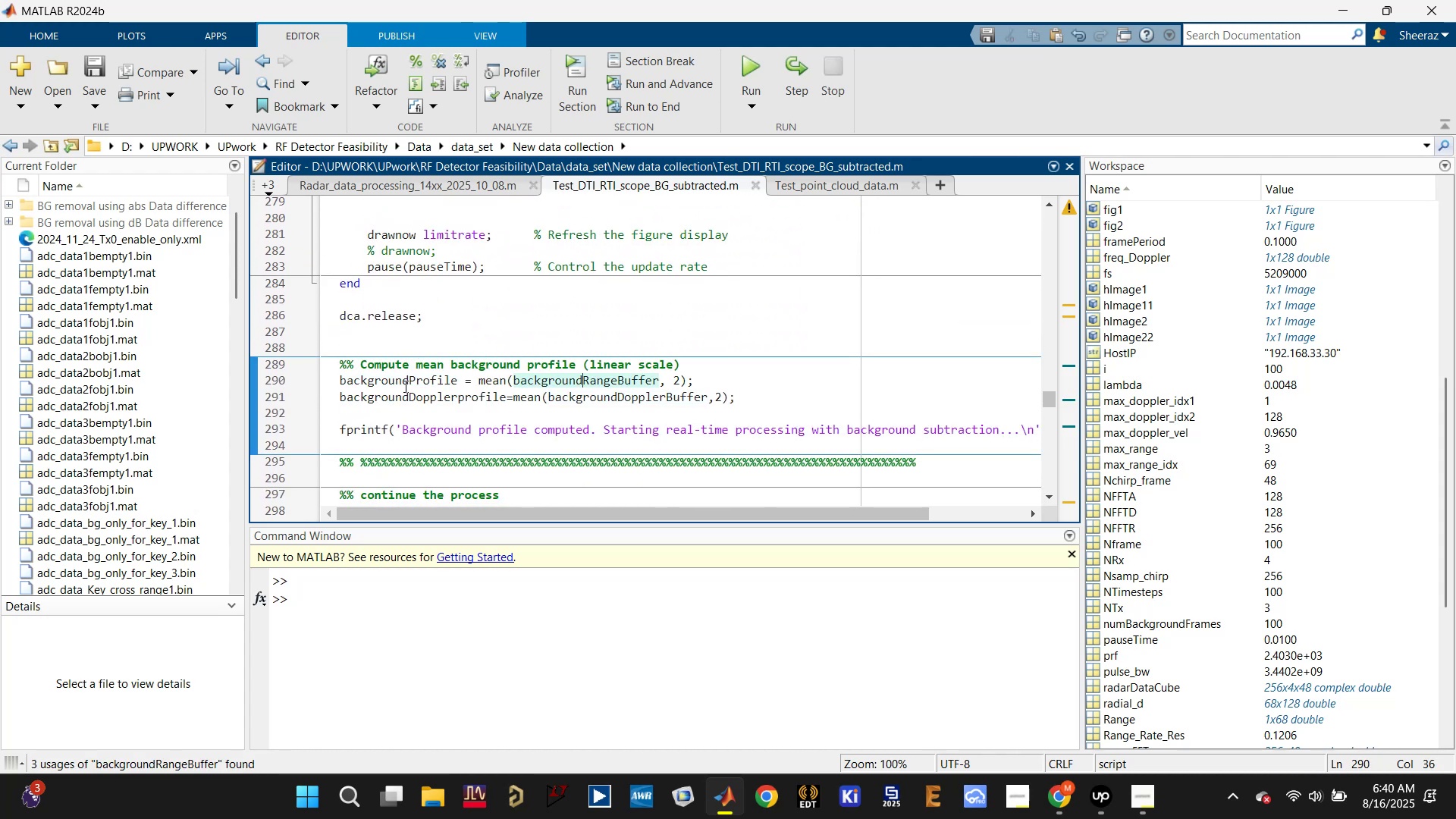 
left_click([406, 379])
 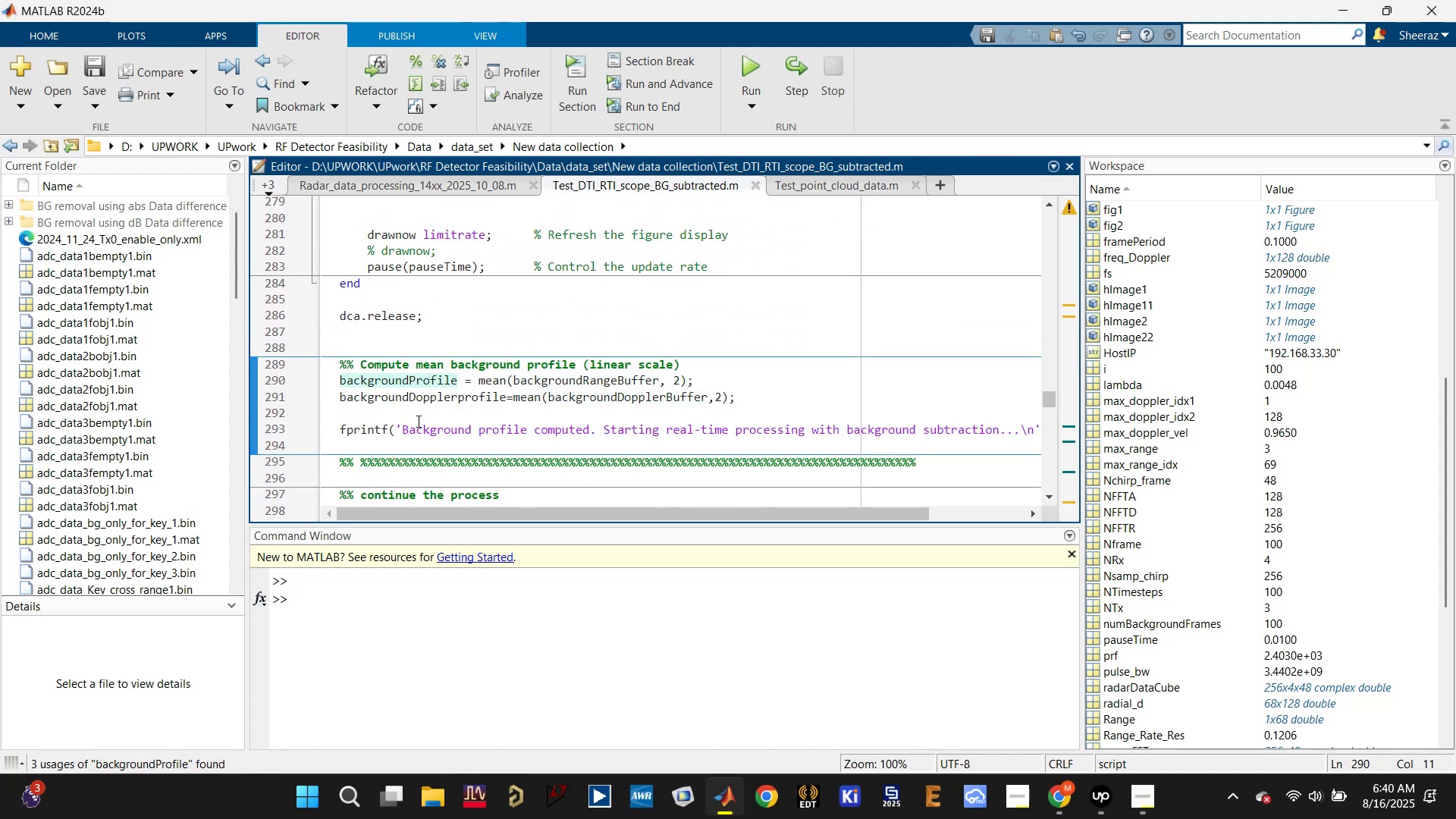 
hold_key(key=ShiftLeft, duration=0.41)
 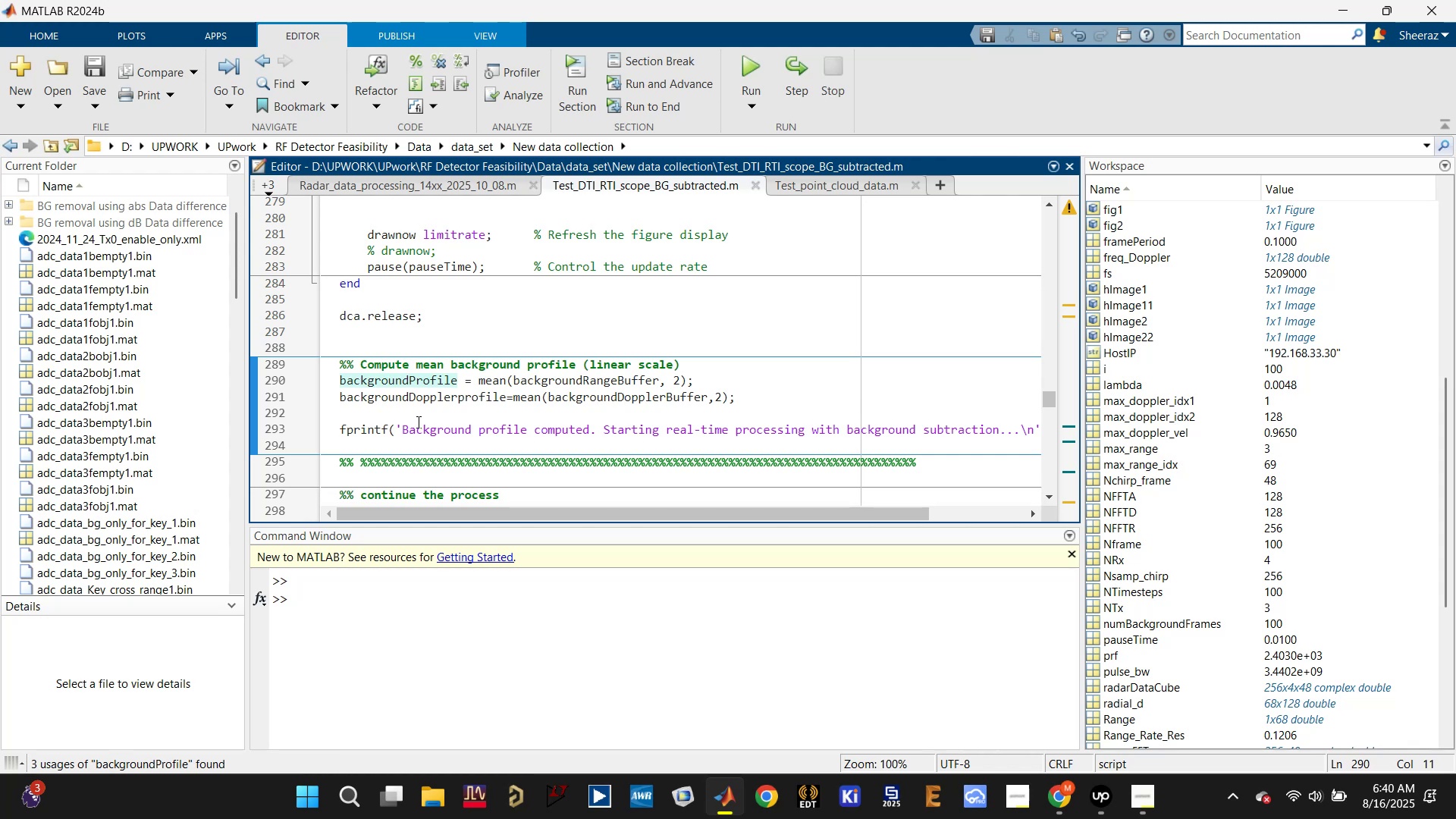 
type(Range)
 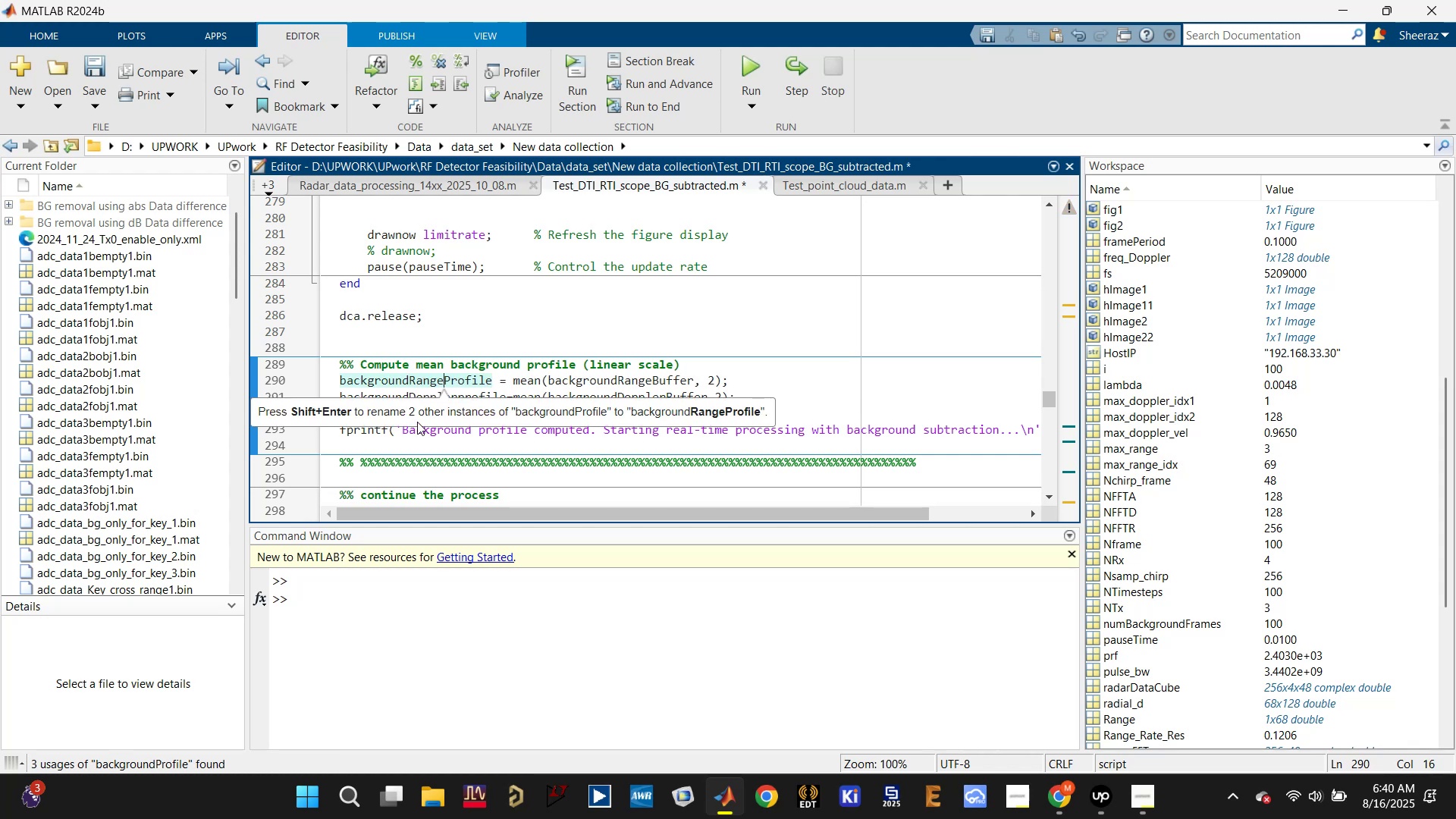 
key(Shift+Enter)
 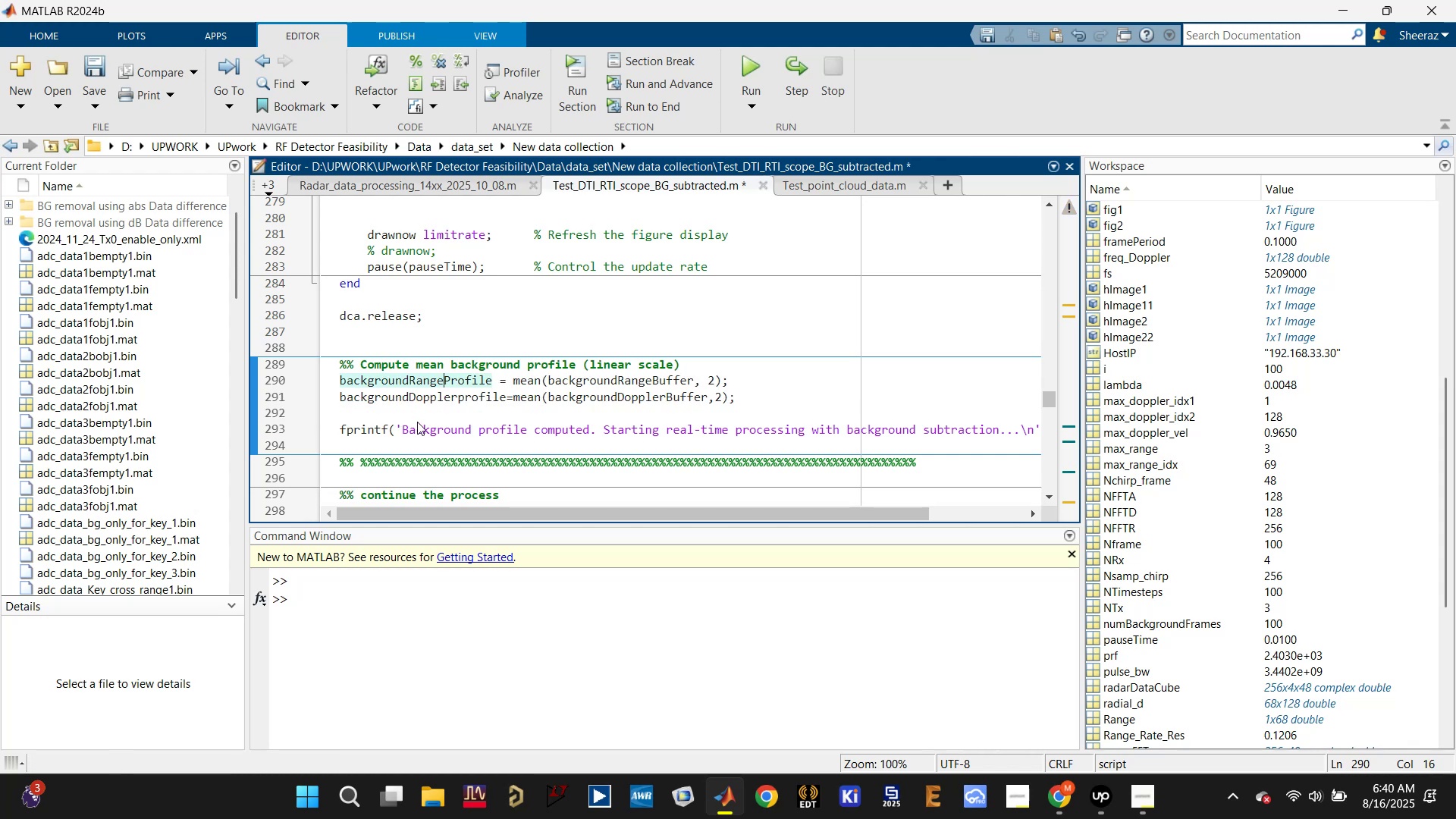 
key(Control+S)
 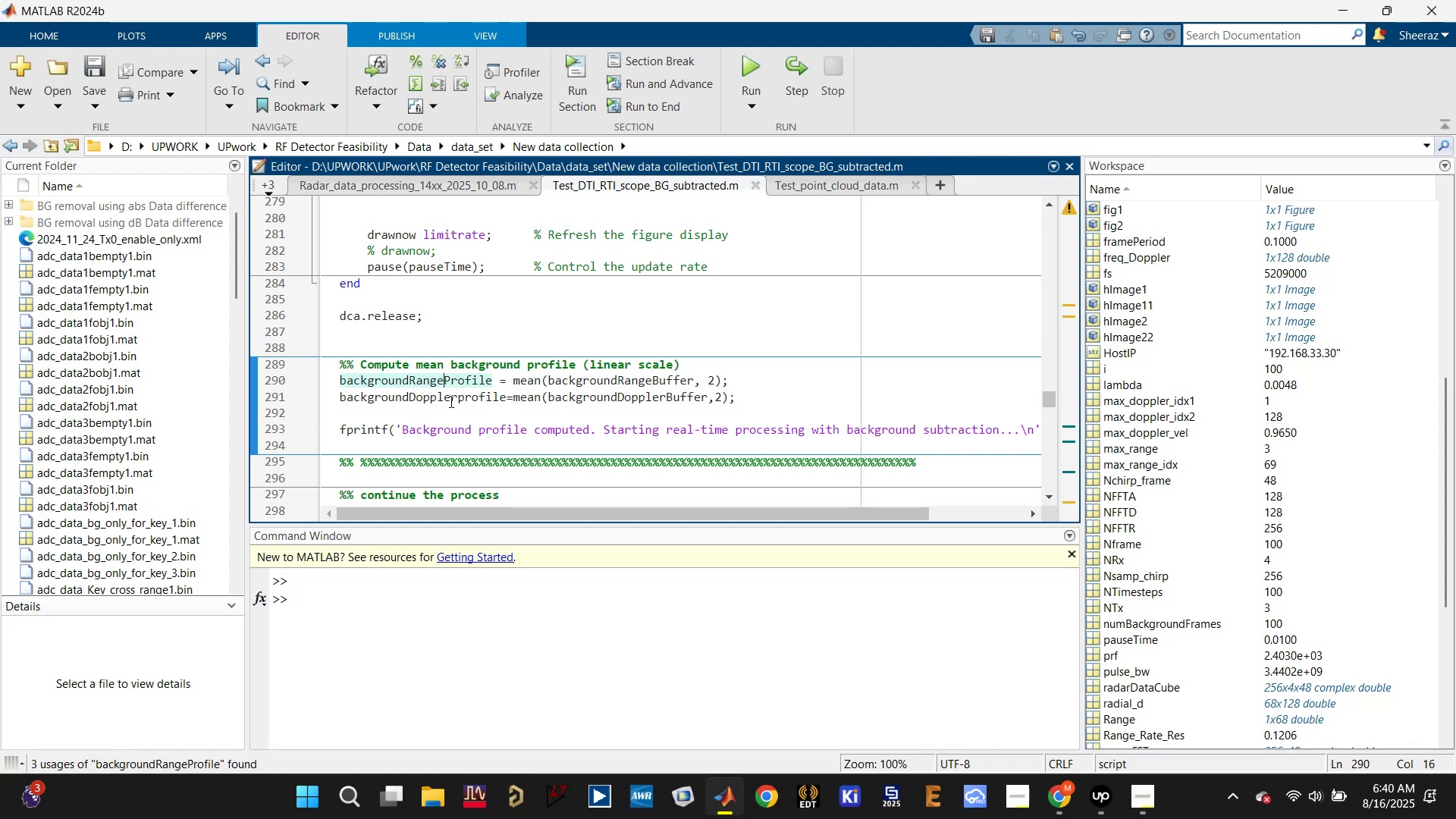 
double_click([455, 394])
 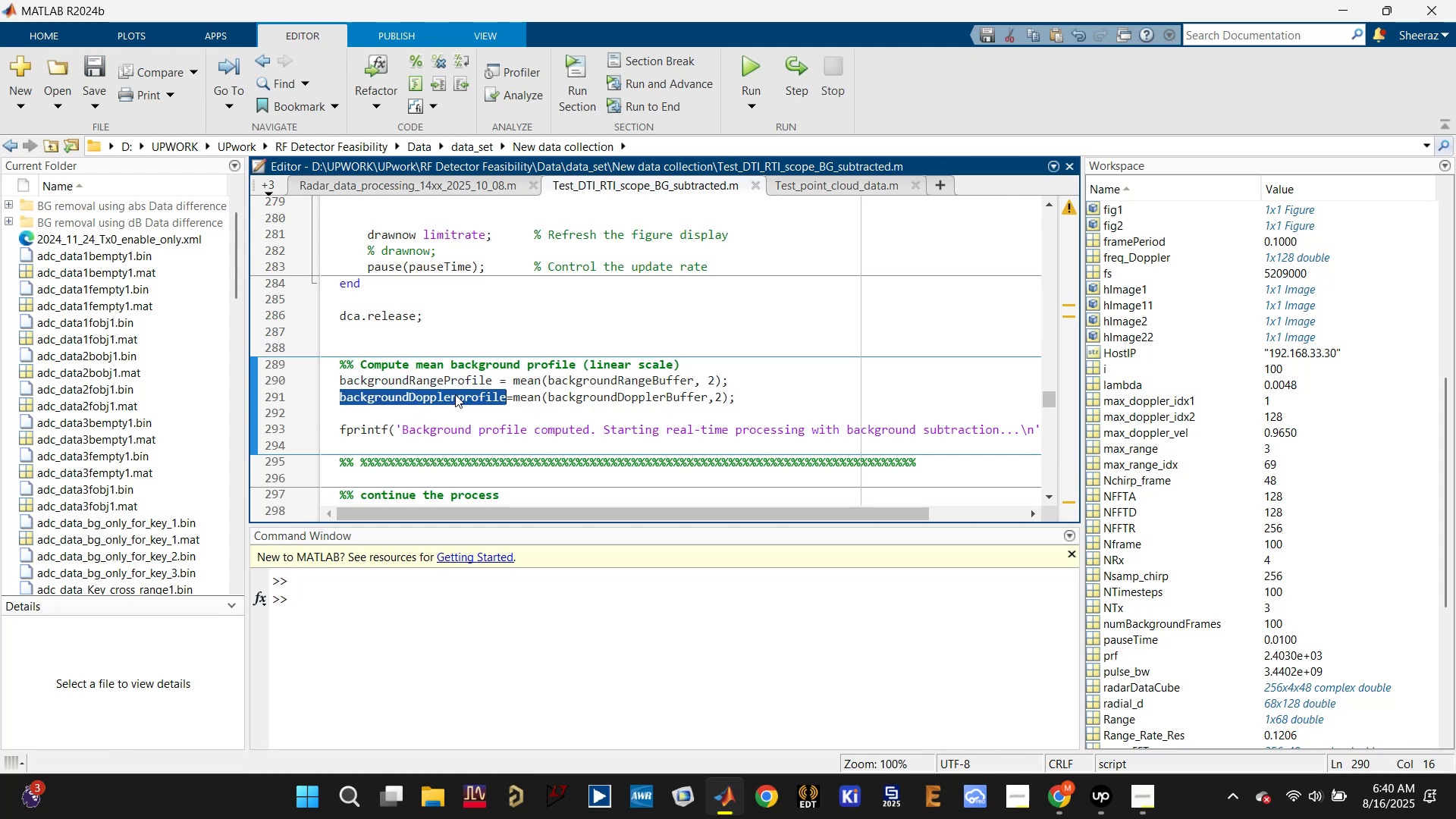 
key(Control+C)
 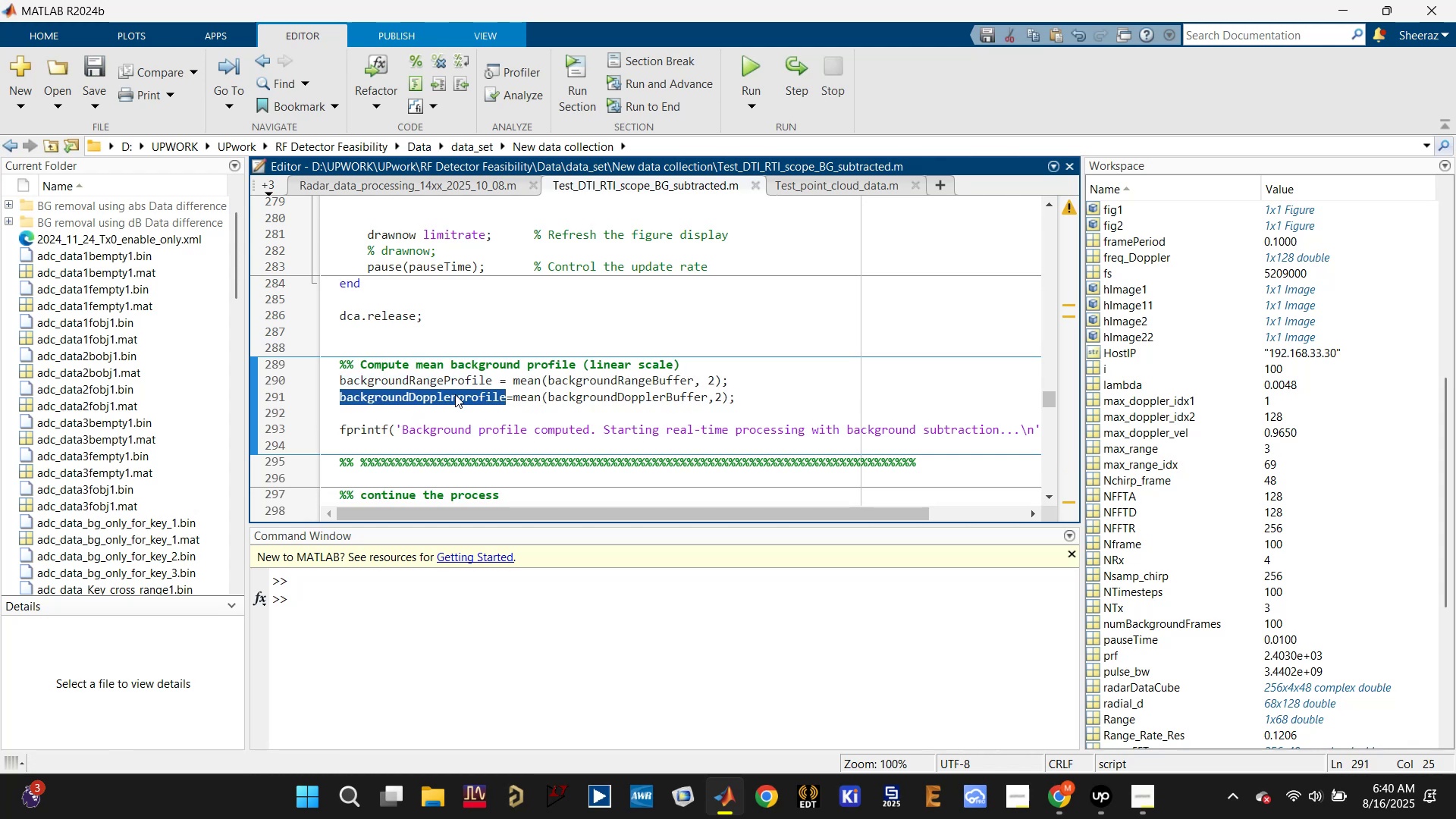 
scroll: coordinate [513, 423], scroll_direction: down, amount: 9.0
 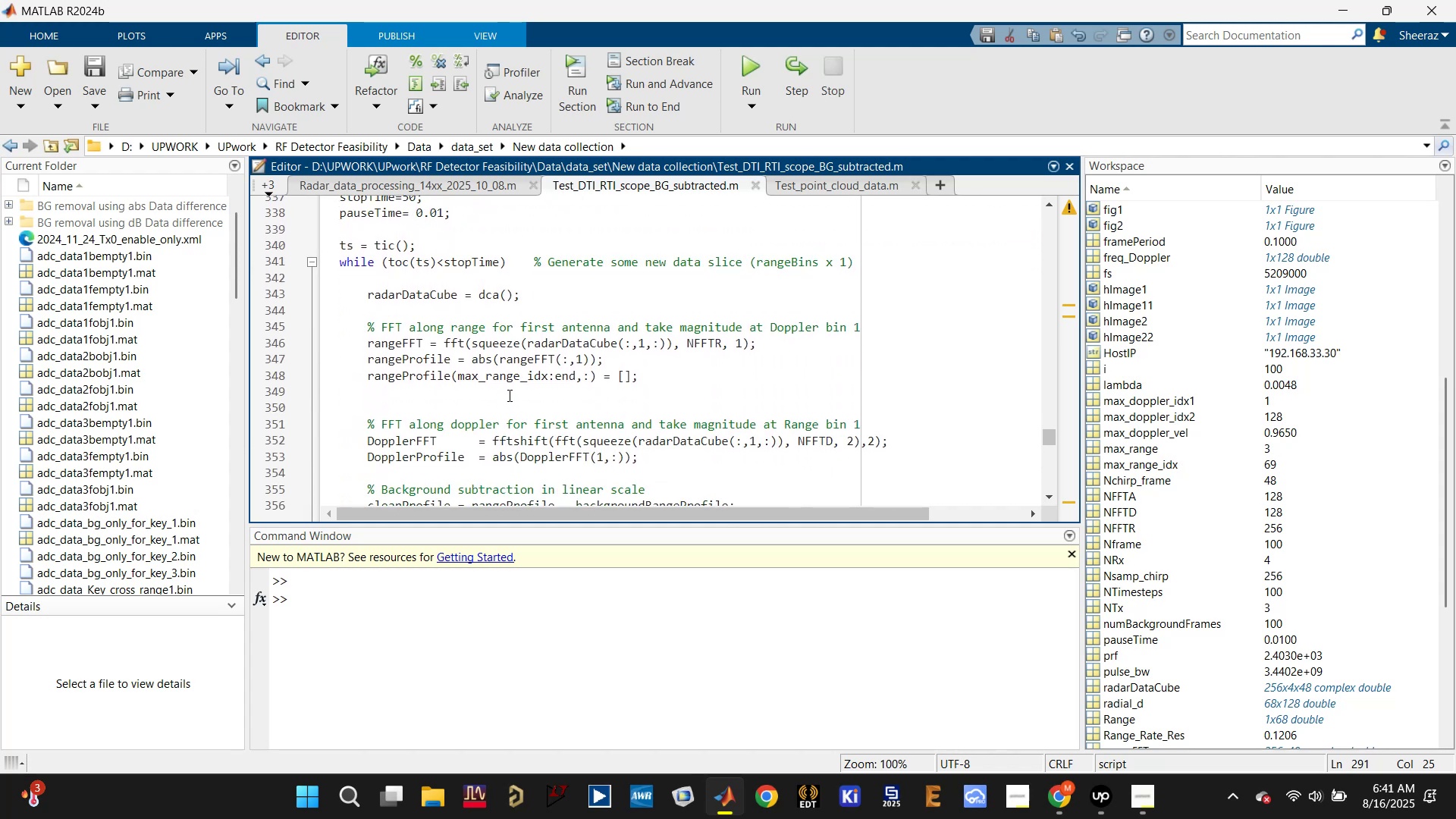 
left_click([522, 377])
 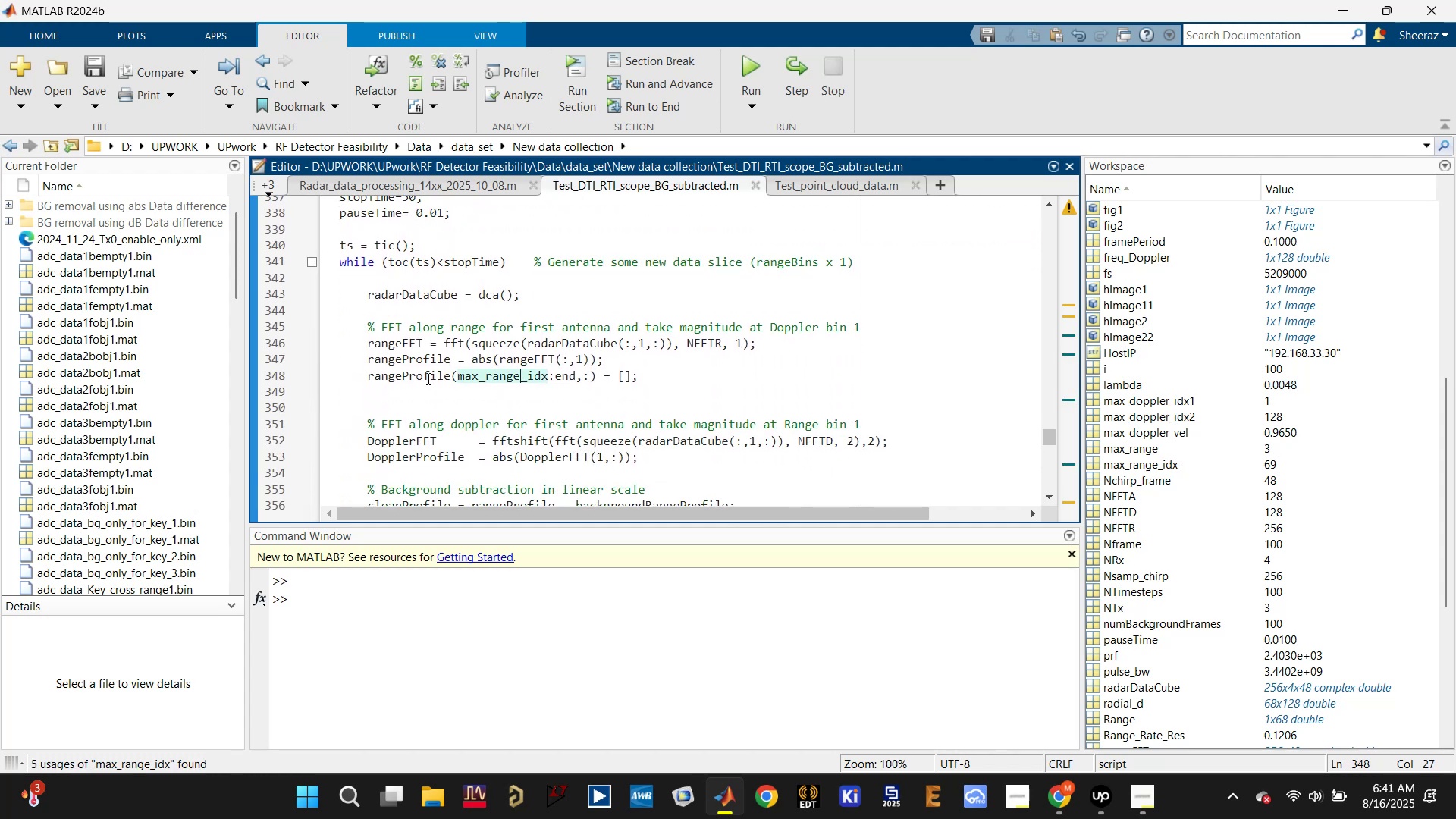 
left_click([414, 377])
 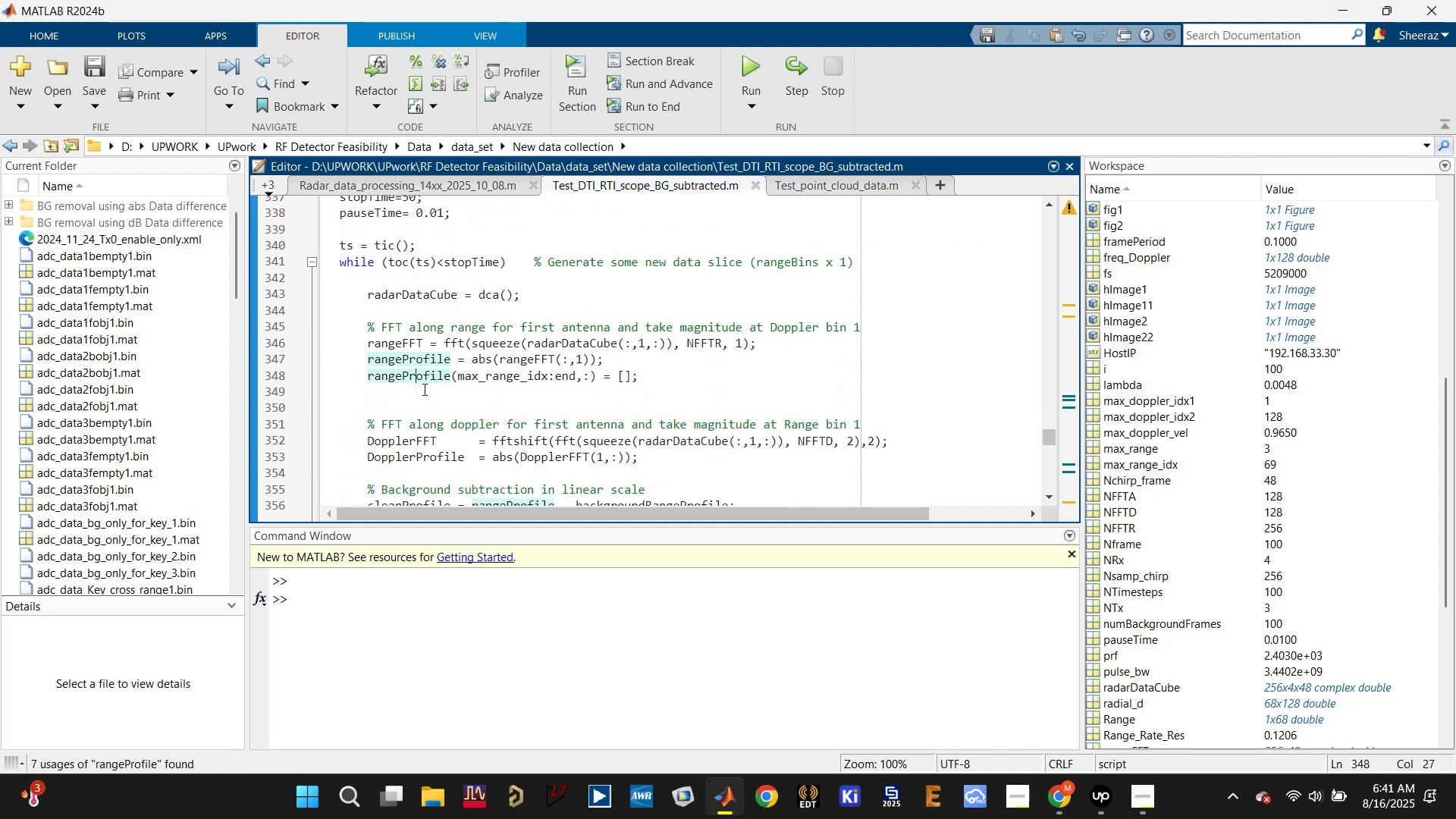 
scroll: coordinate [450, 413], scroll_direction: down, amount: 2.0
 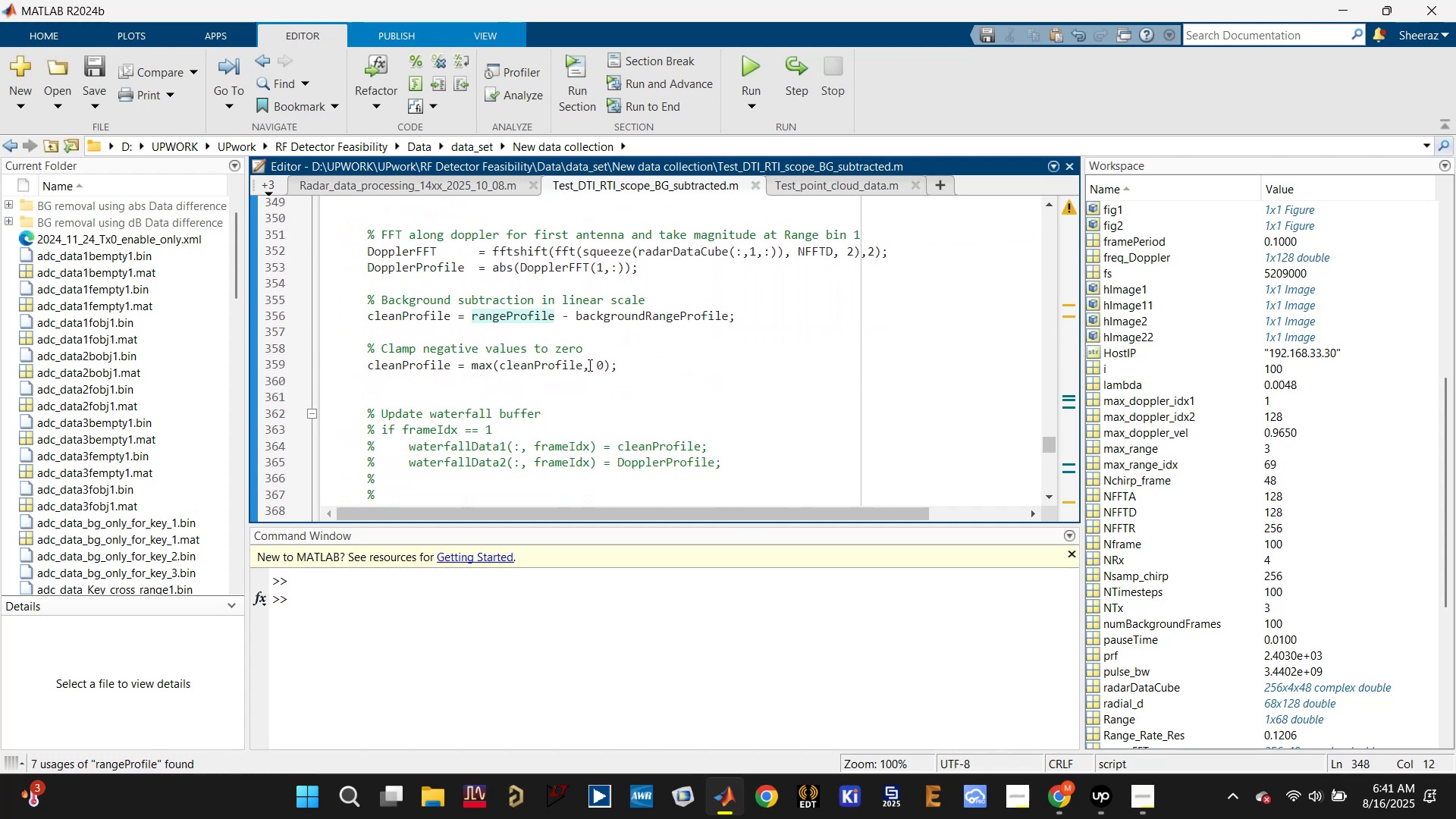 
left_click([541, 332])
 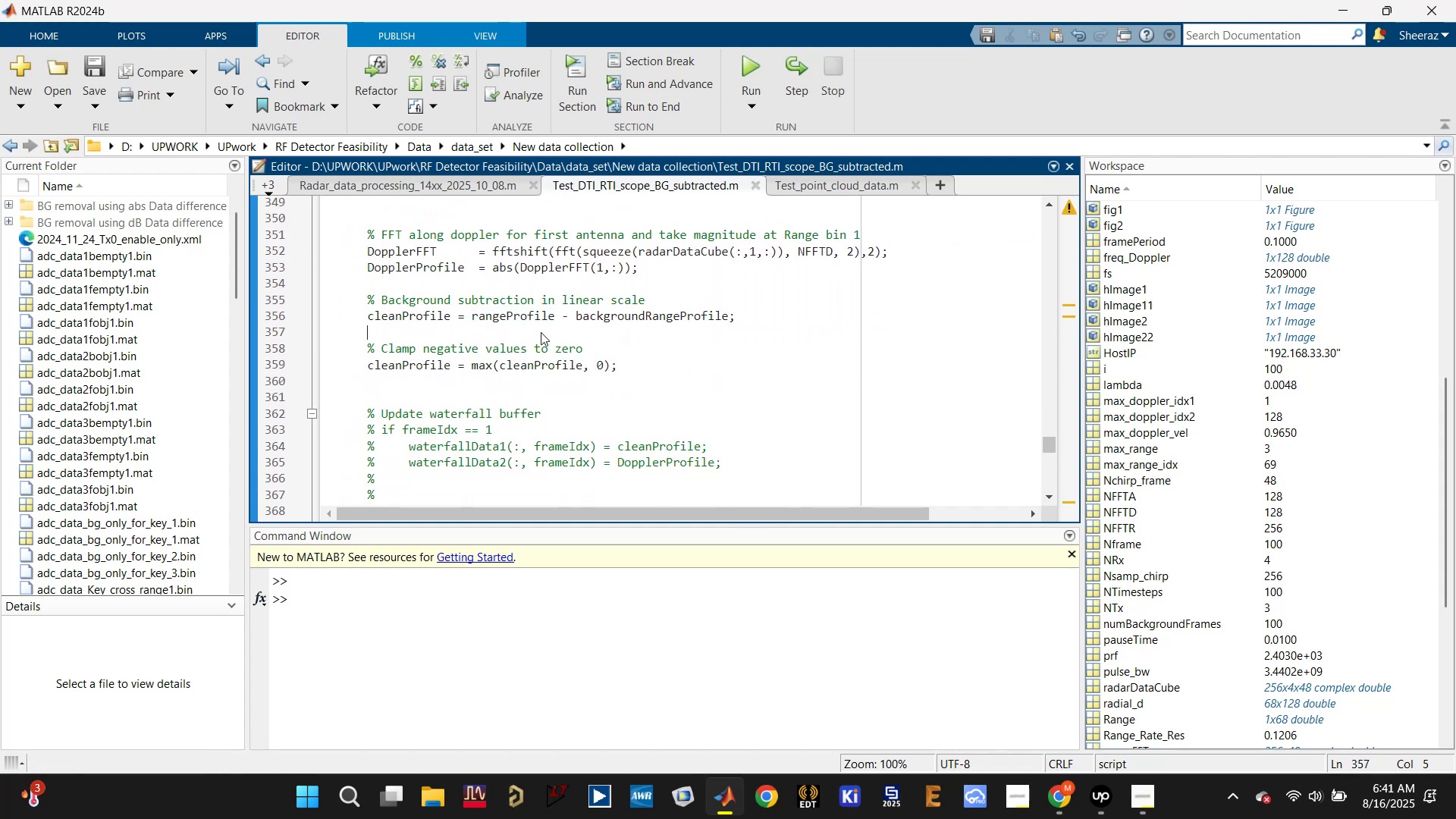 
scroll: coordinate [560, 353], scroll_direction: down, amount: 2.0
 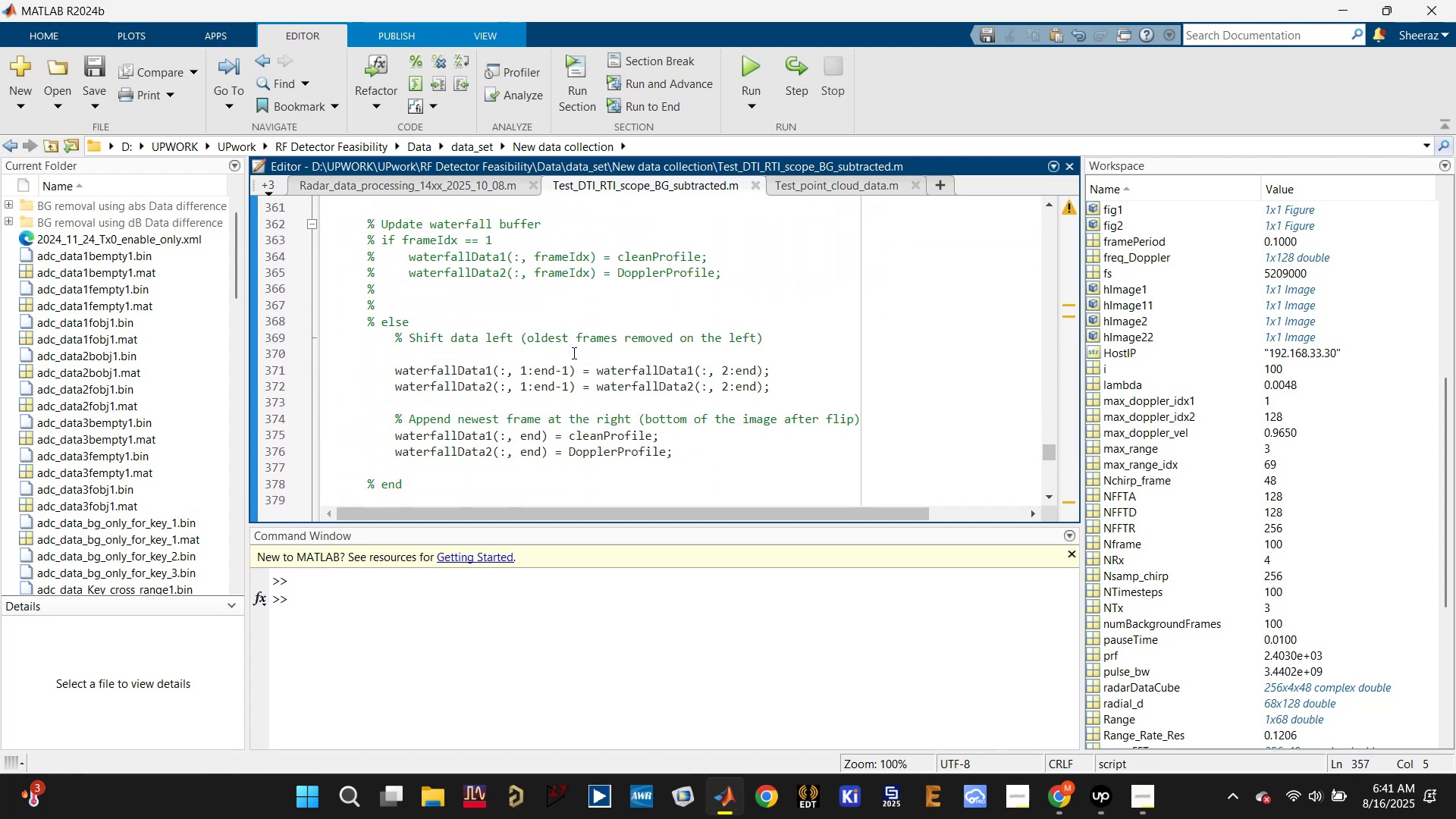 
scroll: coordinate [591, 347], scroll_direction: up, amount: 2.0
 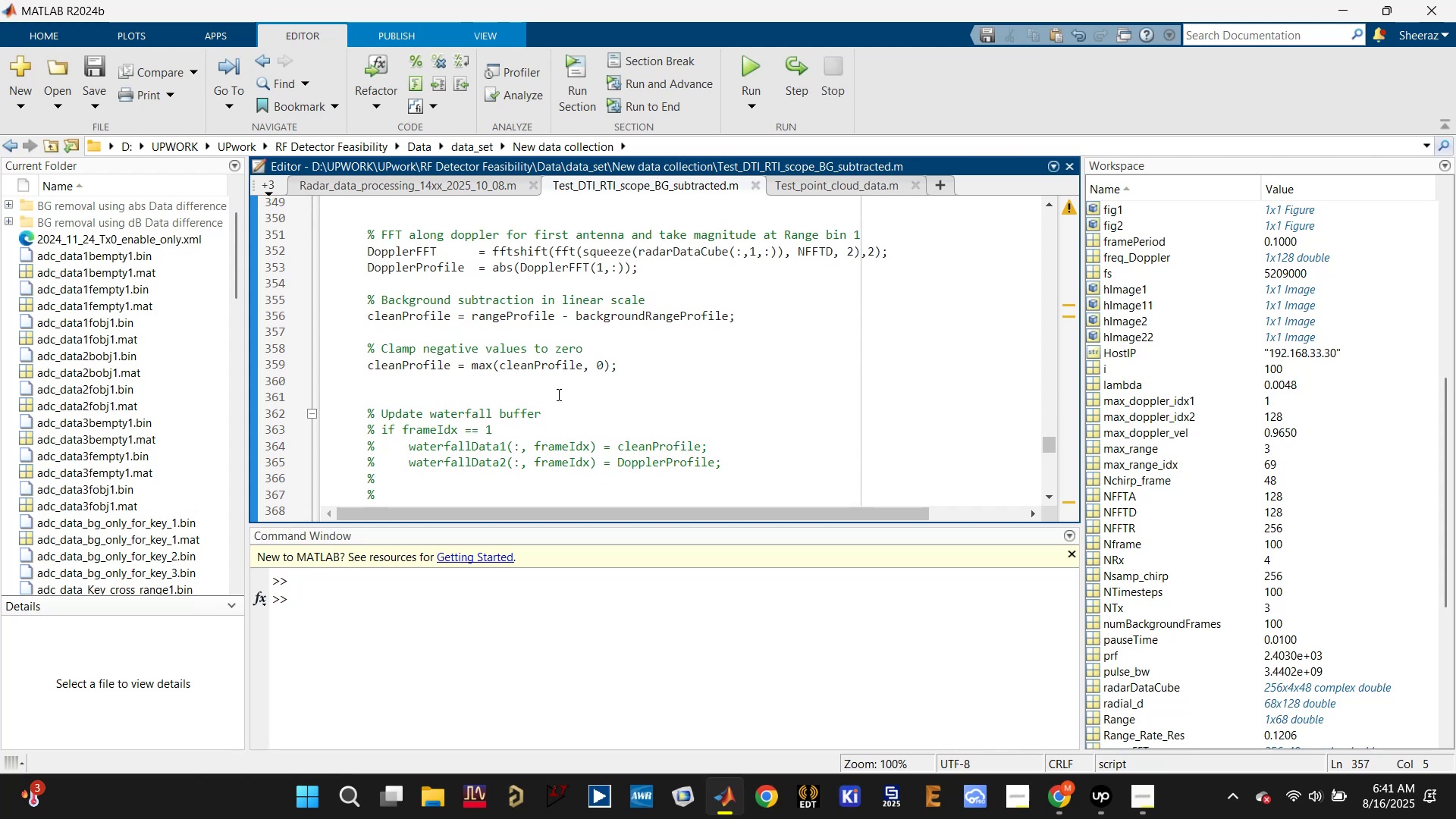 
left_click([556, 393])
 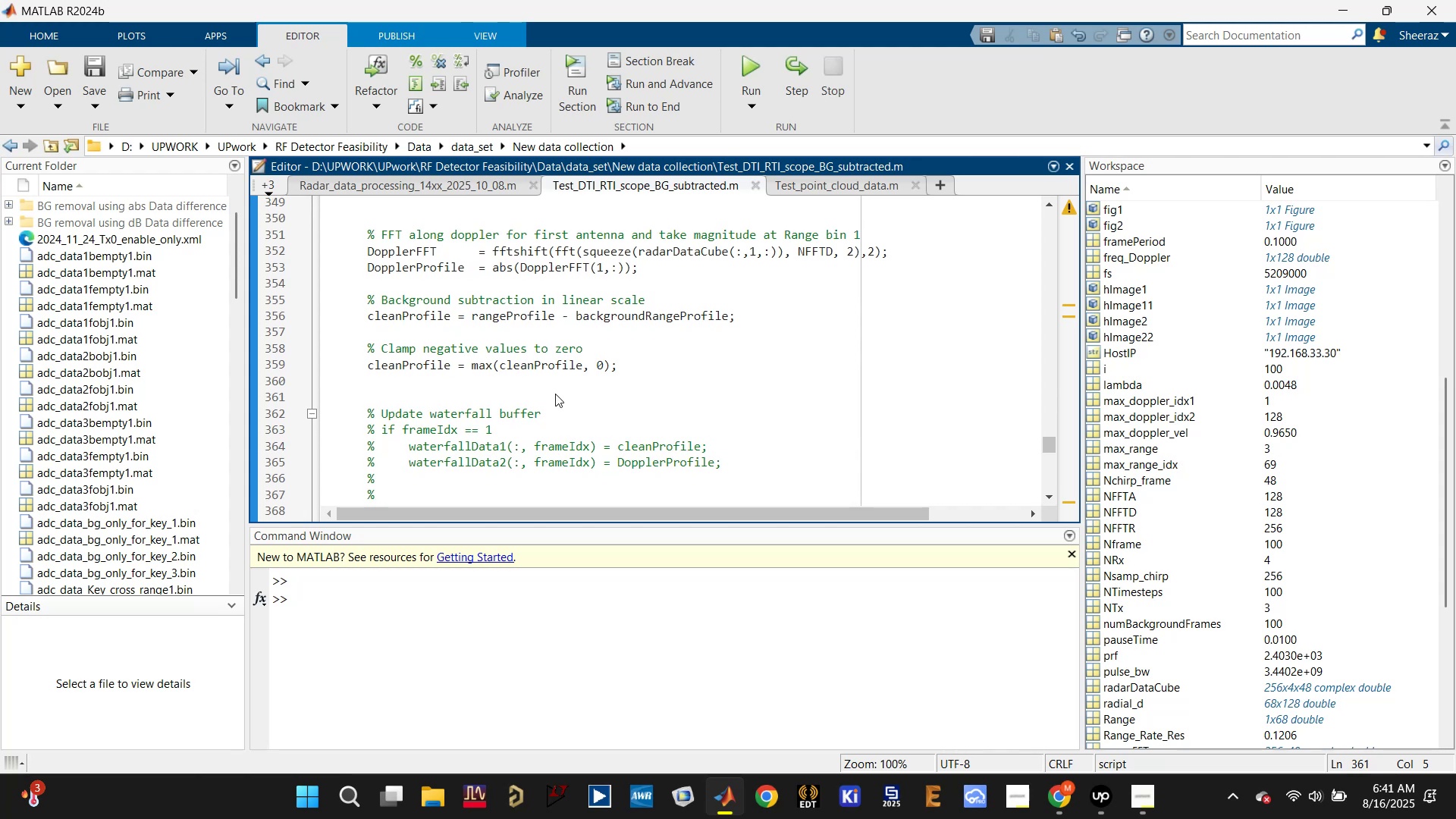 
key(Enter)
 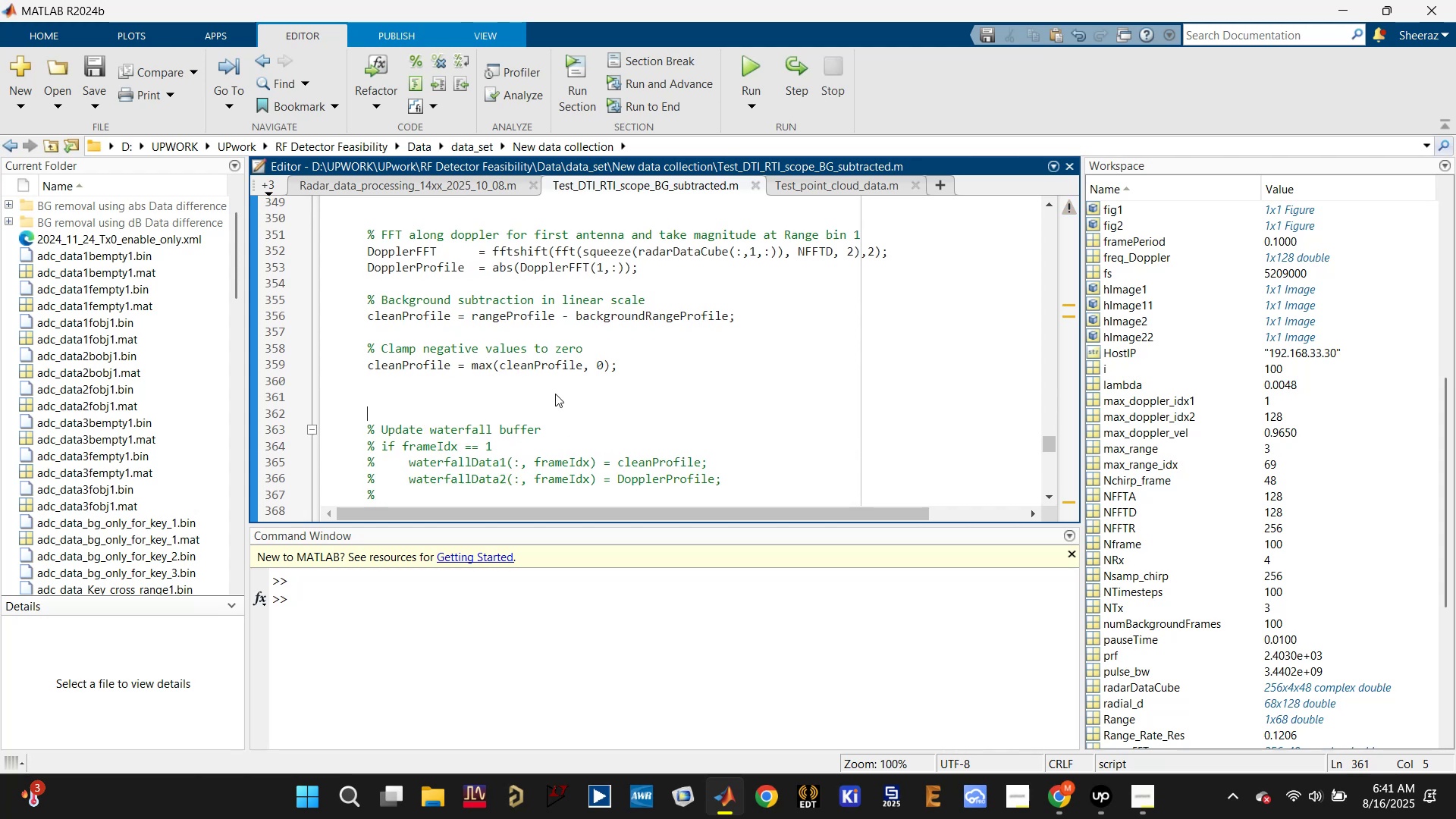 
key(Control+ControlLeft)
 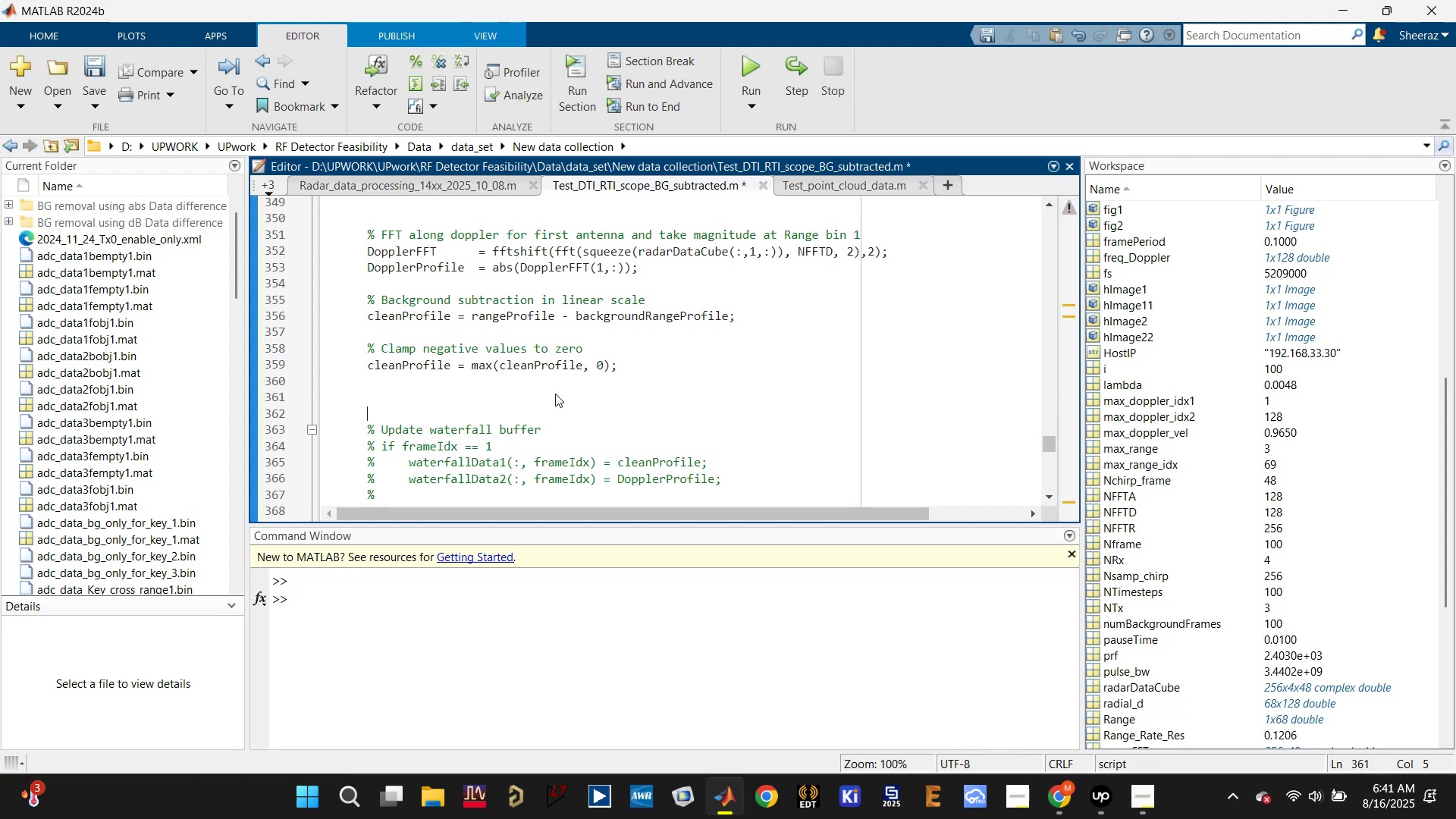 
key(Control+V)
 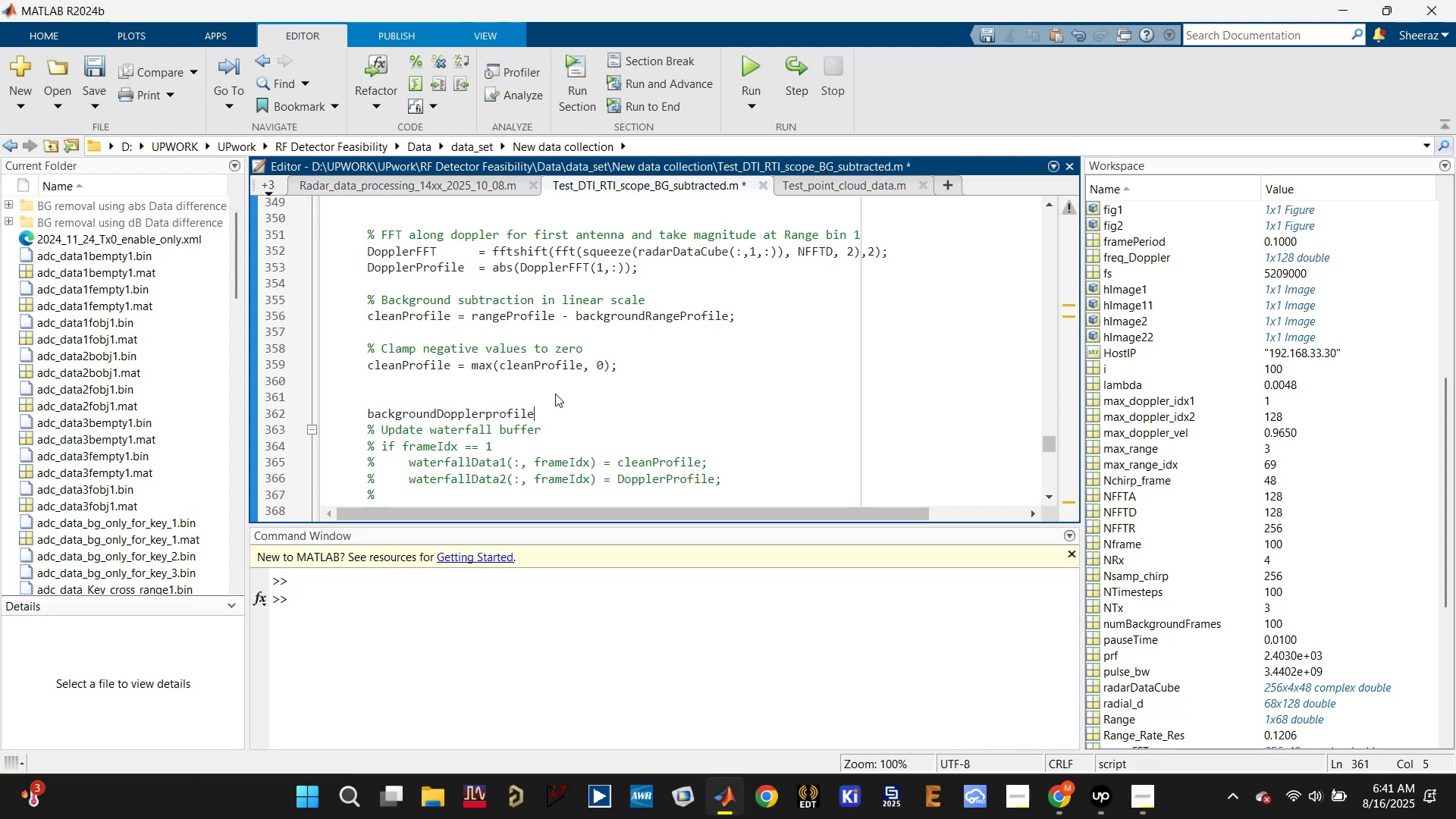 
key(Semicolon)
 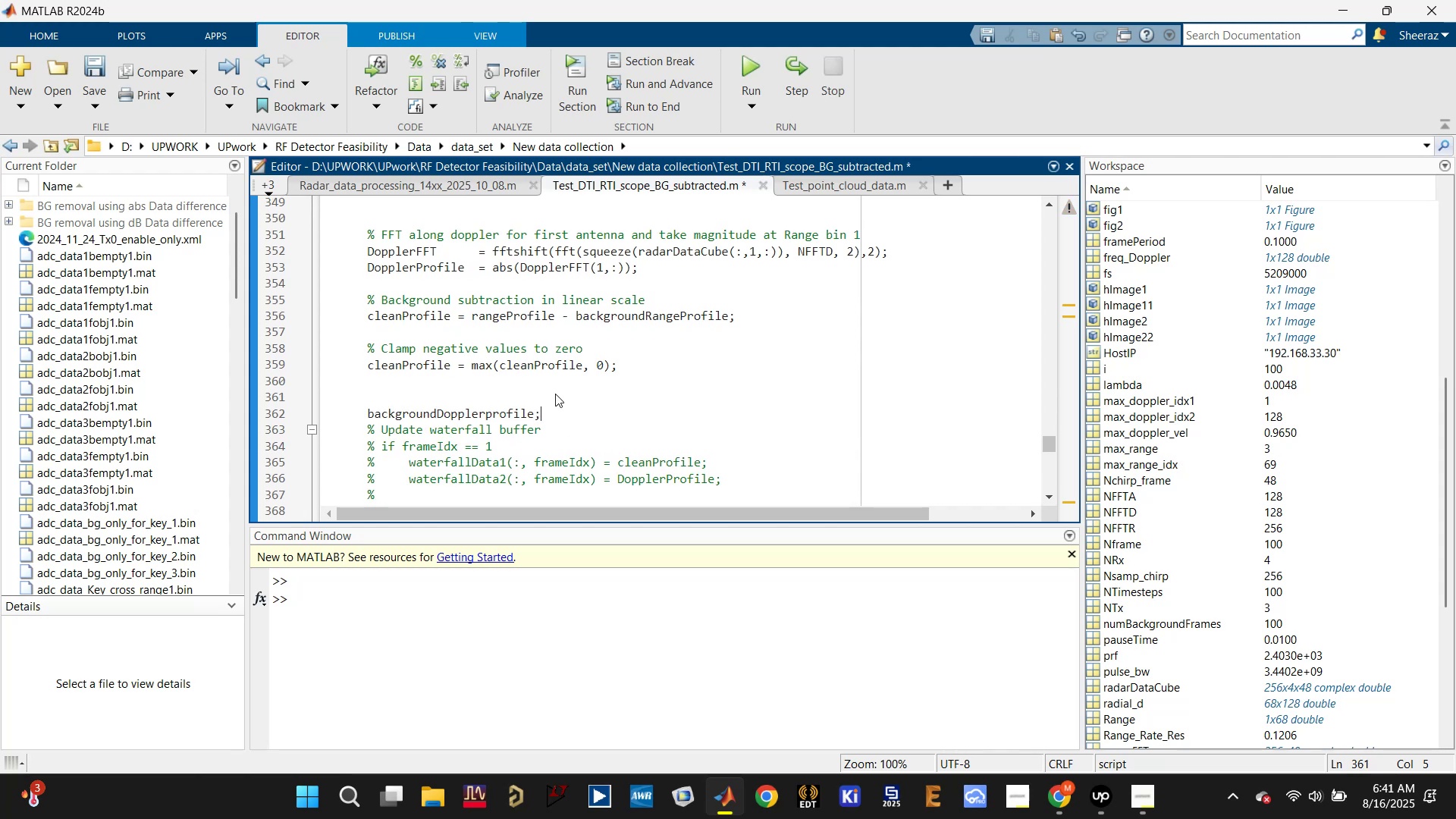 
key(Control+S)
 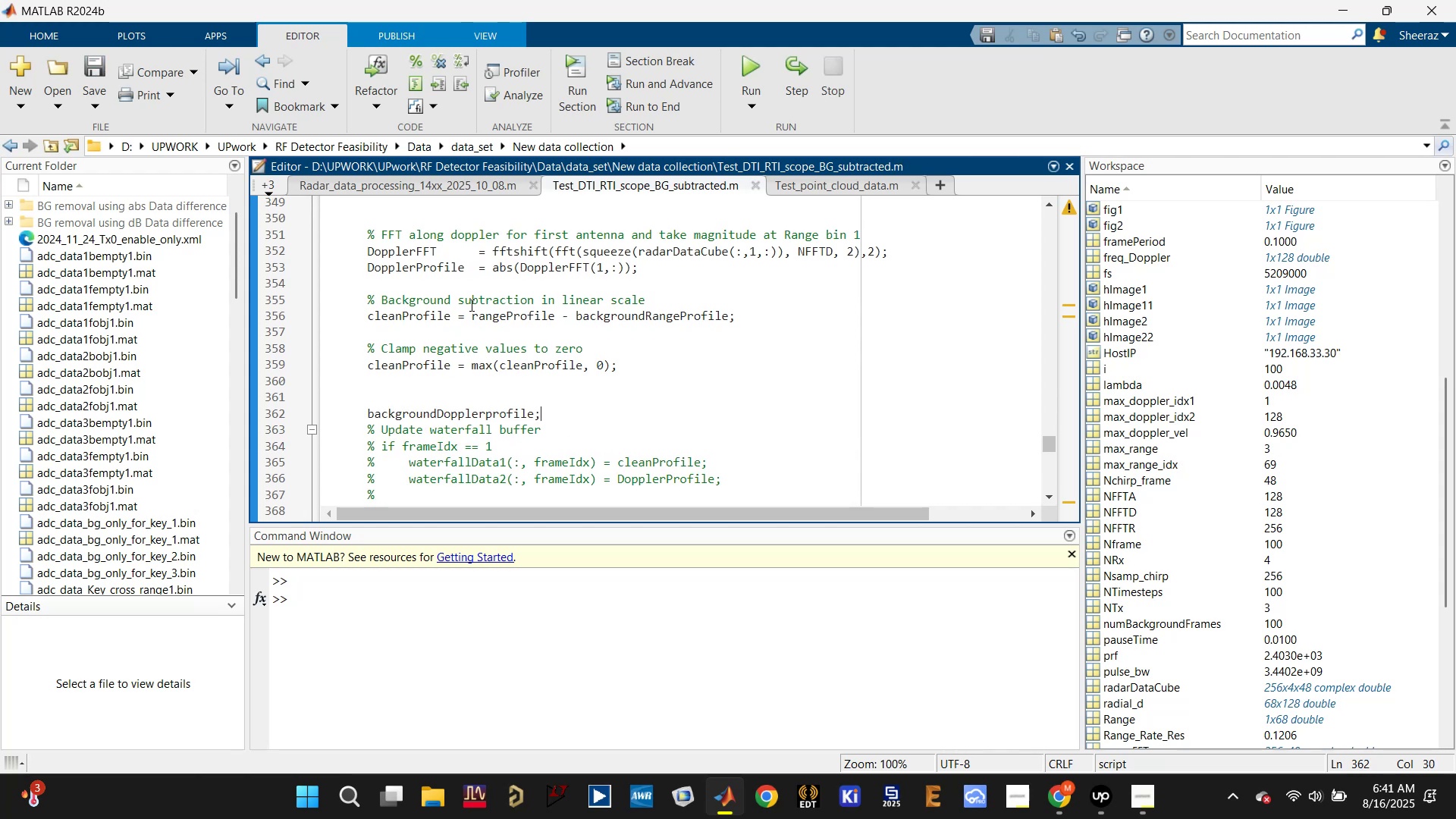 
left_click([425, 269])
 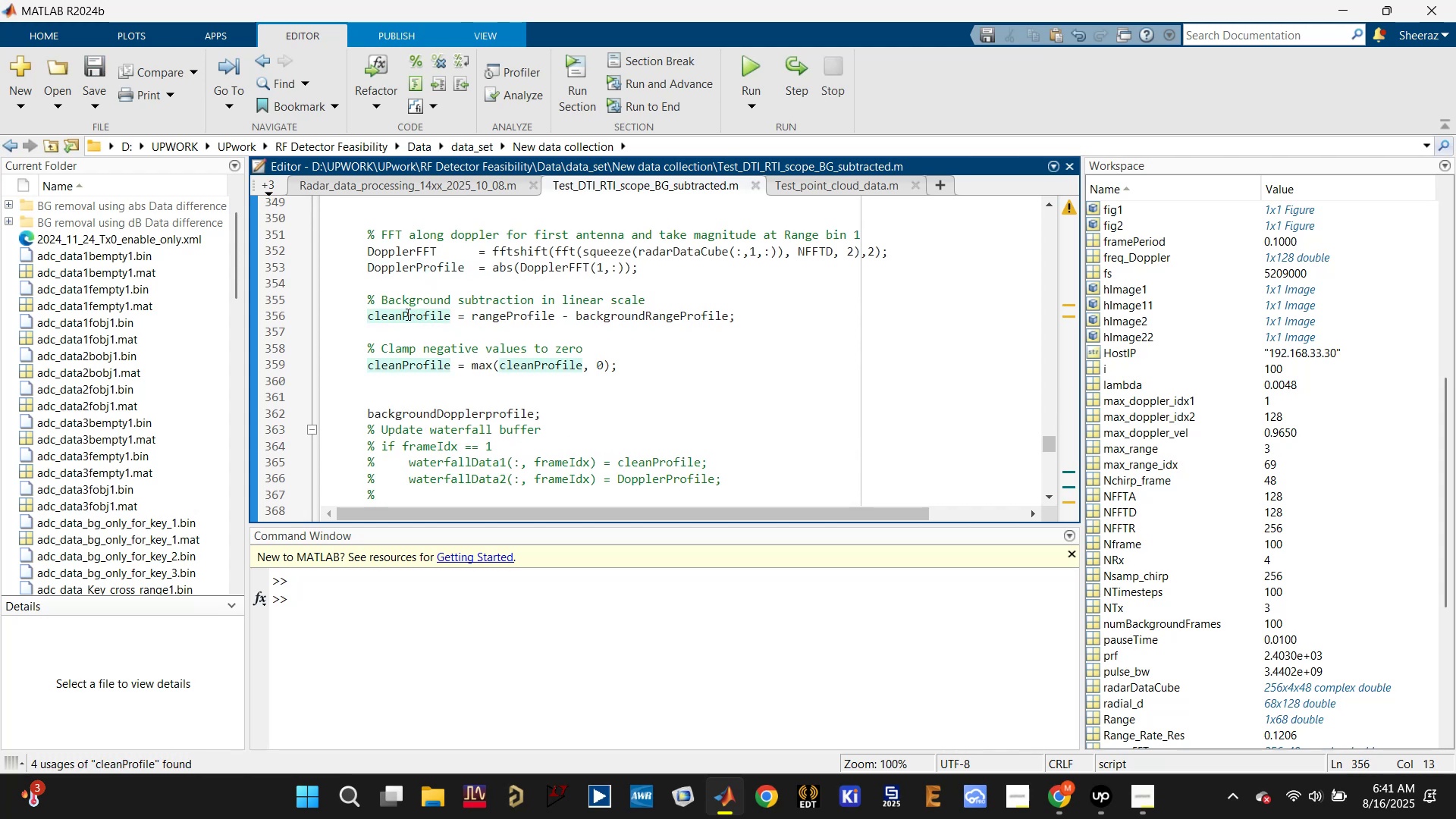 
type(Range)
 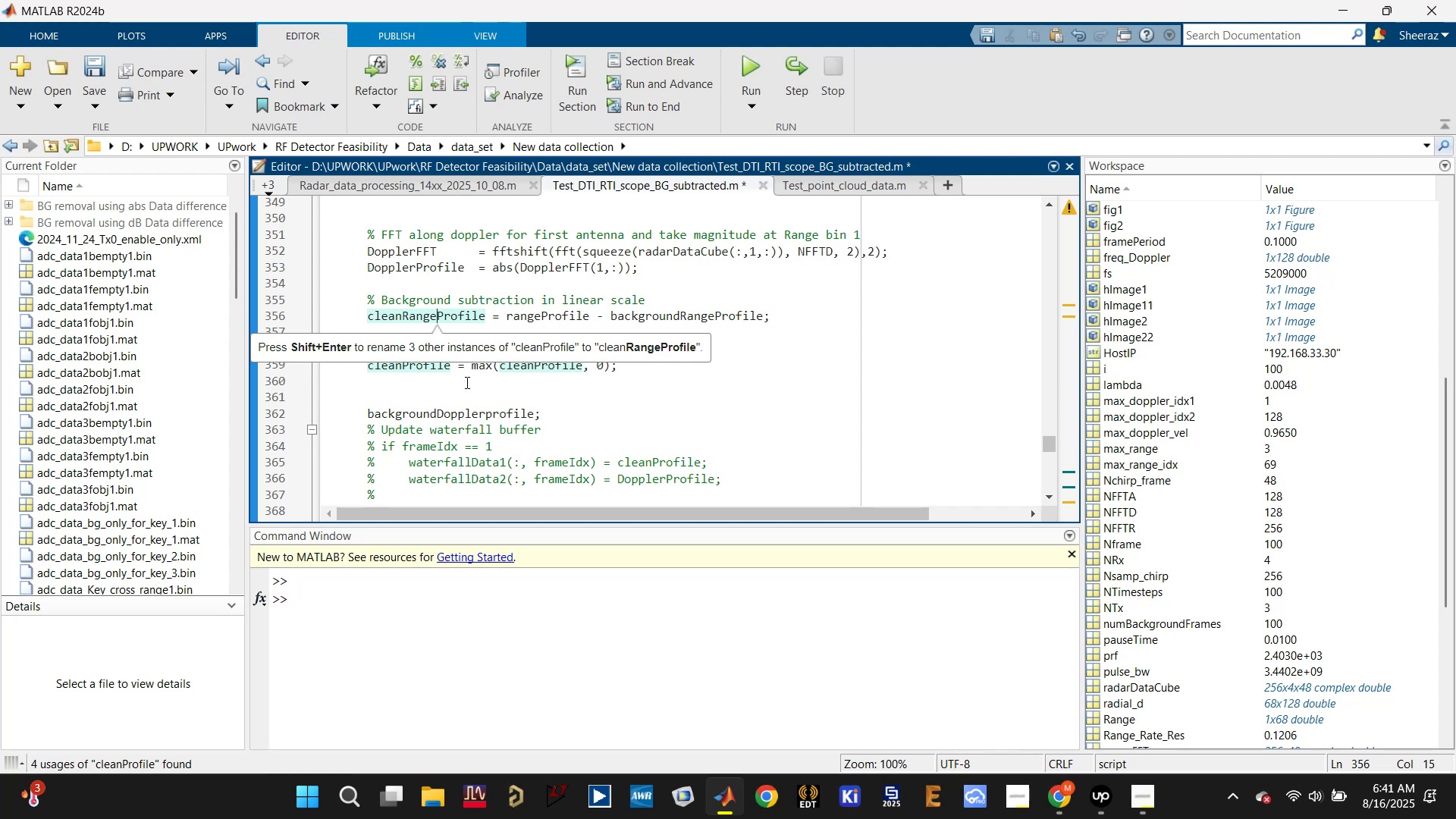 
key(Shift+Enter)
 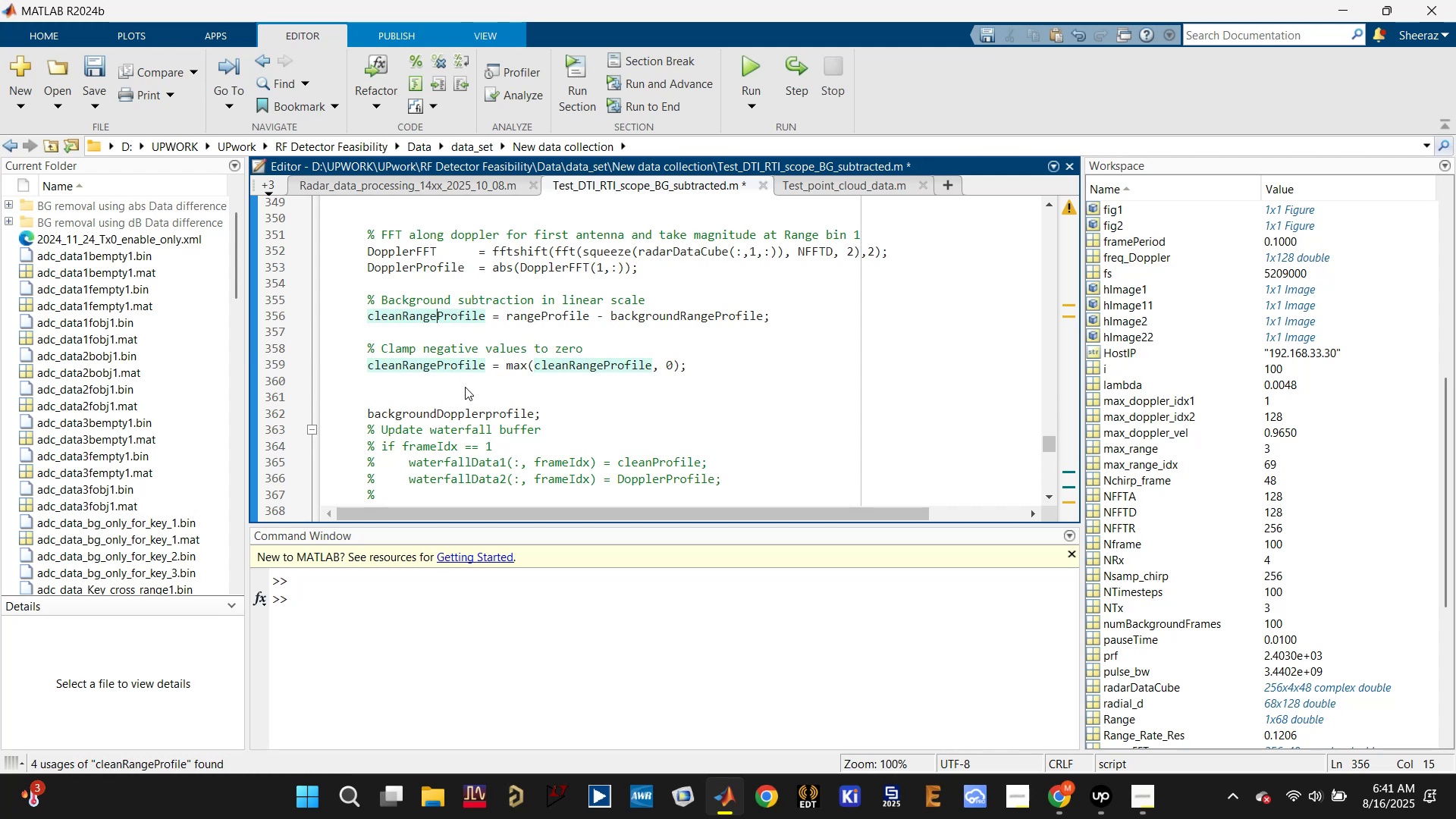 
scroll: coordinate [483, 413], scroll_direction: down, amount: 4.0
 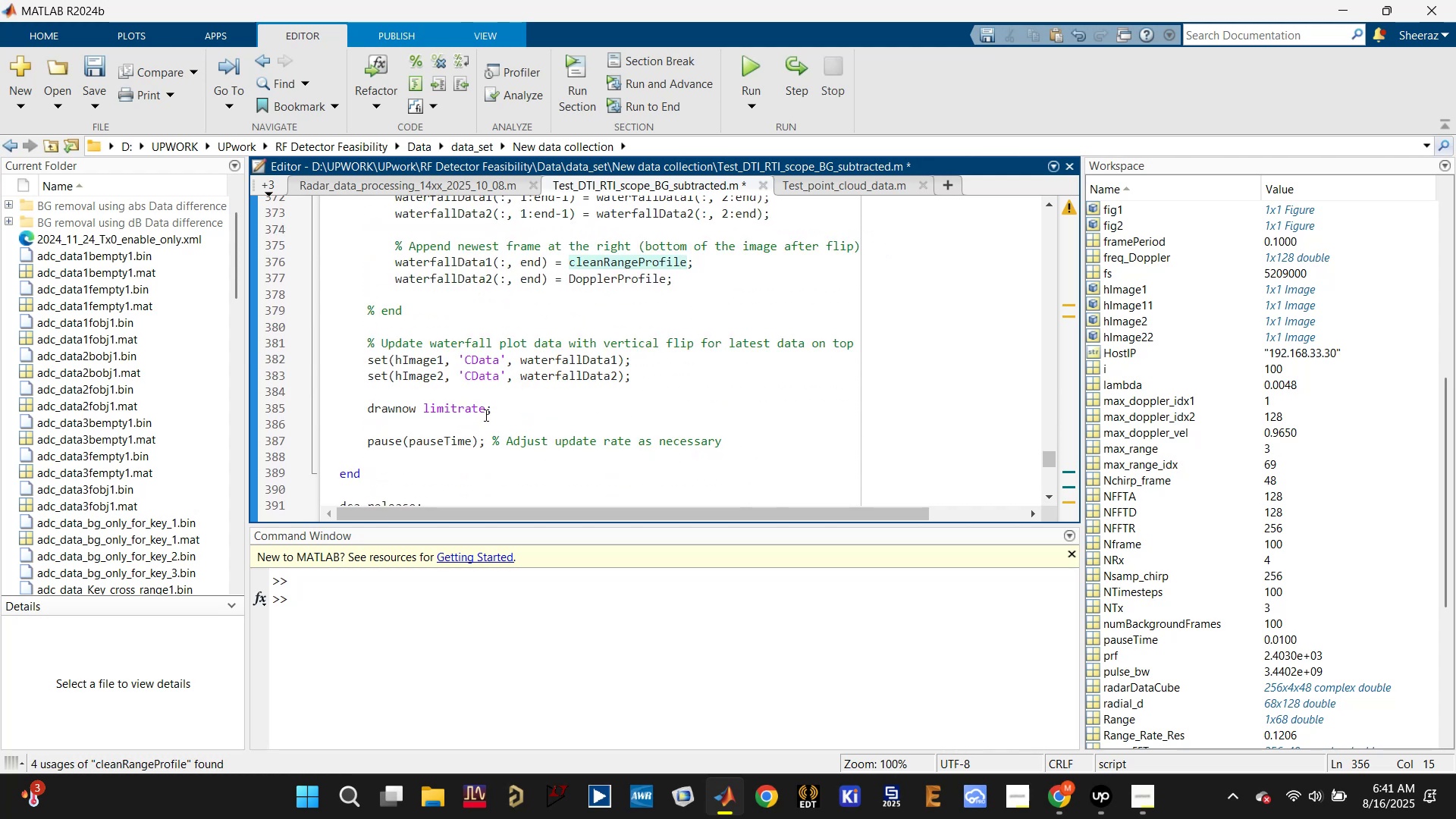 
scroll: coordinate [496, 422], scroll_direction: up, amount: 2.0
 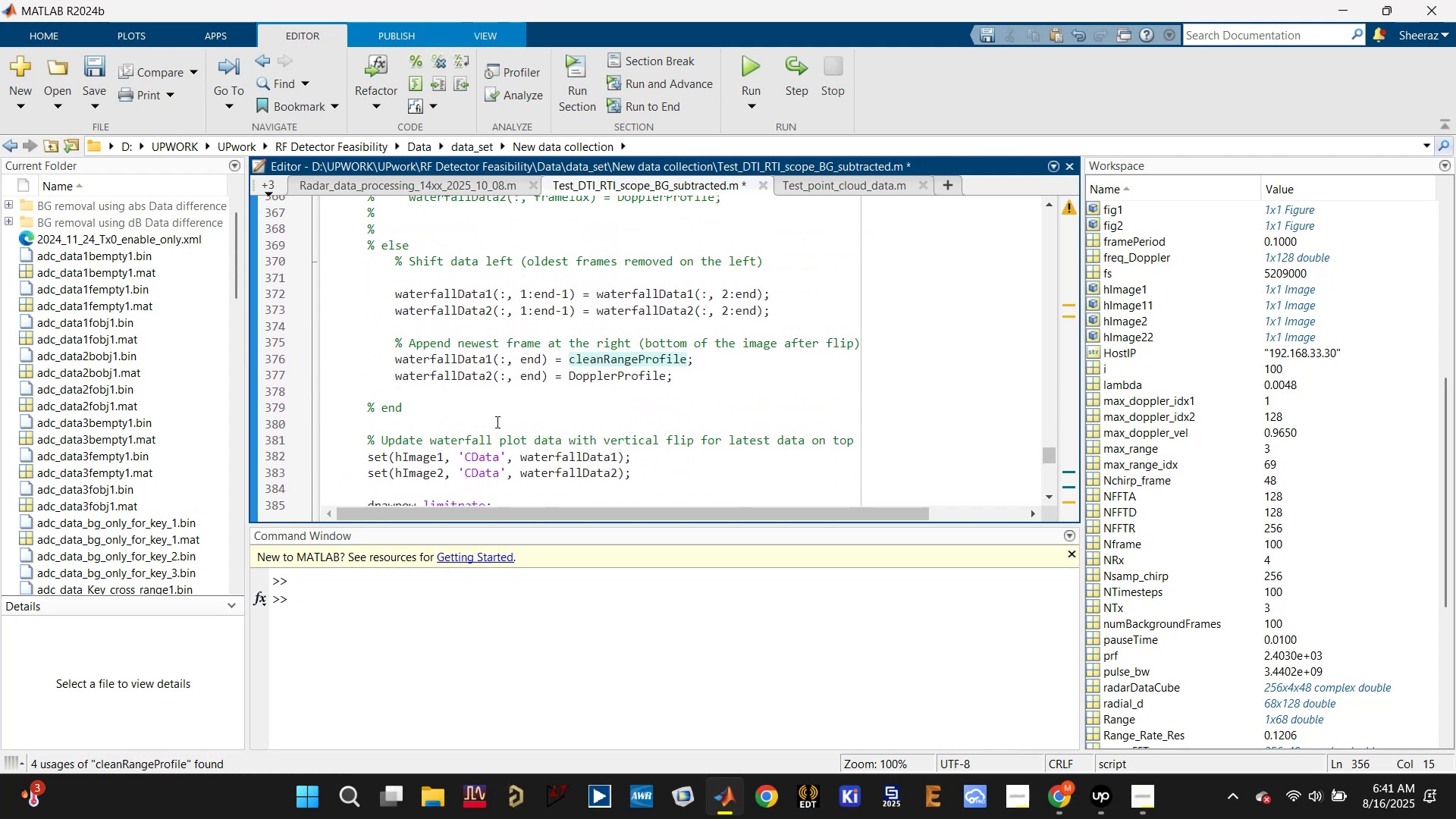 
key(Control+S)
 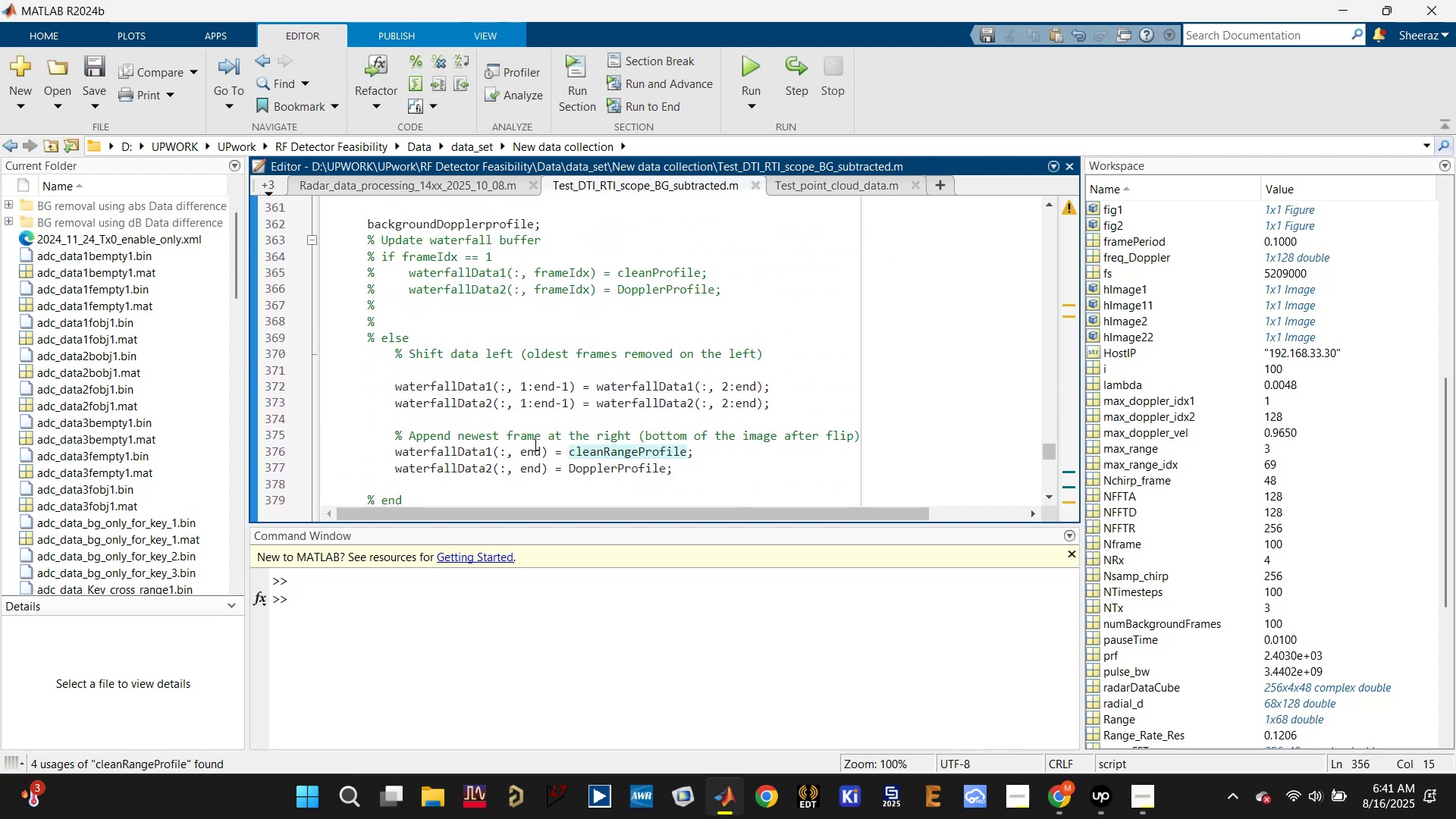 
scroll: coordinate [533, 444], scroll_direction: up, amount: 2.0
 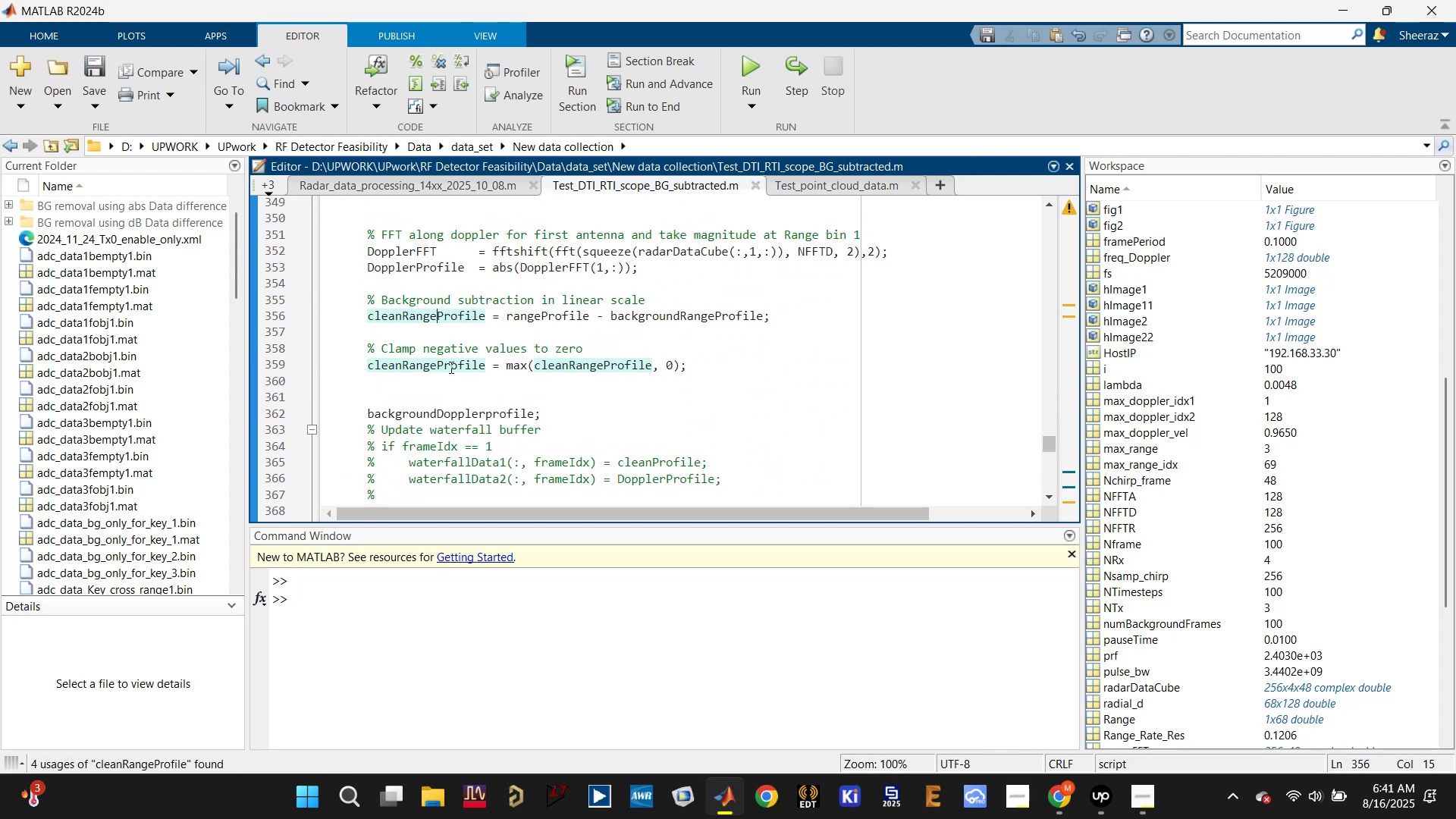 
double_click([447, 366])
 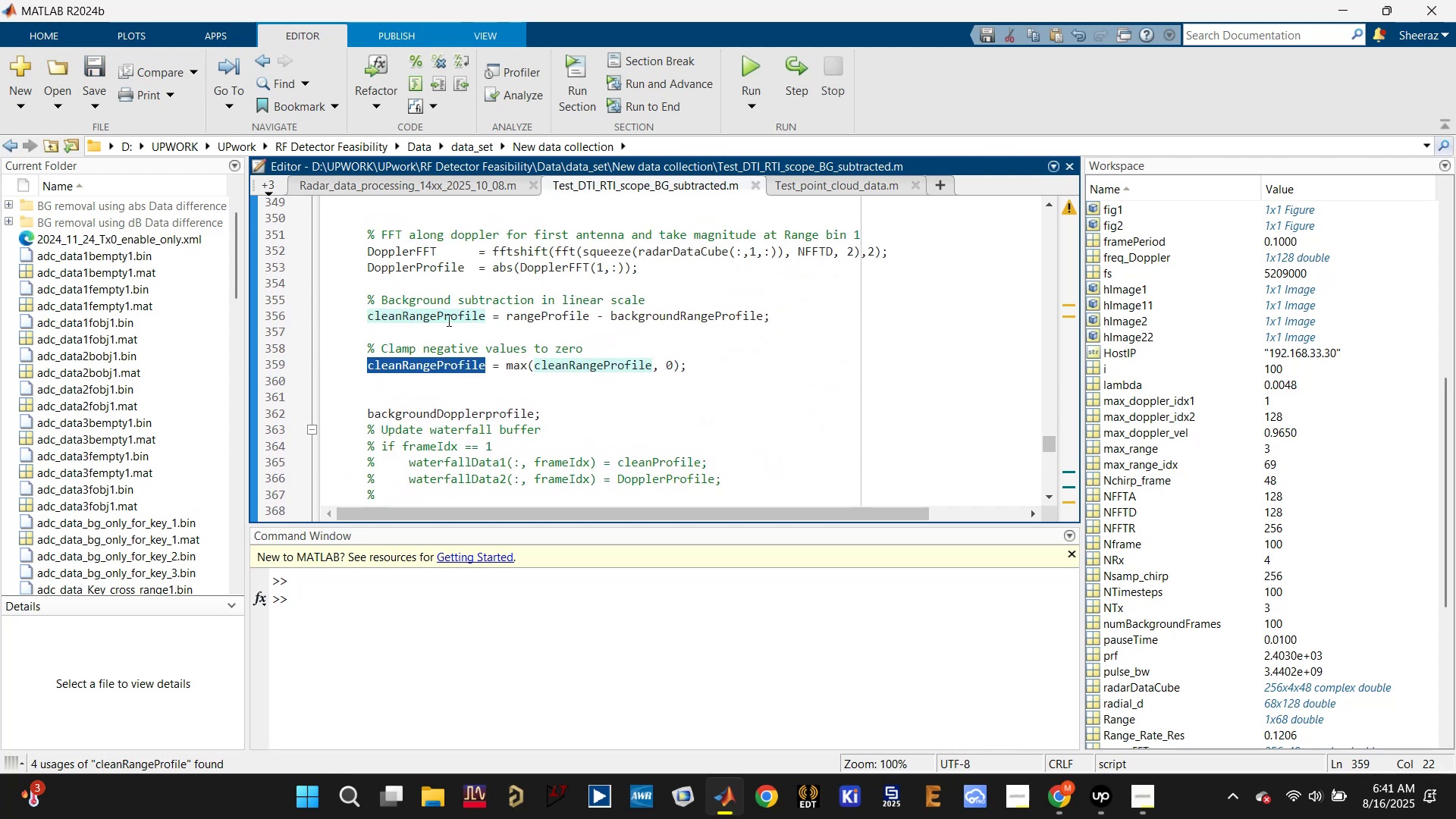 
double_click([450, 315])
 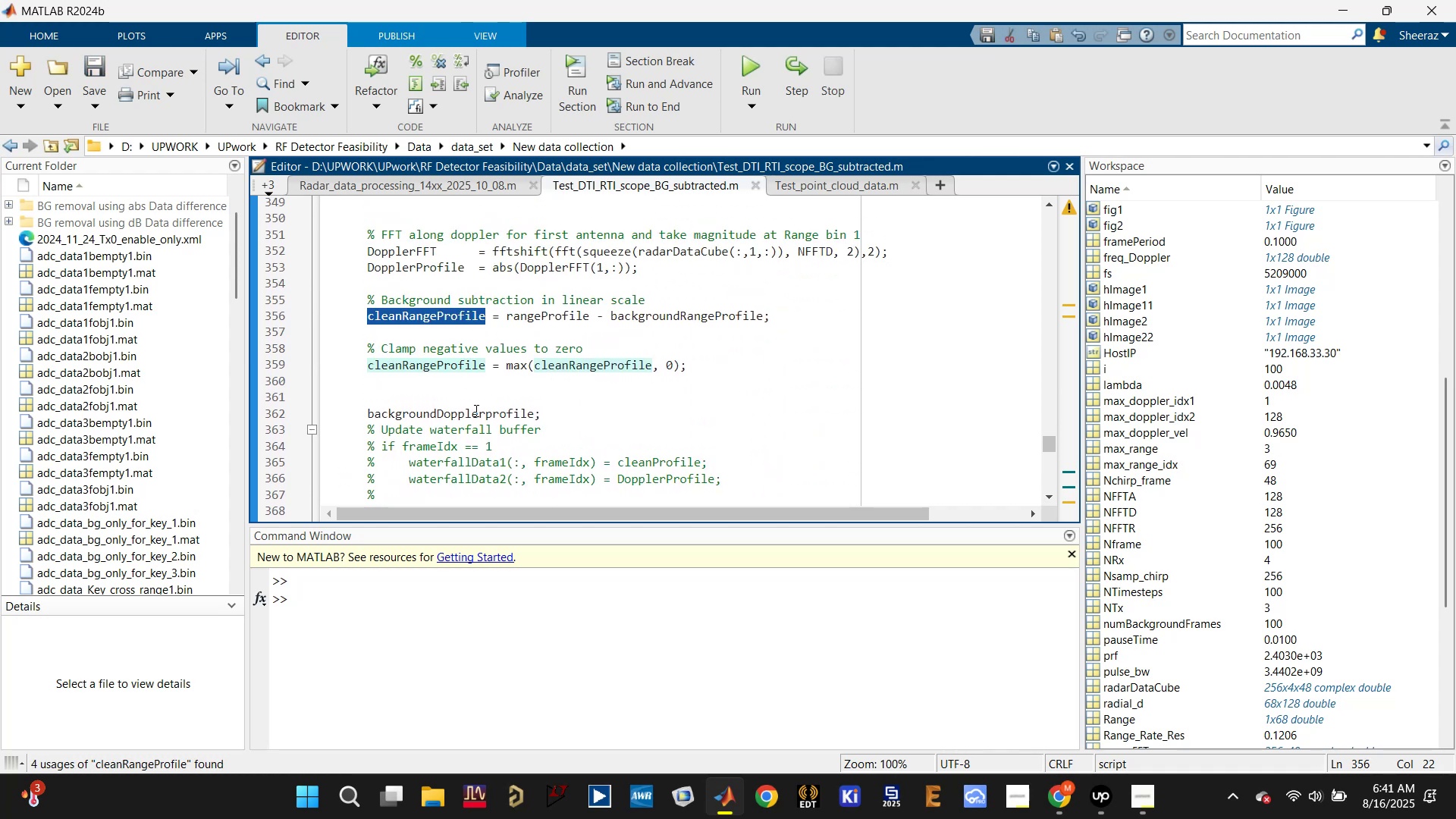 
double_click([474, 411])
 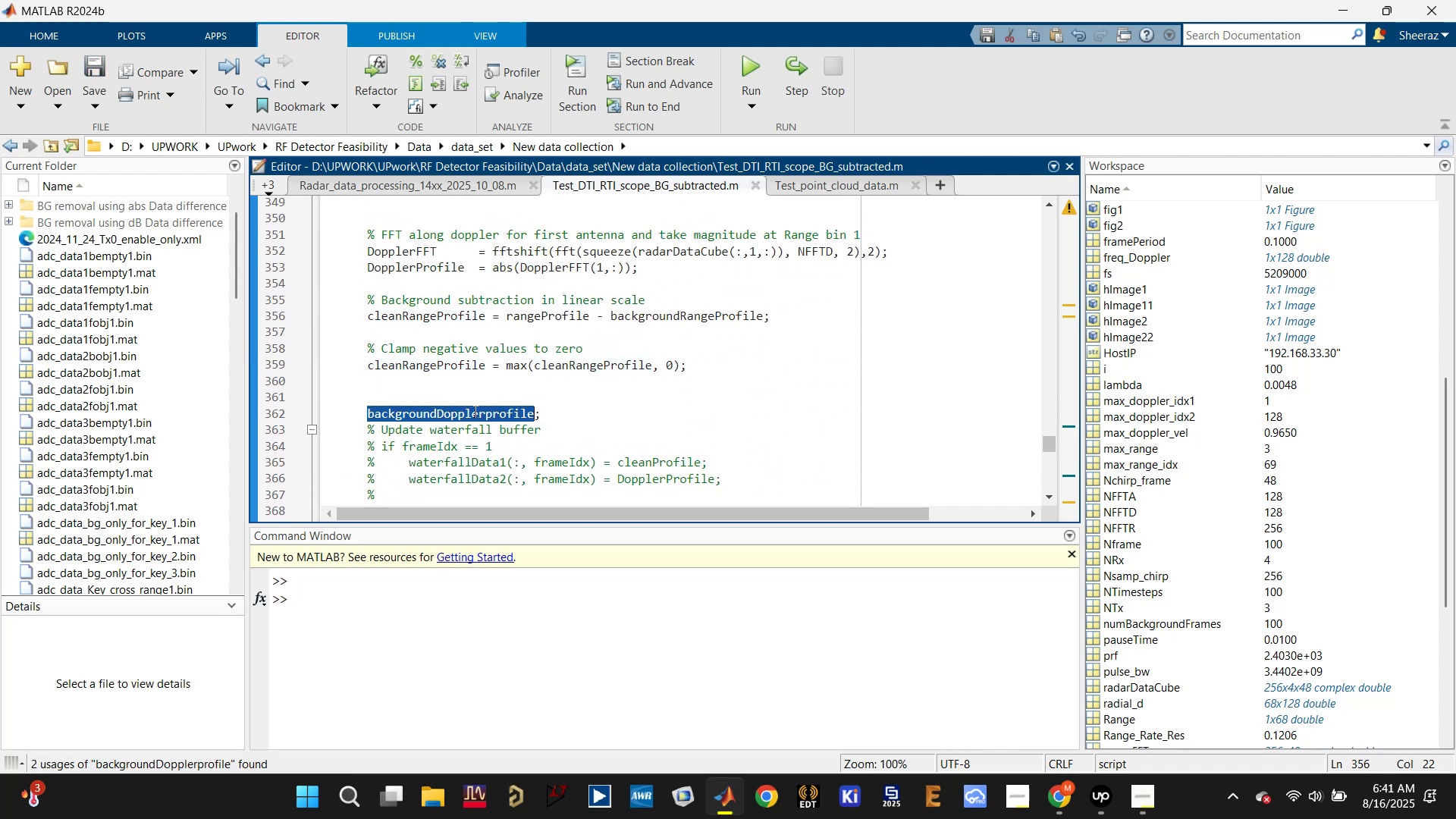 
triple_click([474, 411])
 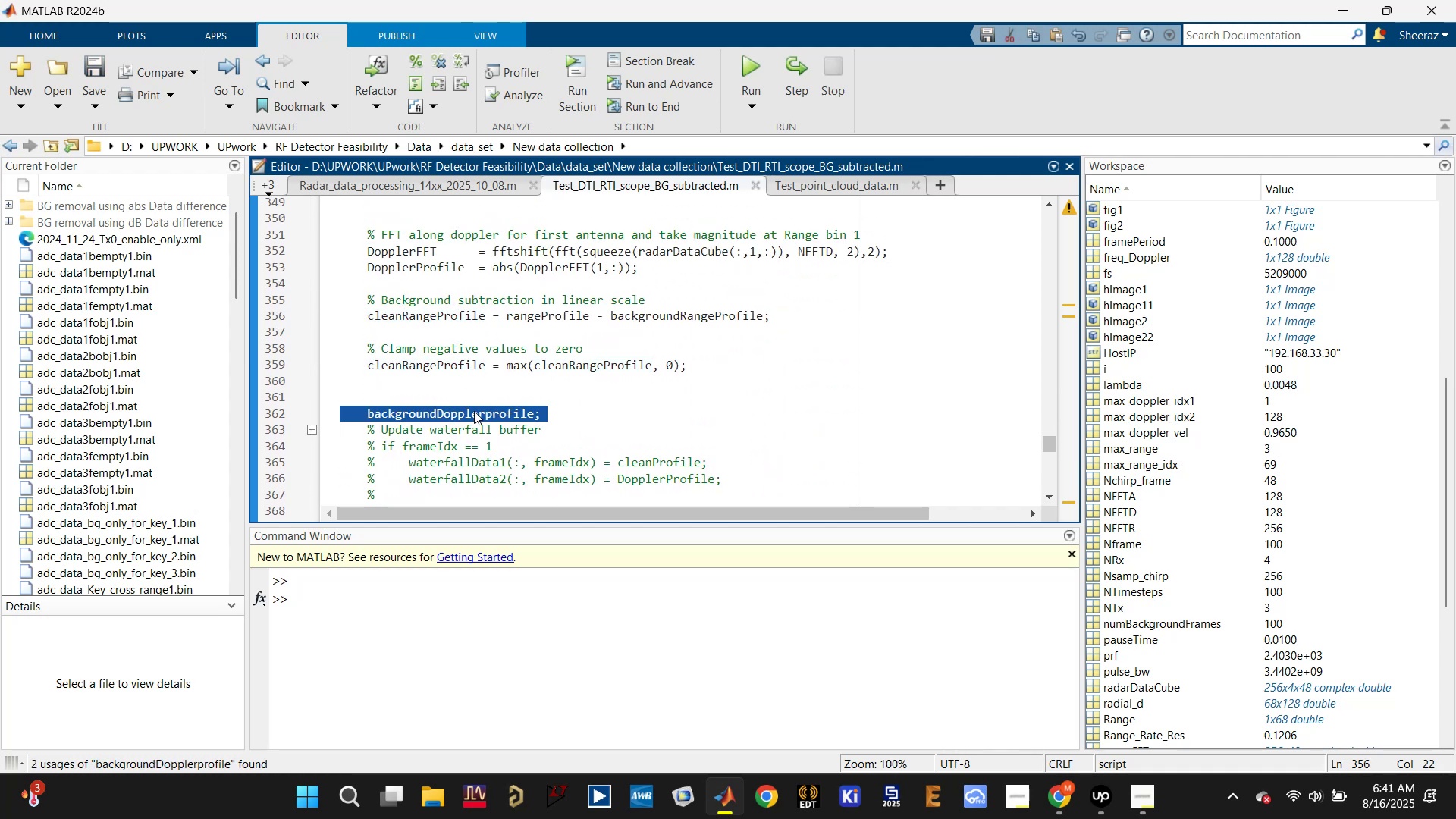 
key(Control+X)
 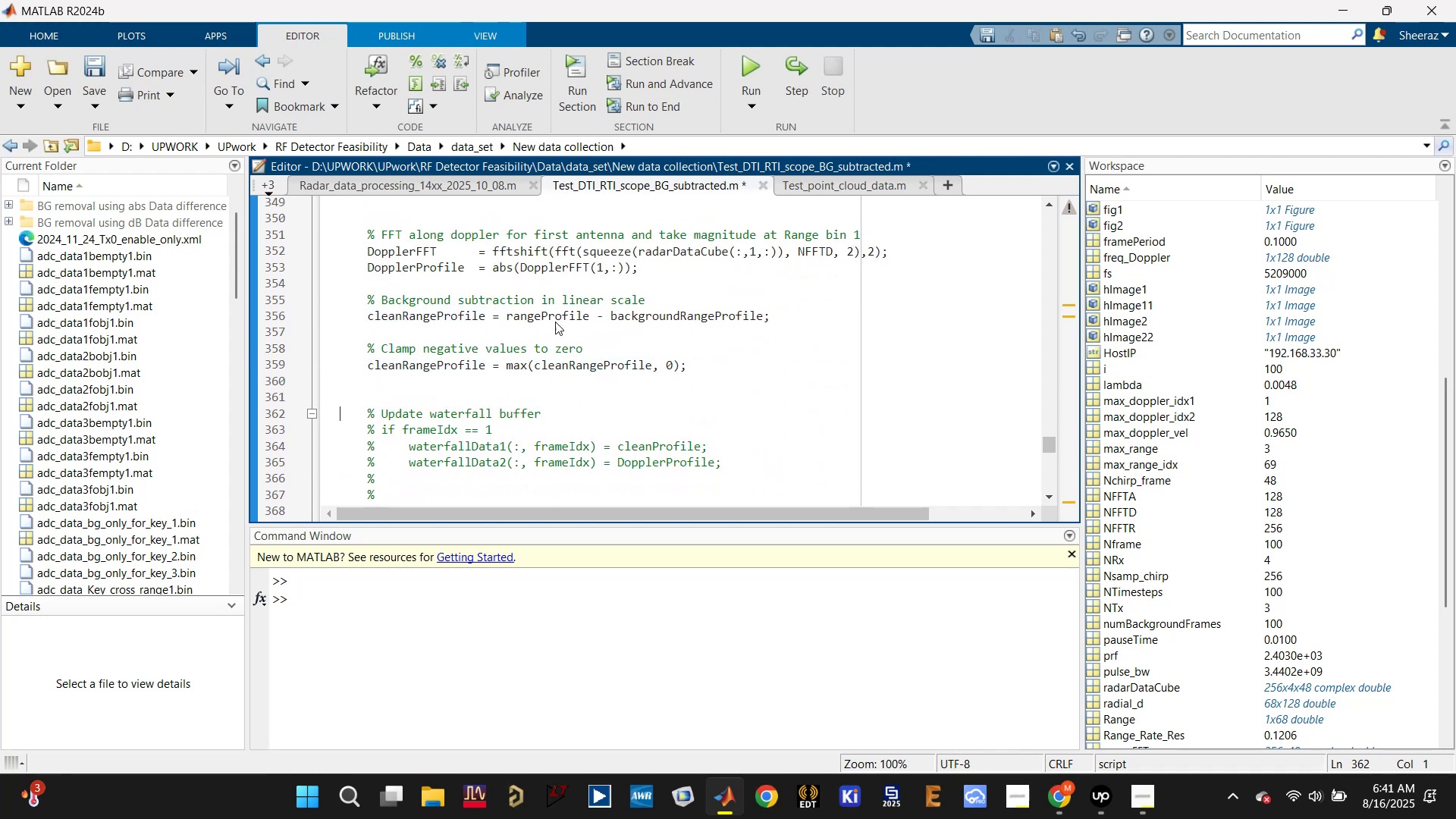 
left_click([550, 325])
 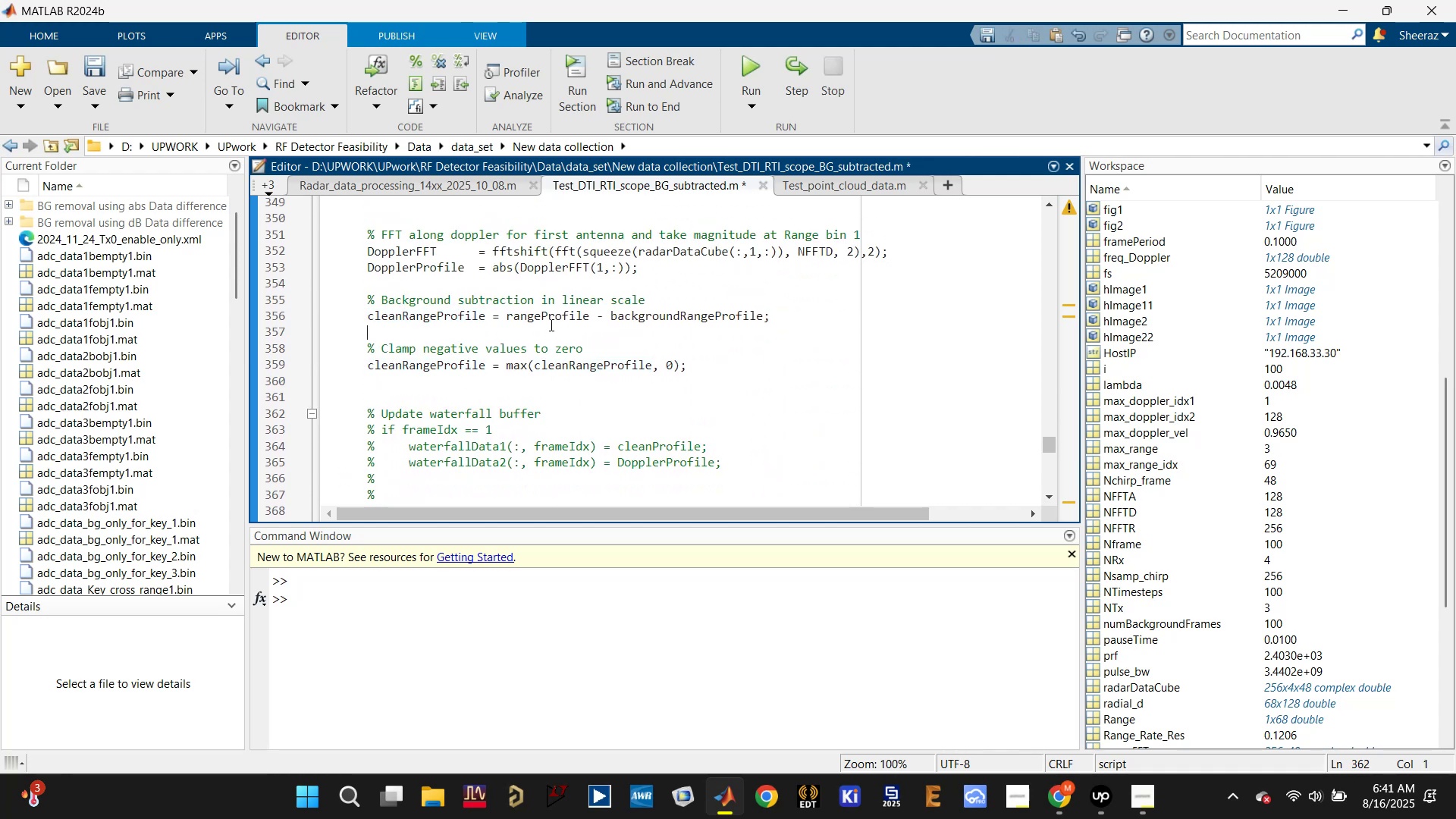 
key(Control+V)
 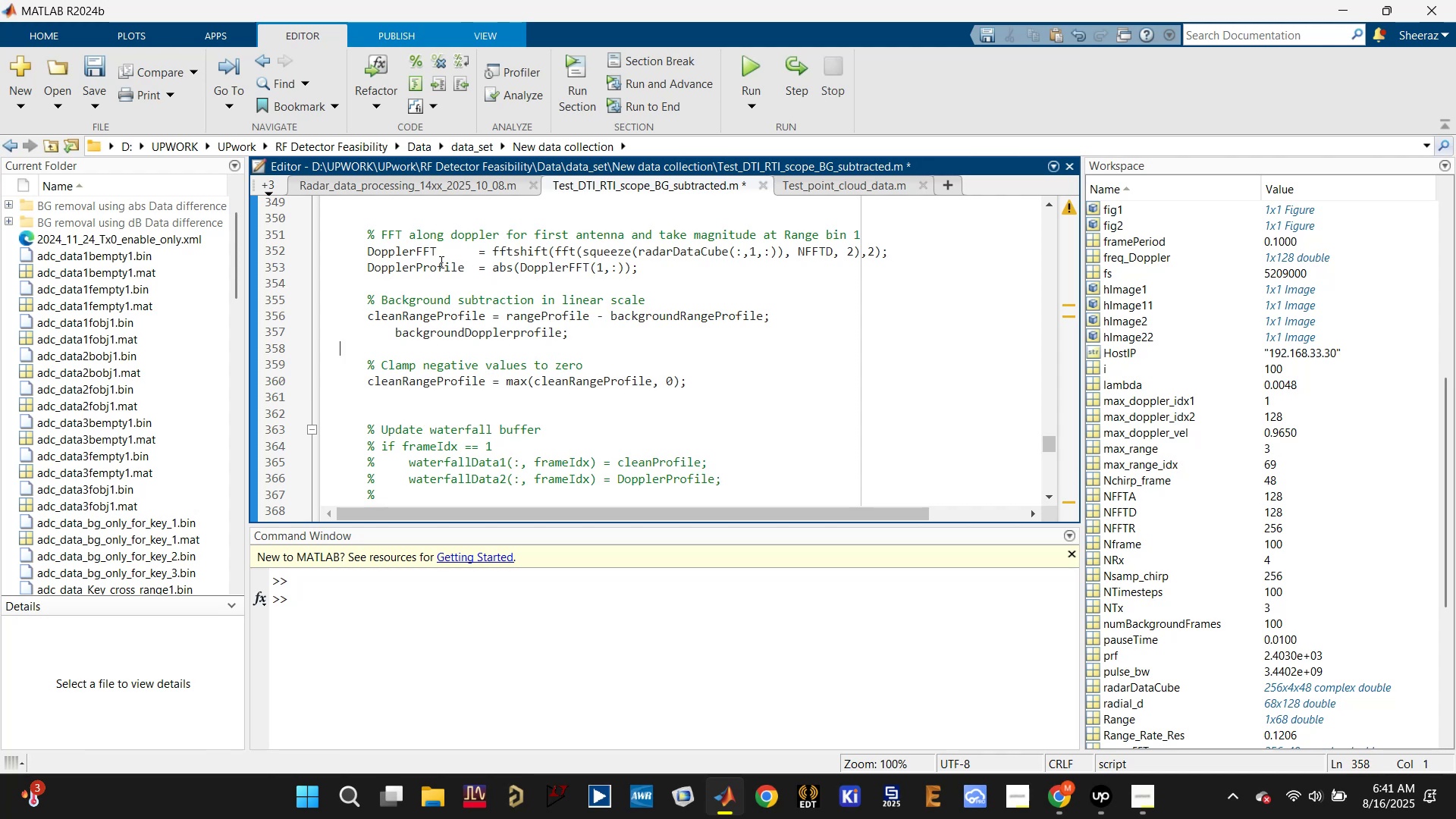 
double_click([440, 262])
 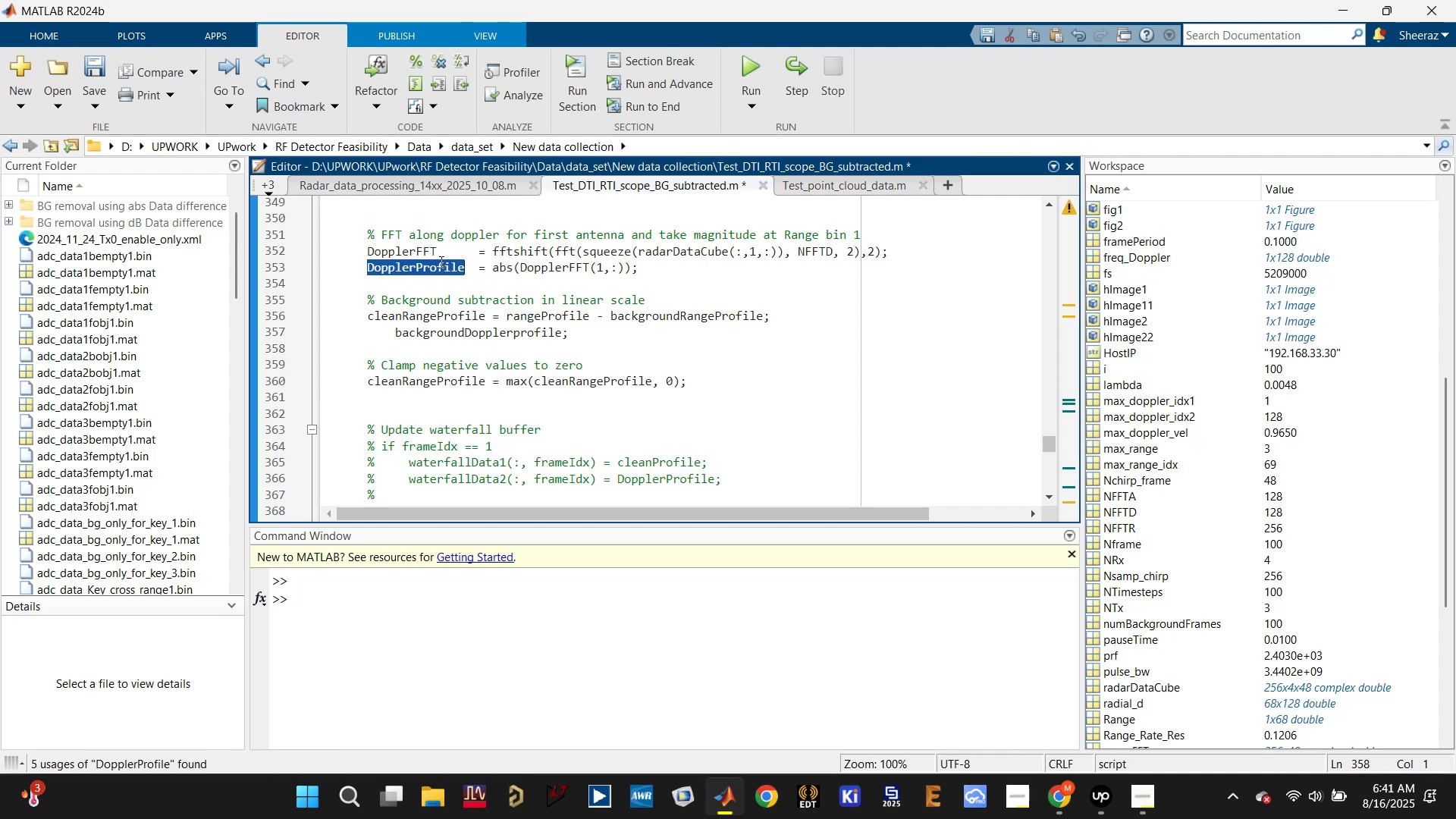 
key(Control+C)
 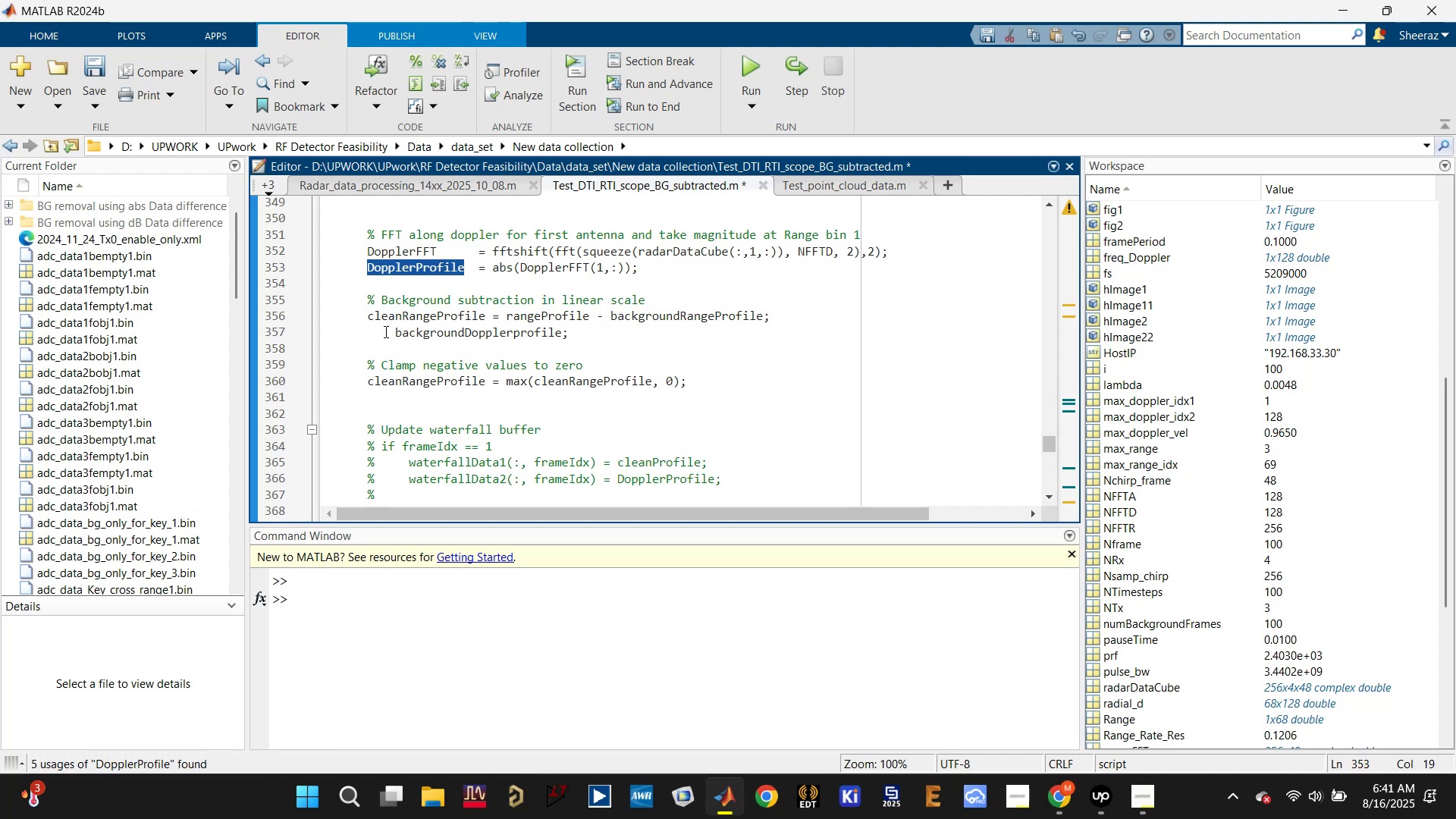 
left_click([384, 331])
 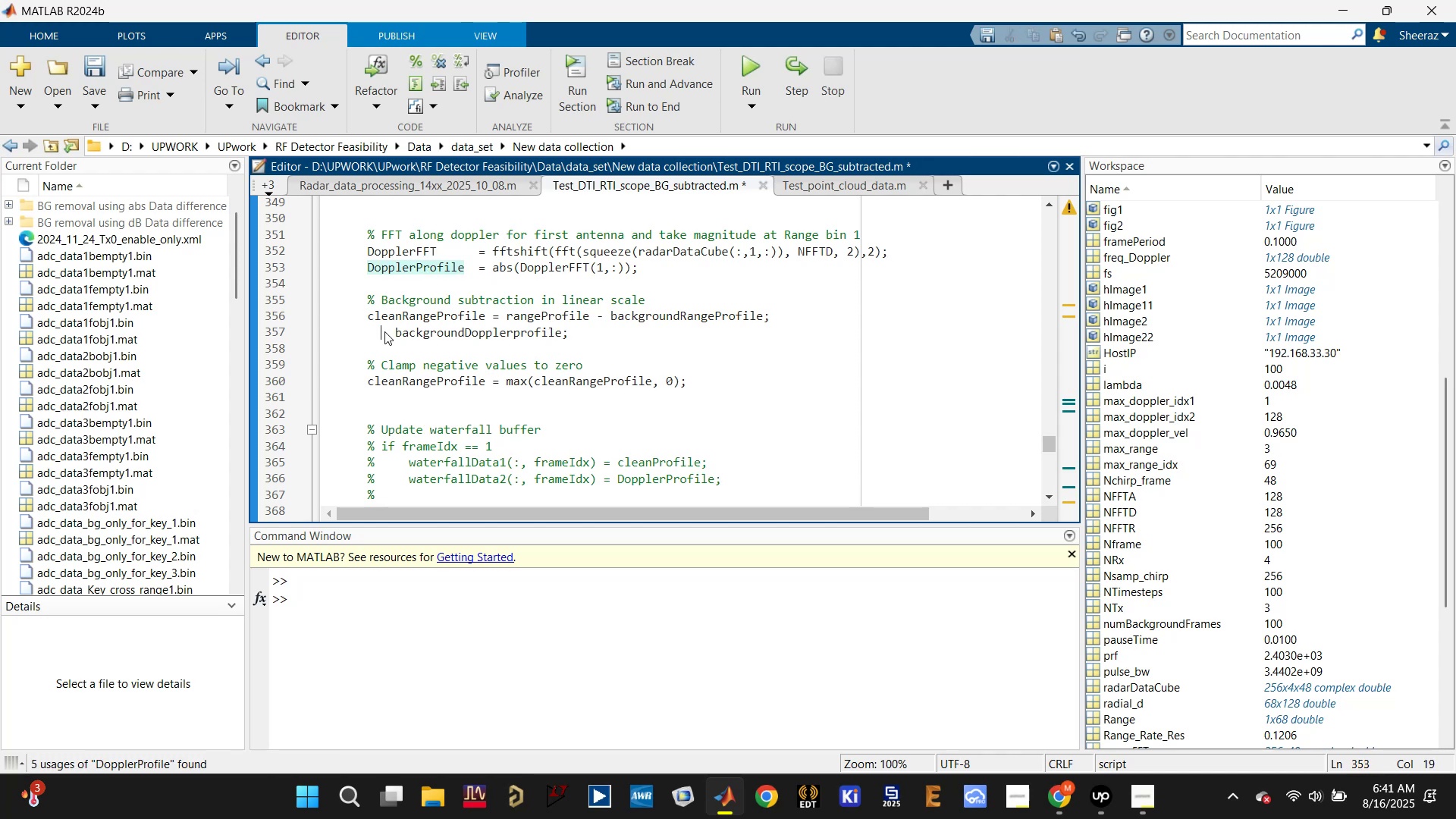 
key(Control+V)
 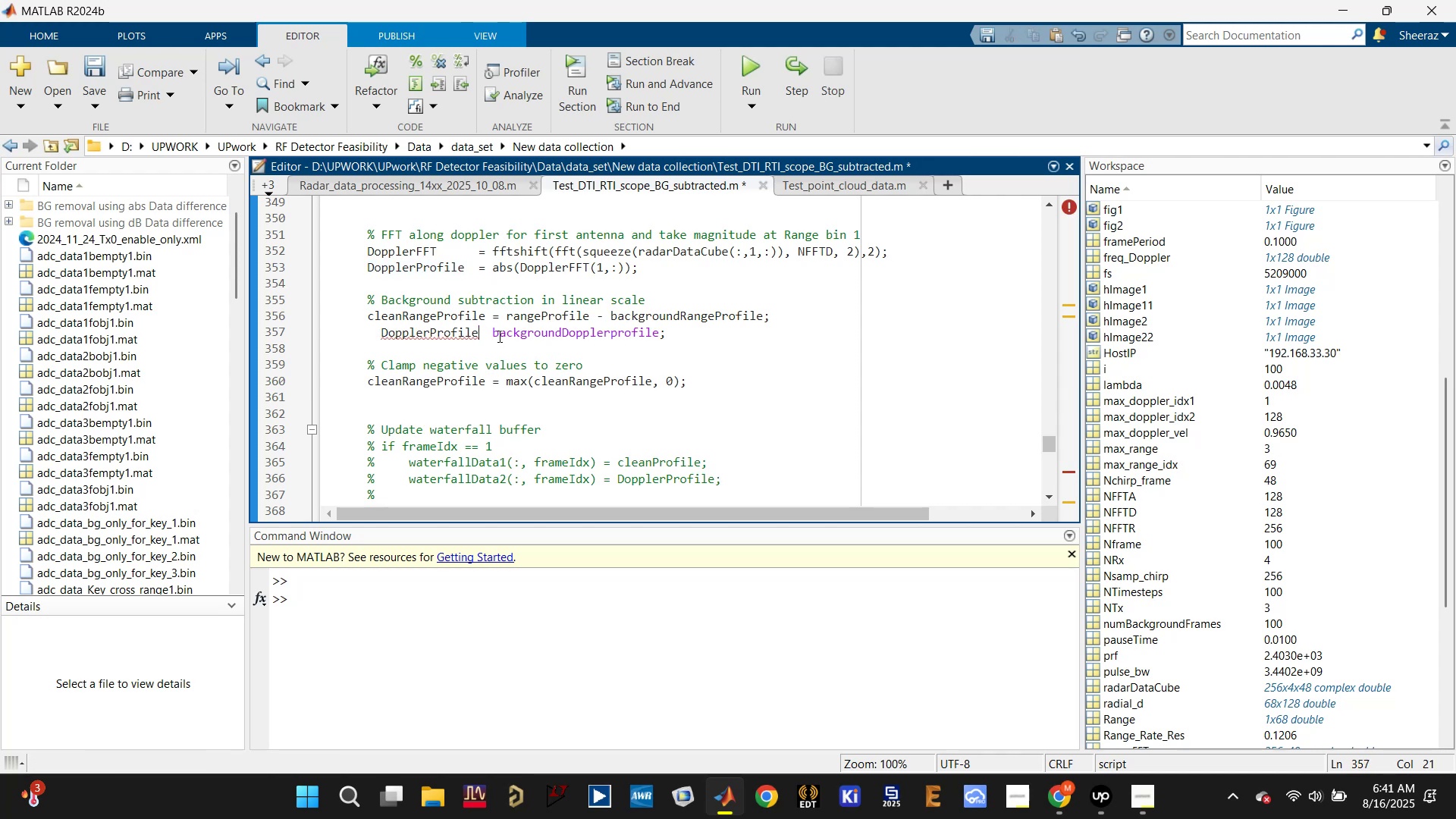 
key(Space)
 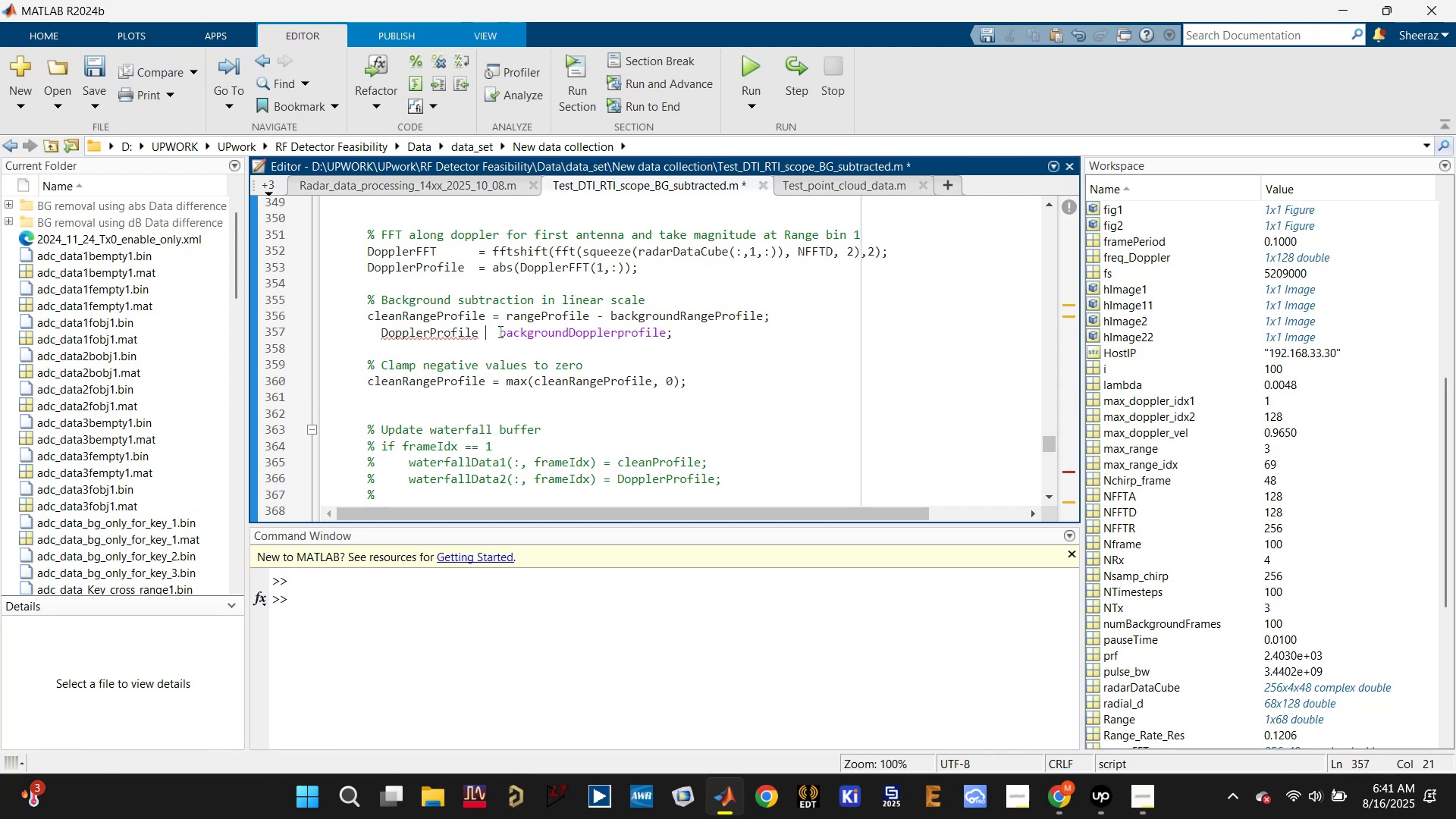 
key(Minus)
 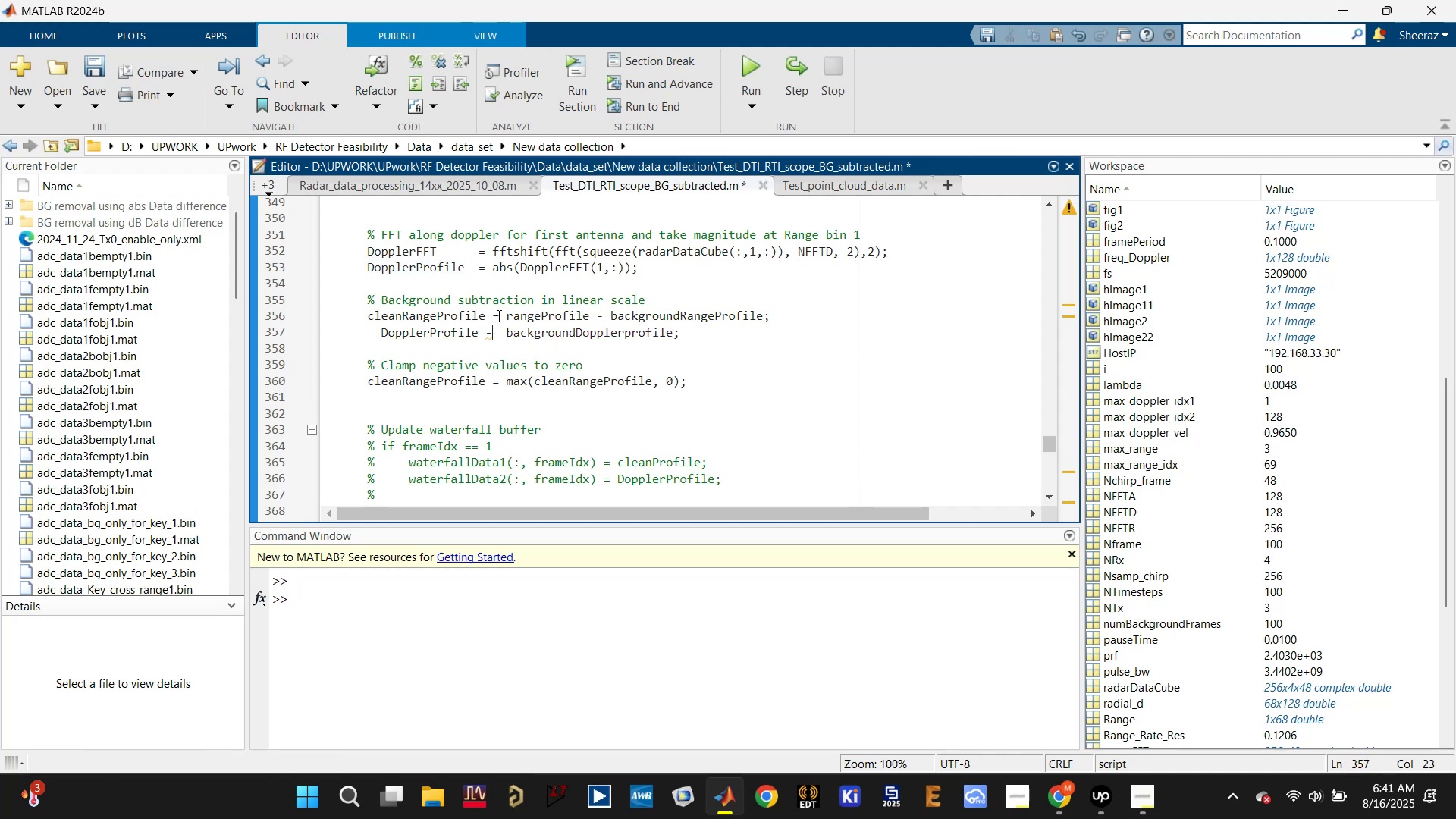 
double_click([460, 313])
 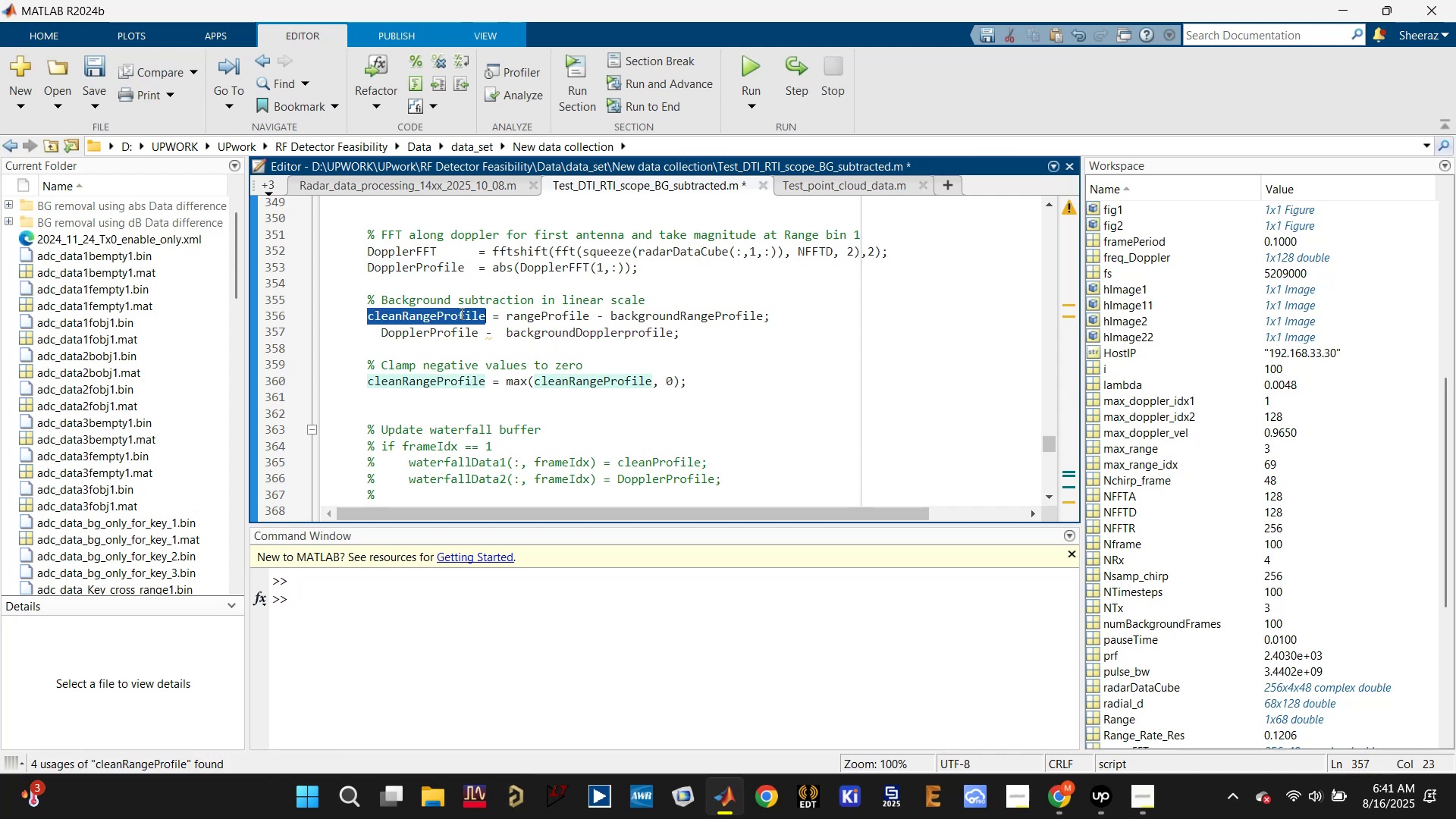 
key(Control+C)
 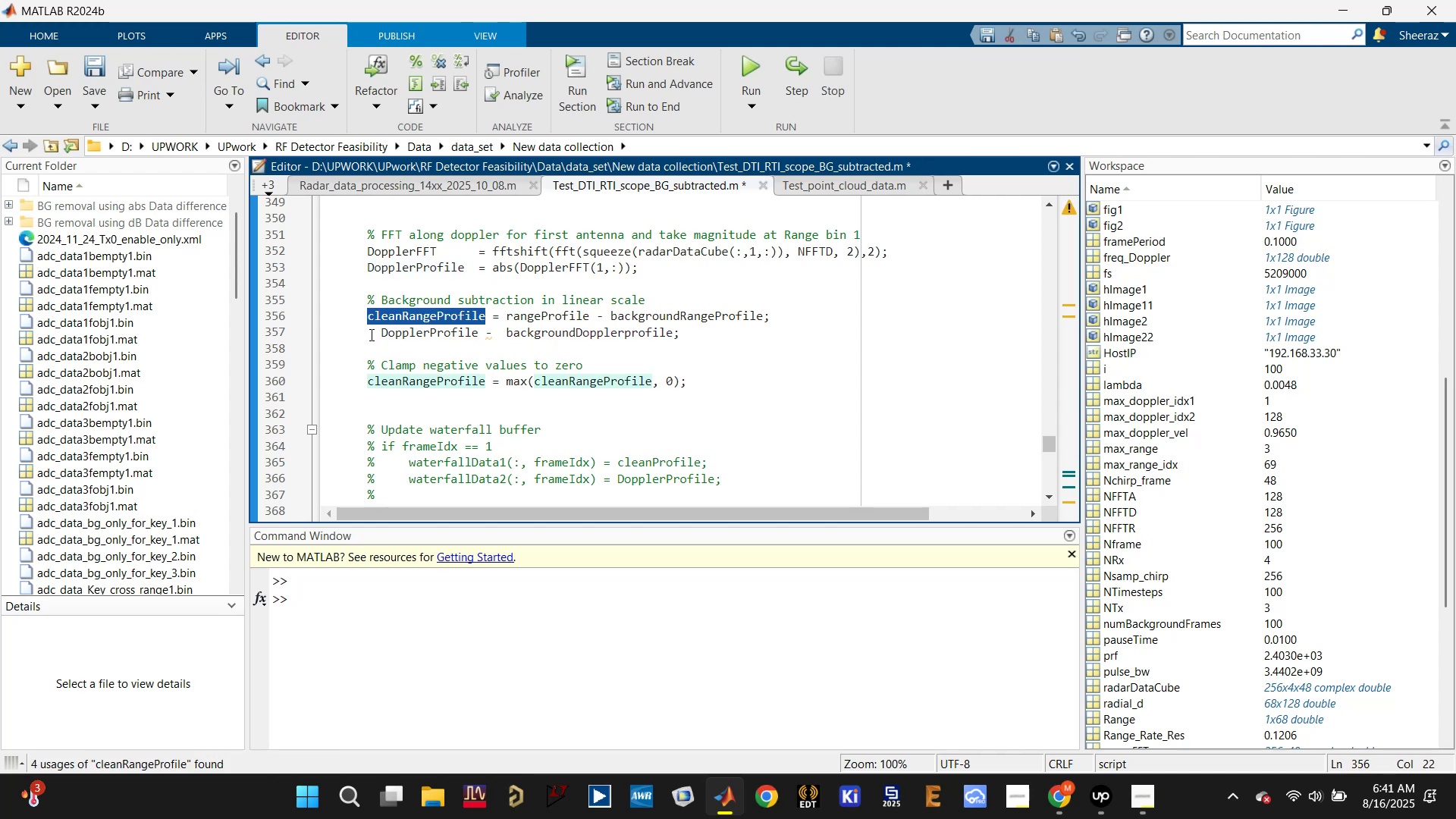 
left_click([371, 332])
 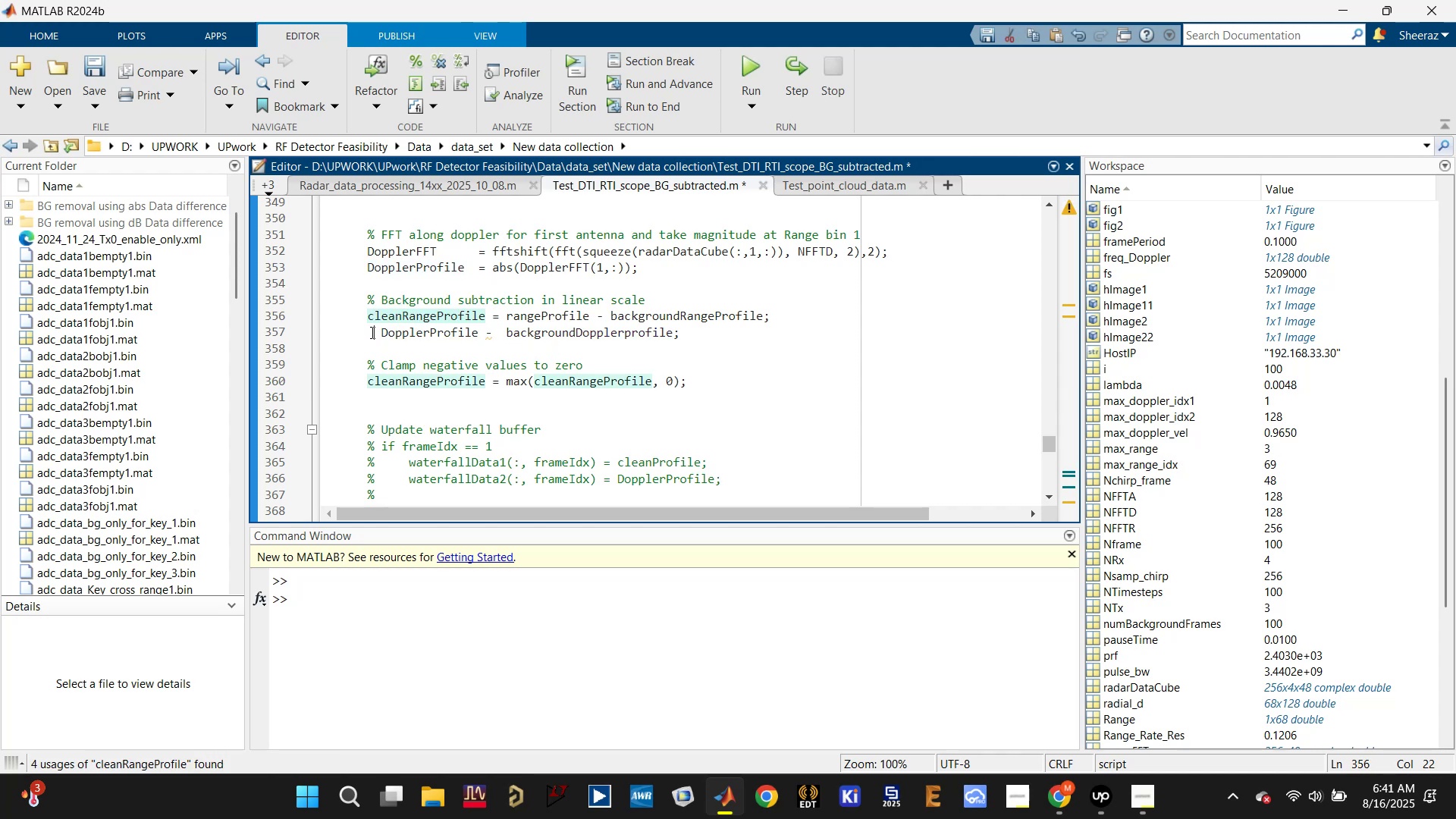 
key(Control+V)
 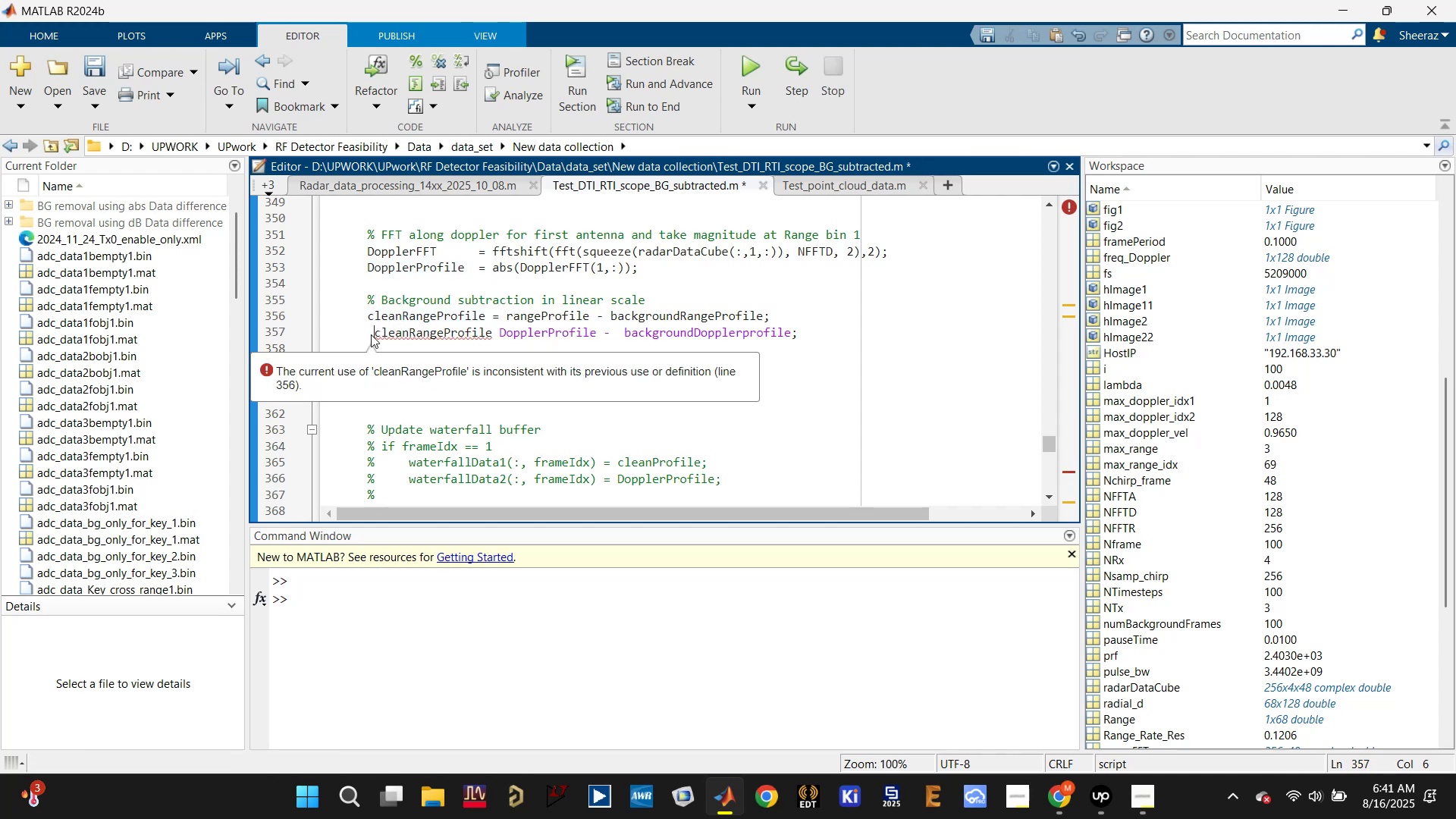 
key(Backspace)
 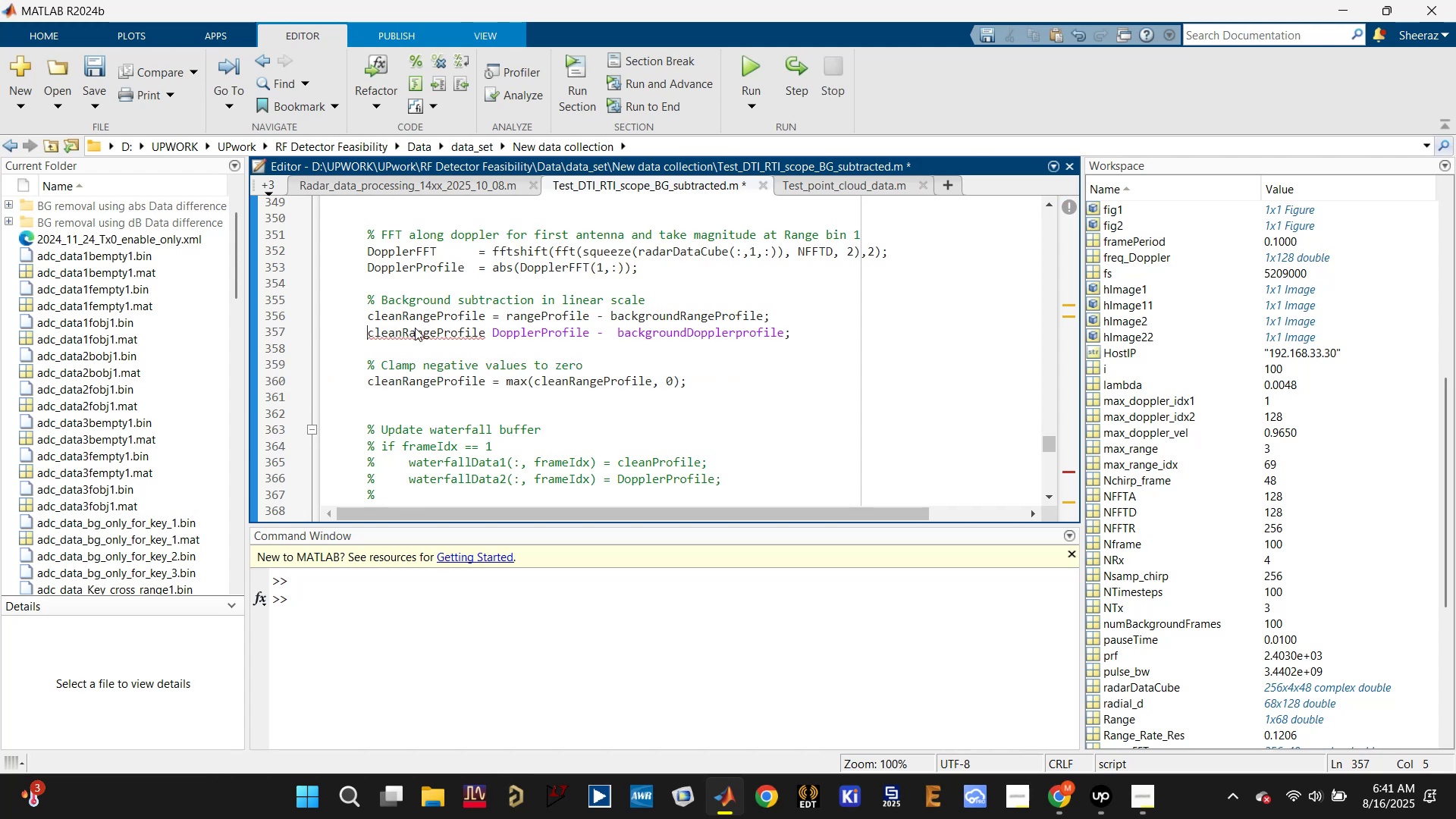 
left_click([415, 328])
 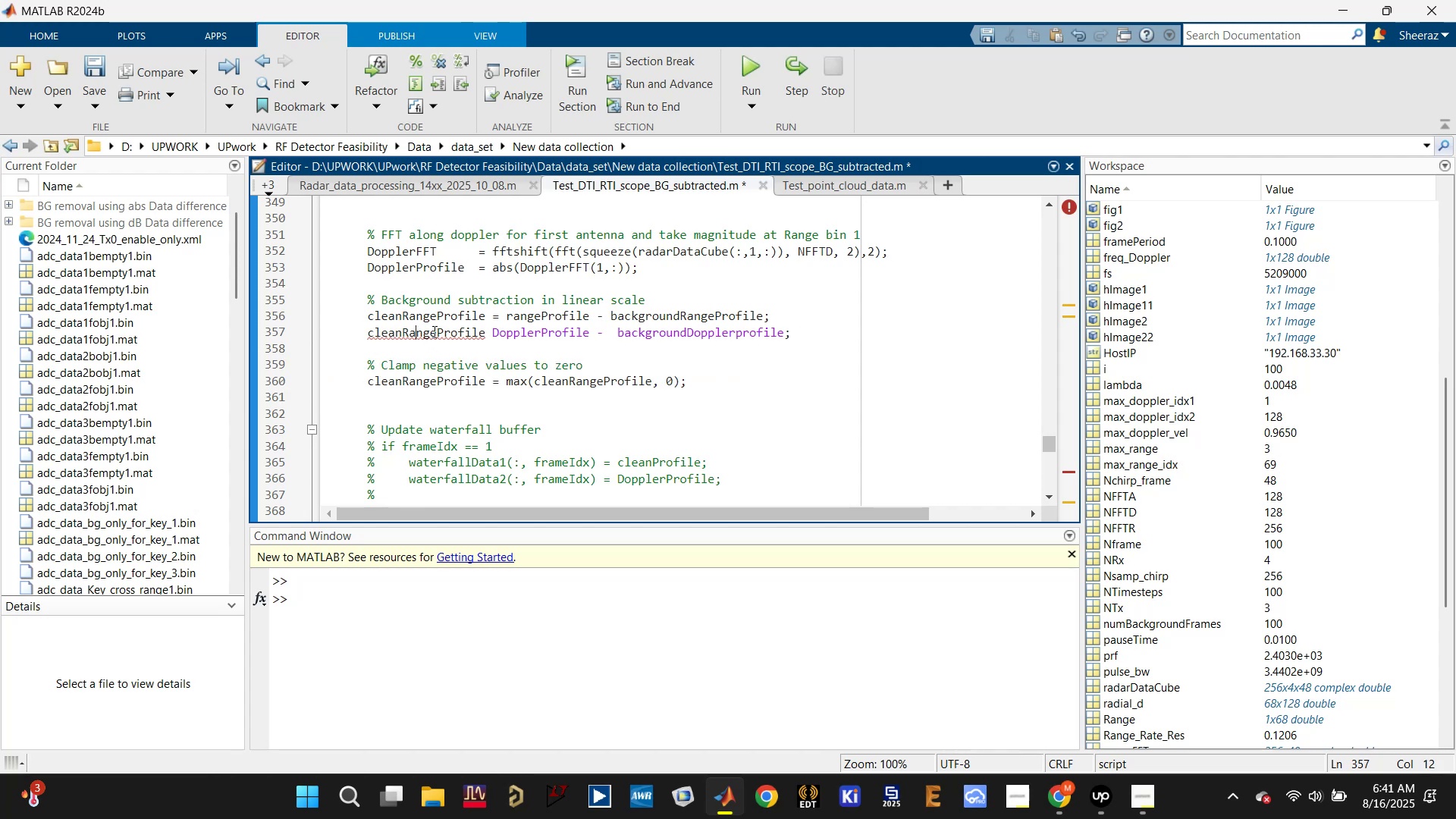 
left_click_drag(start_coordinate=[437, 328], to_coordinate=[405, 330])
 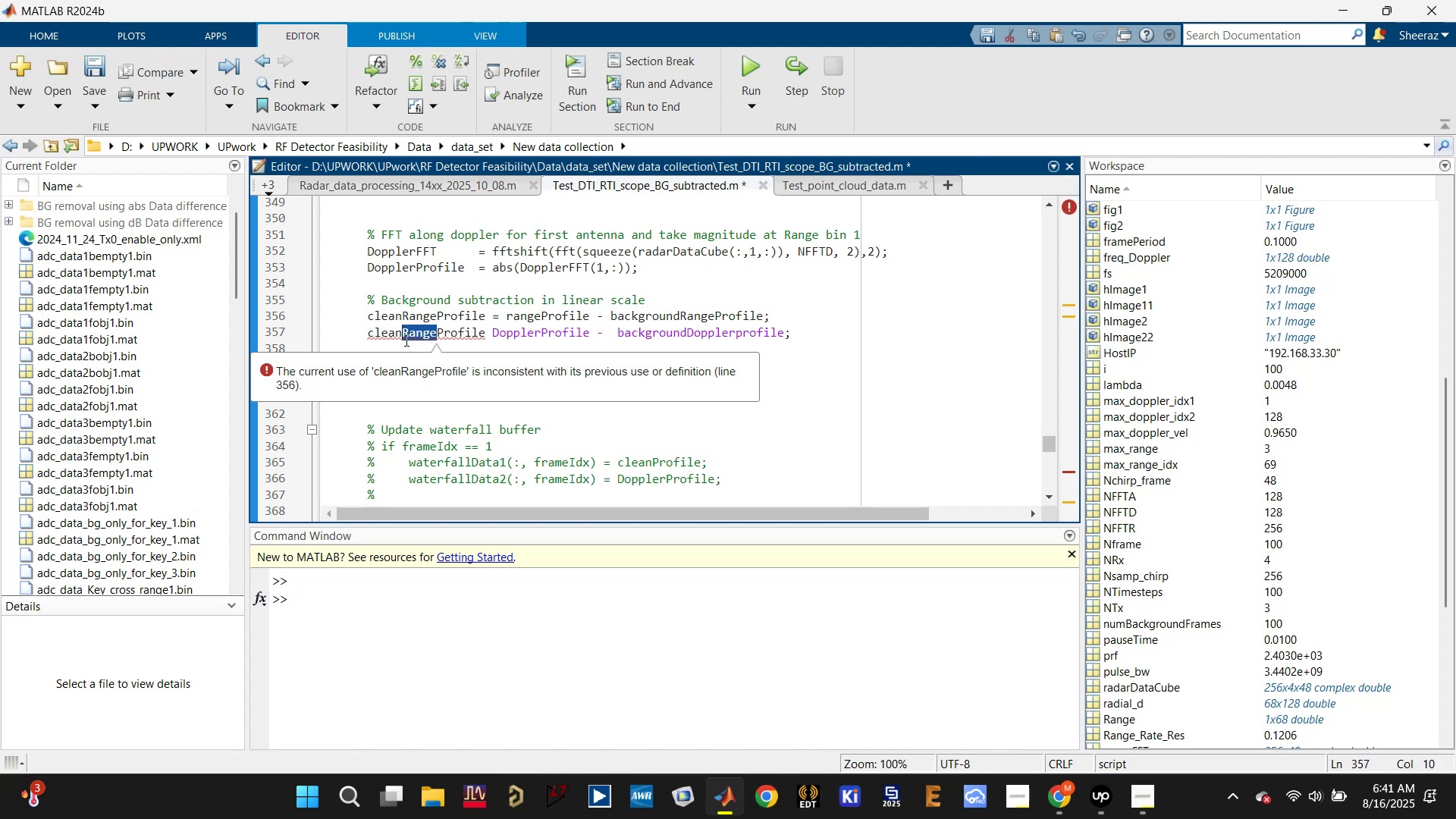 
type(Doppler)
 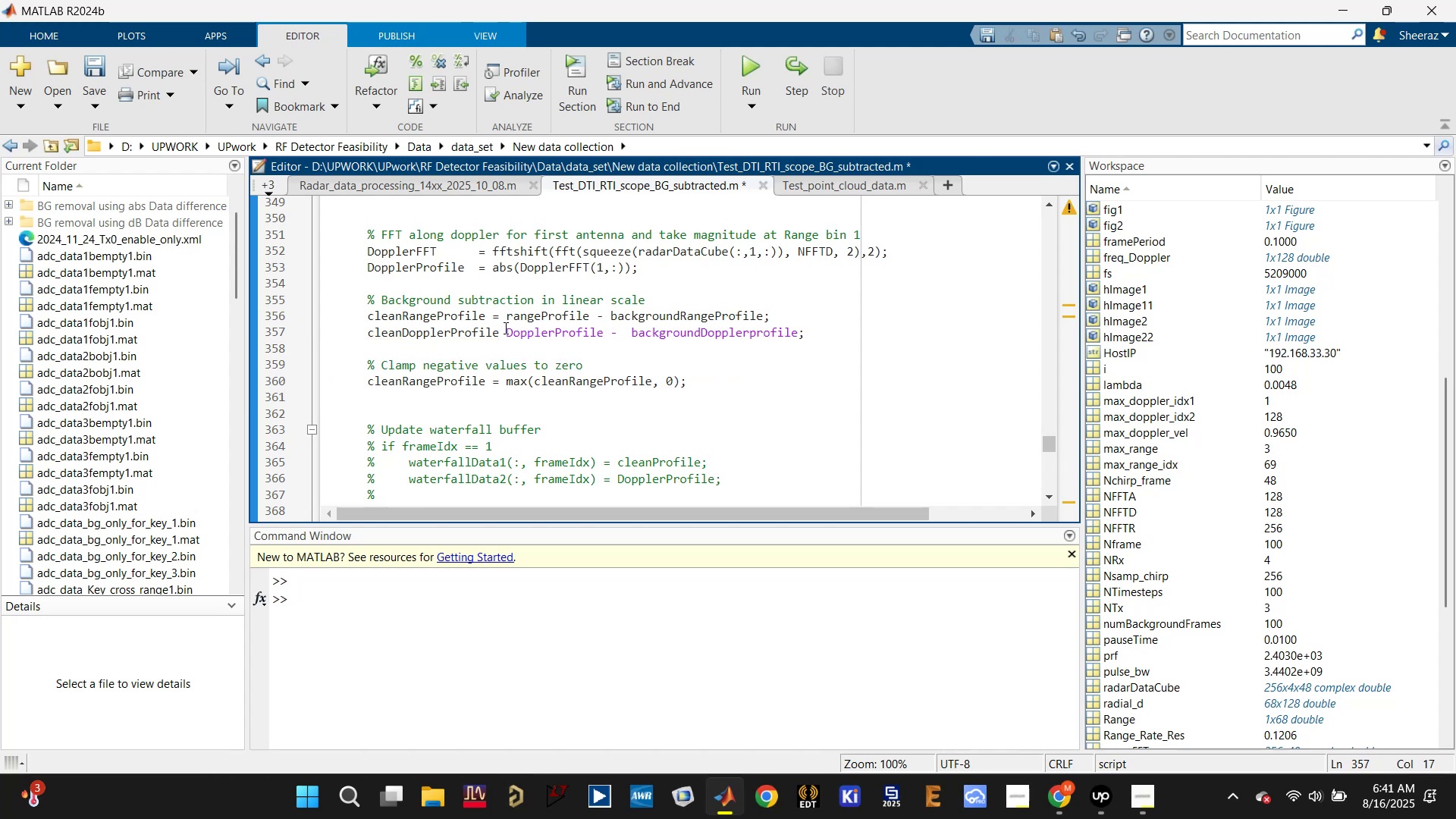 
left_click([505, 332])
 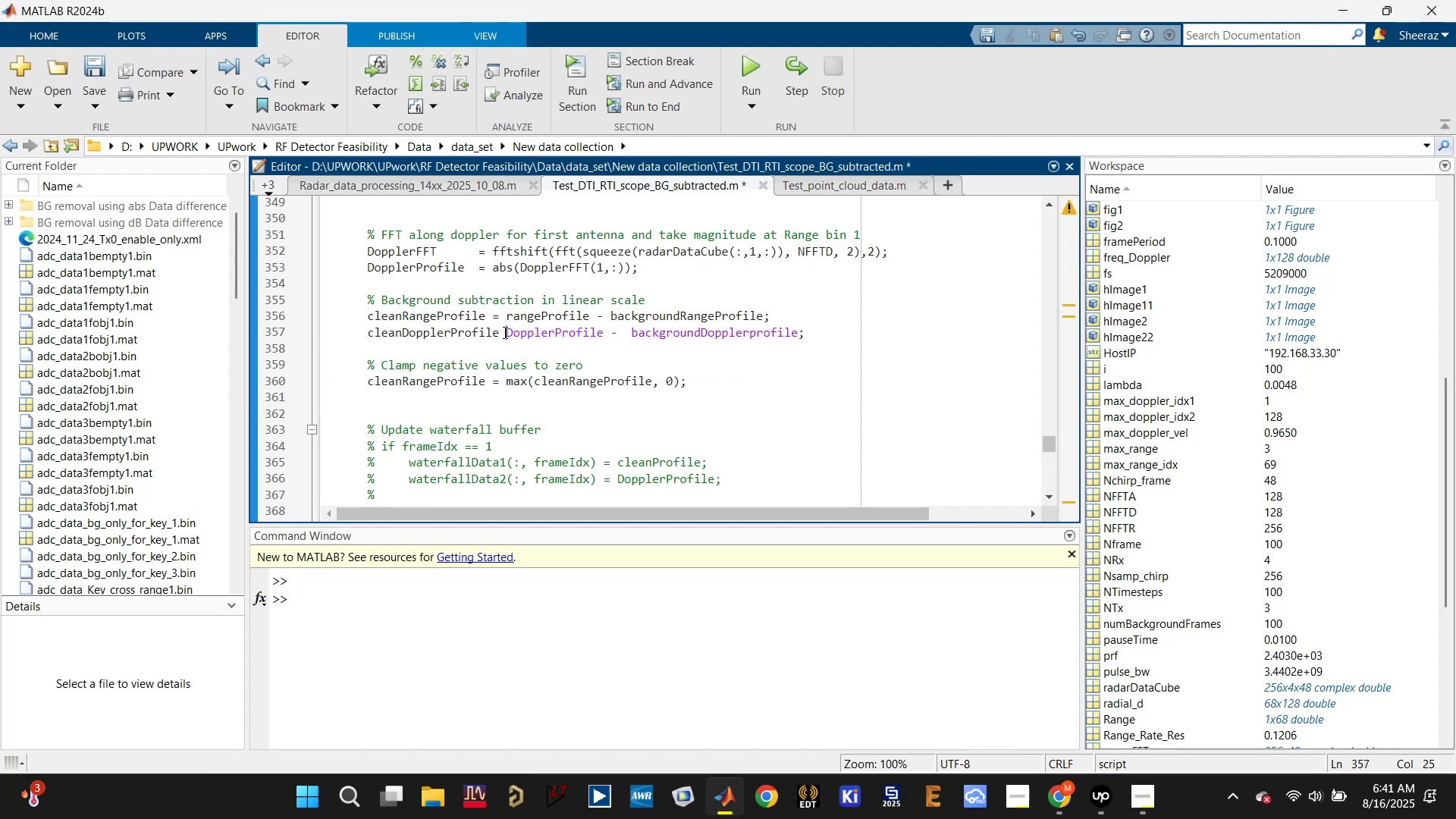 
key(Equal)
 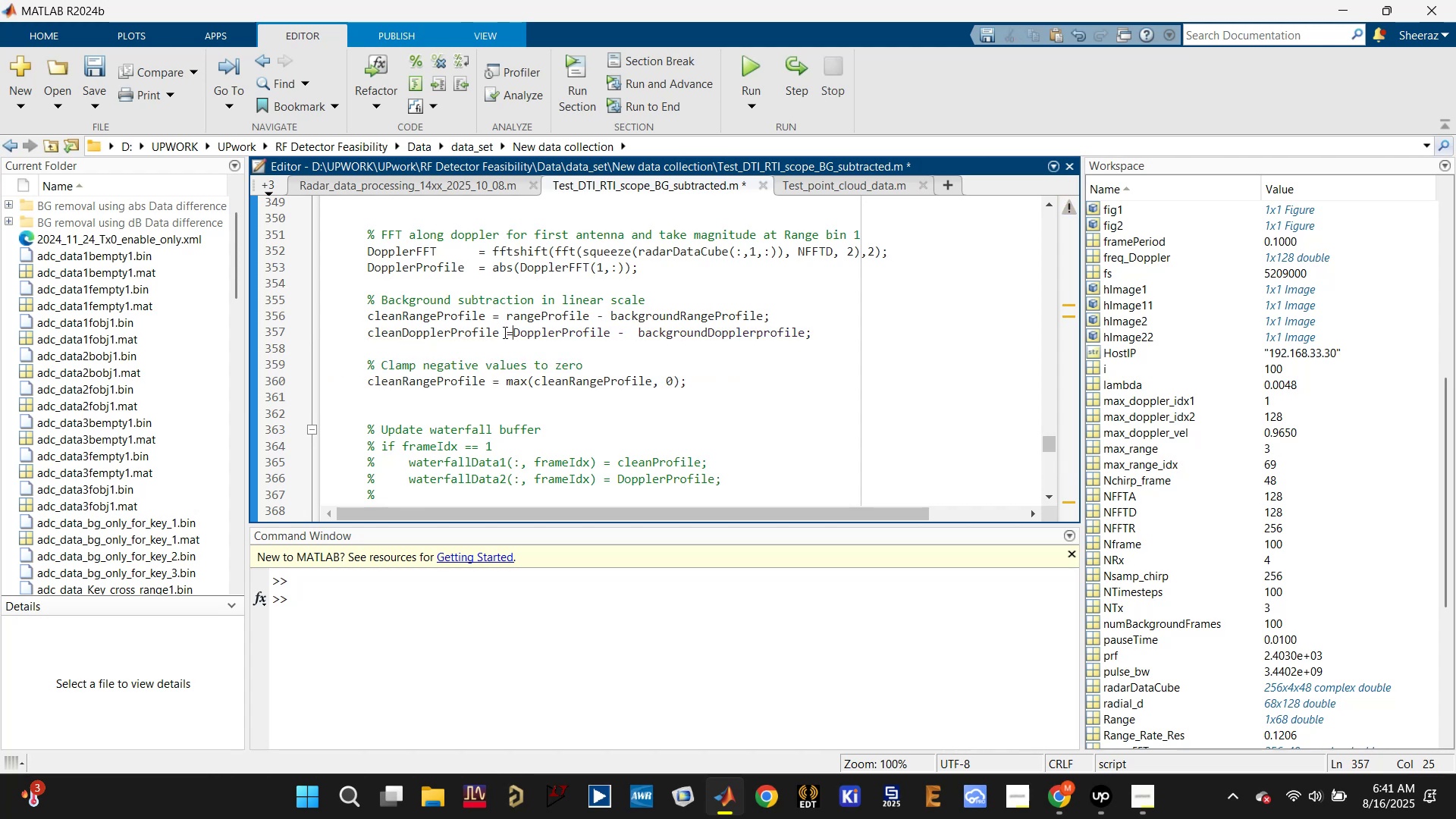 
key(Space)
 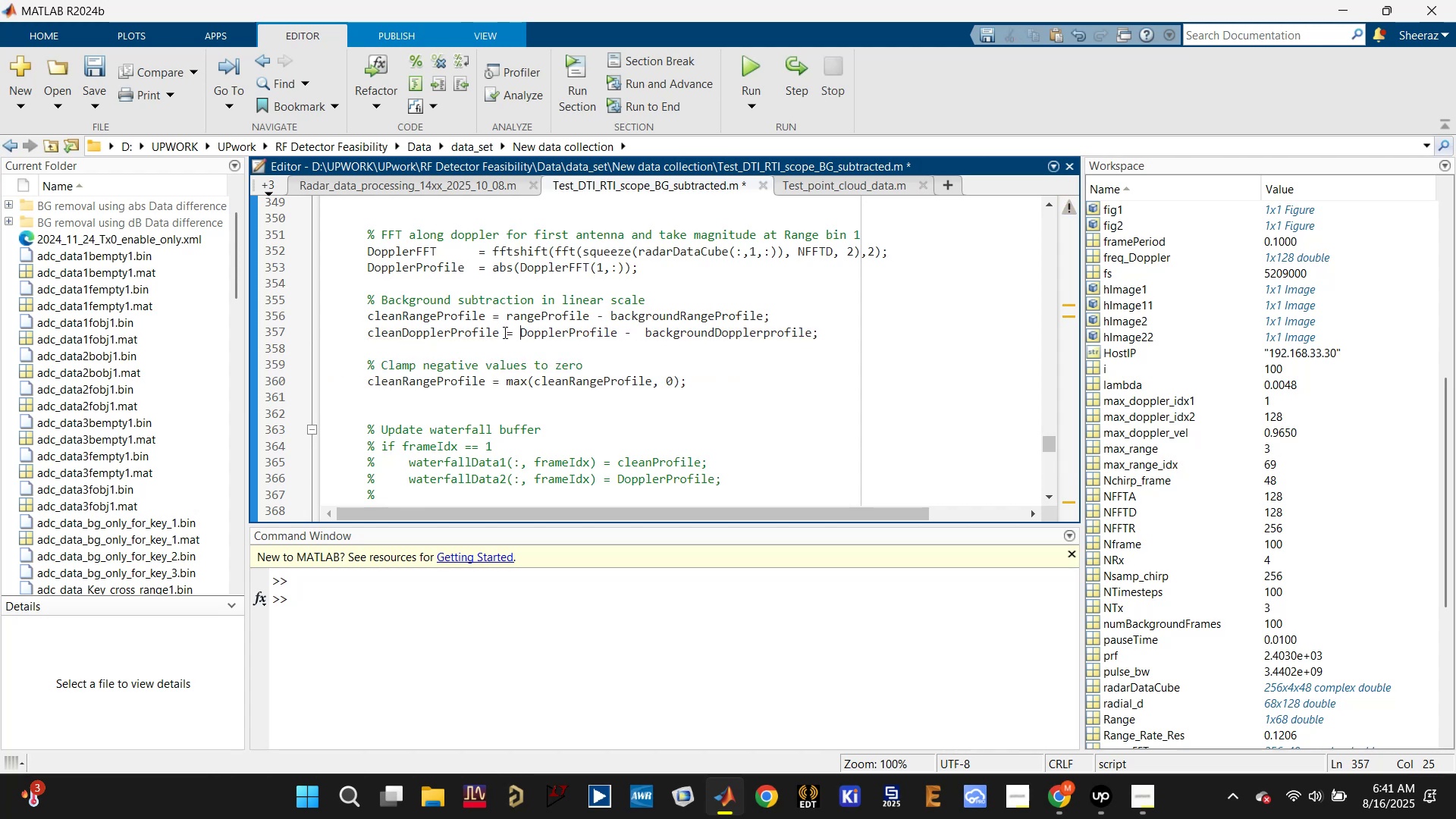 
key(ArrowUp)
 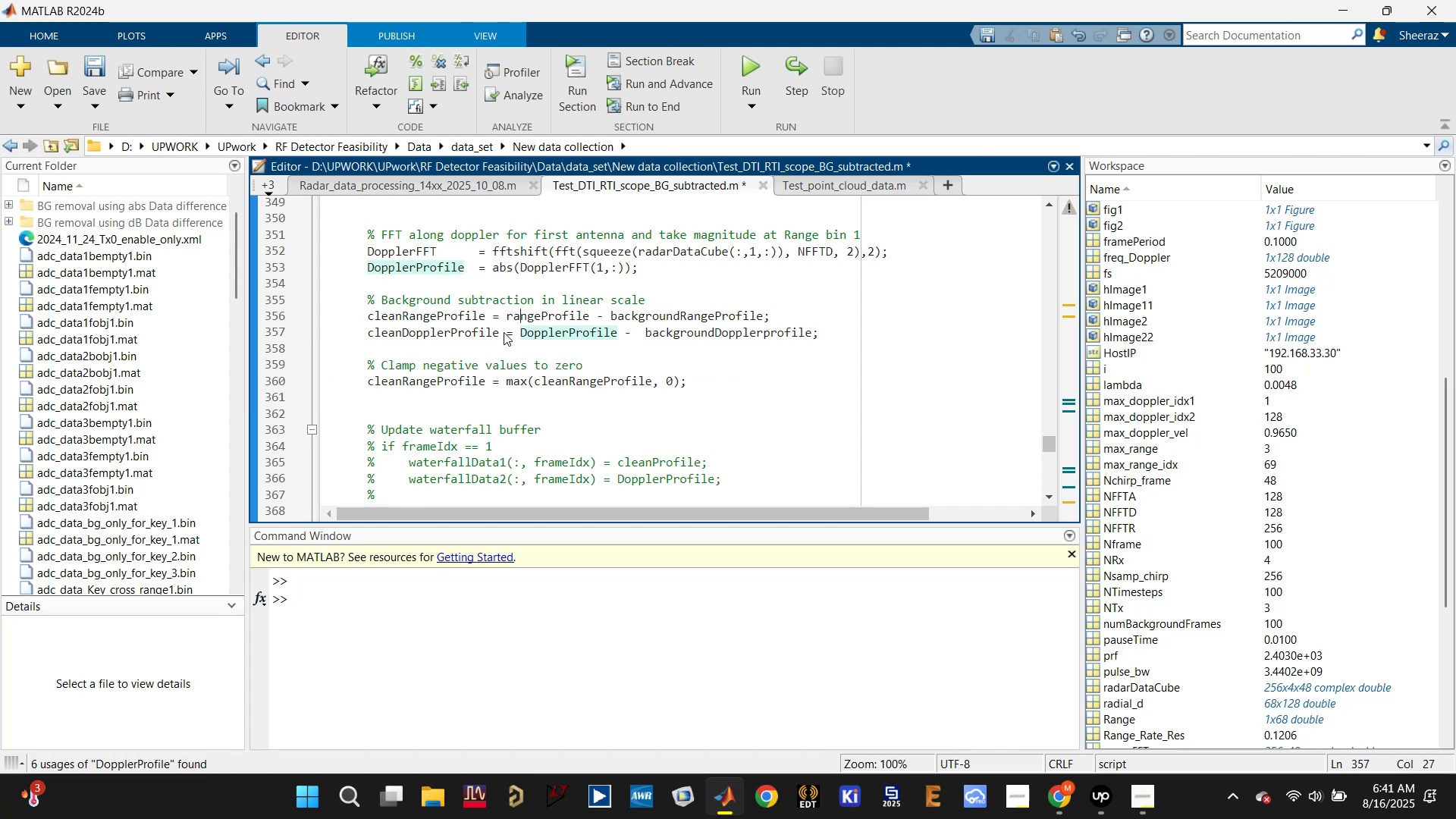 
key(ArrowLeft)
 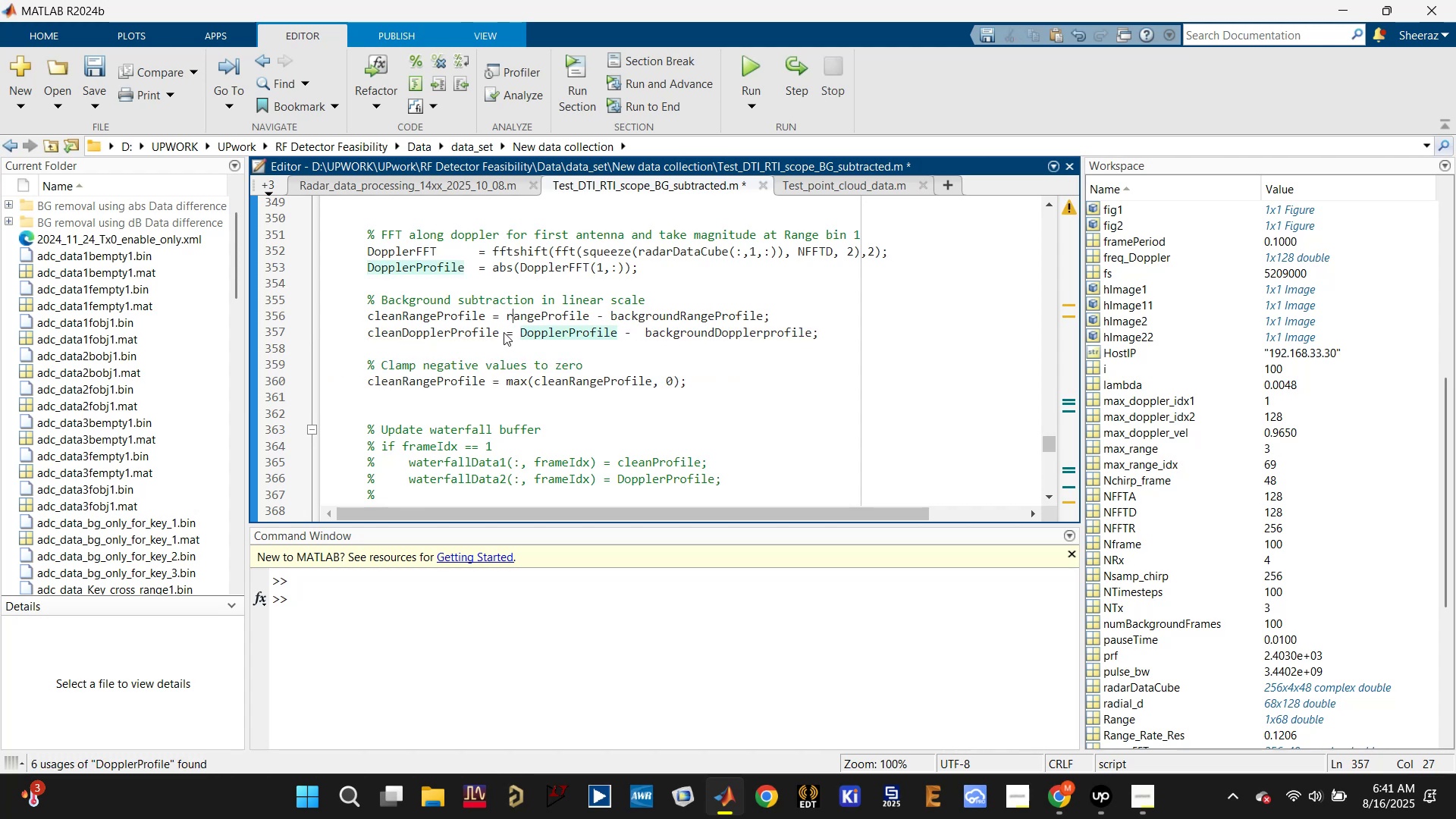 
key(ArrowLeft)
 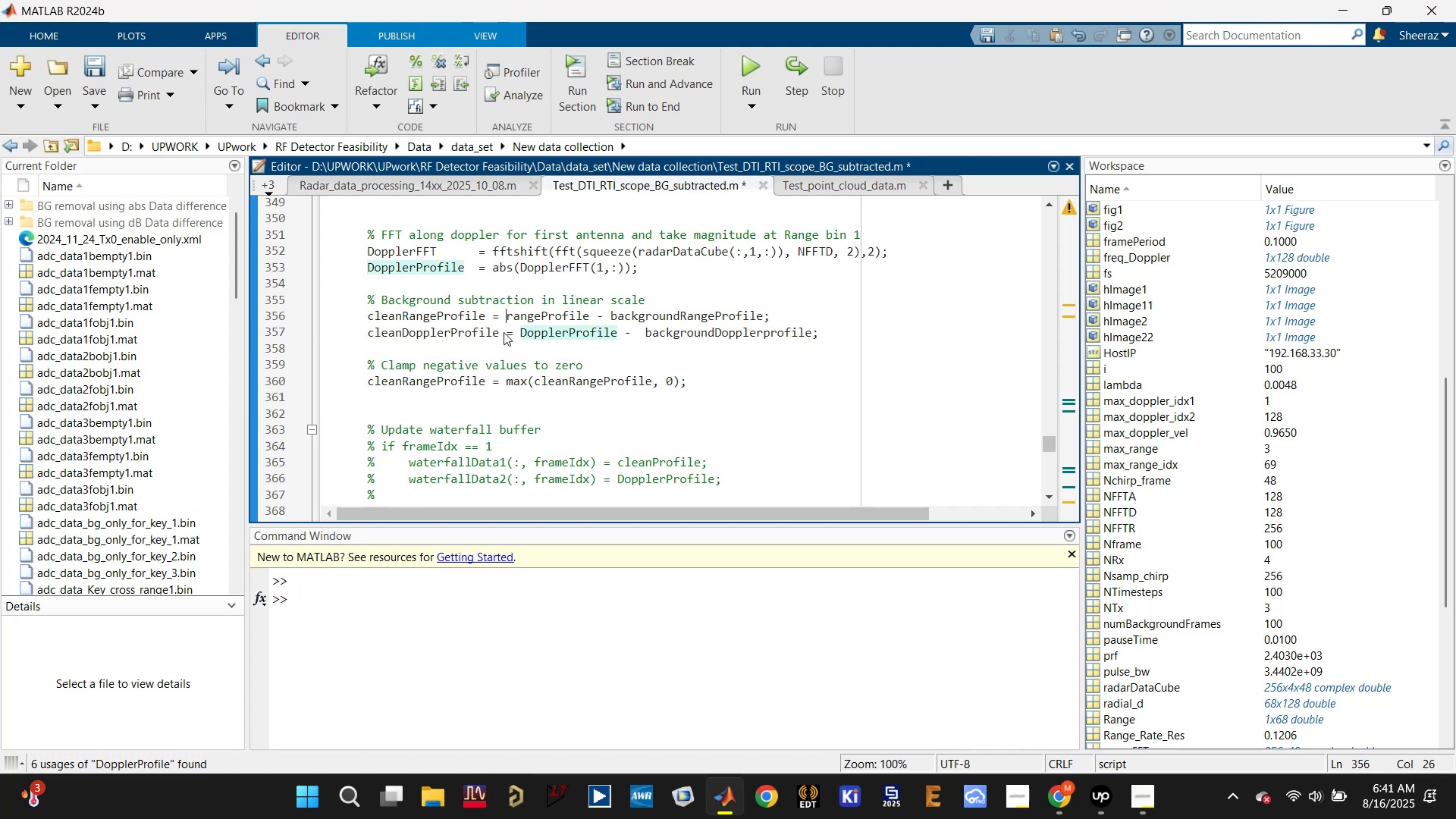 
key(ArrowLeft)
 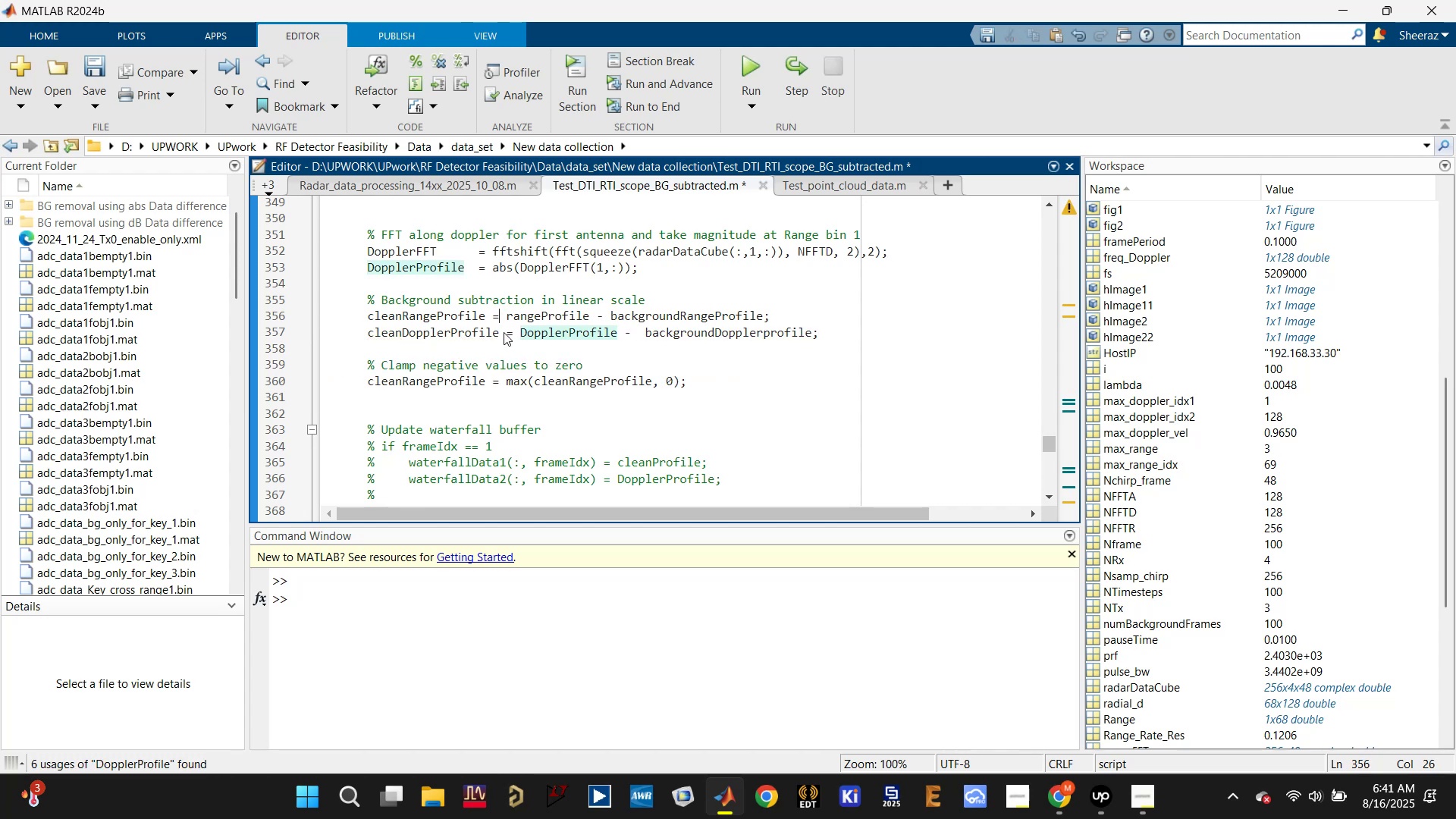 
key(ArrowLeft)
 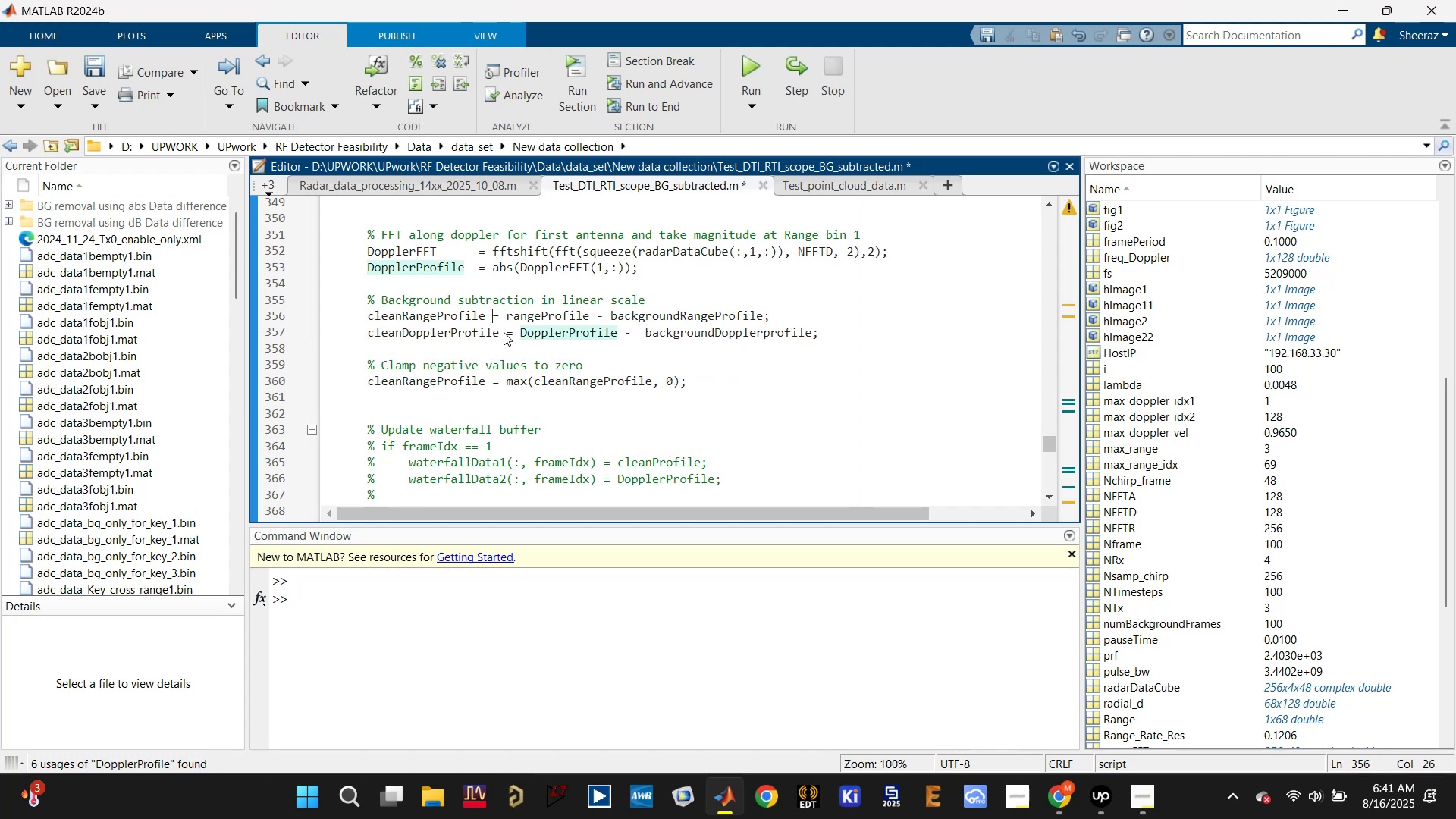 
key(Space)
 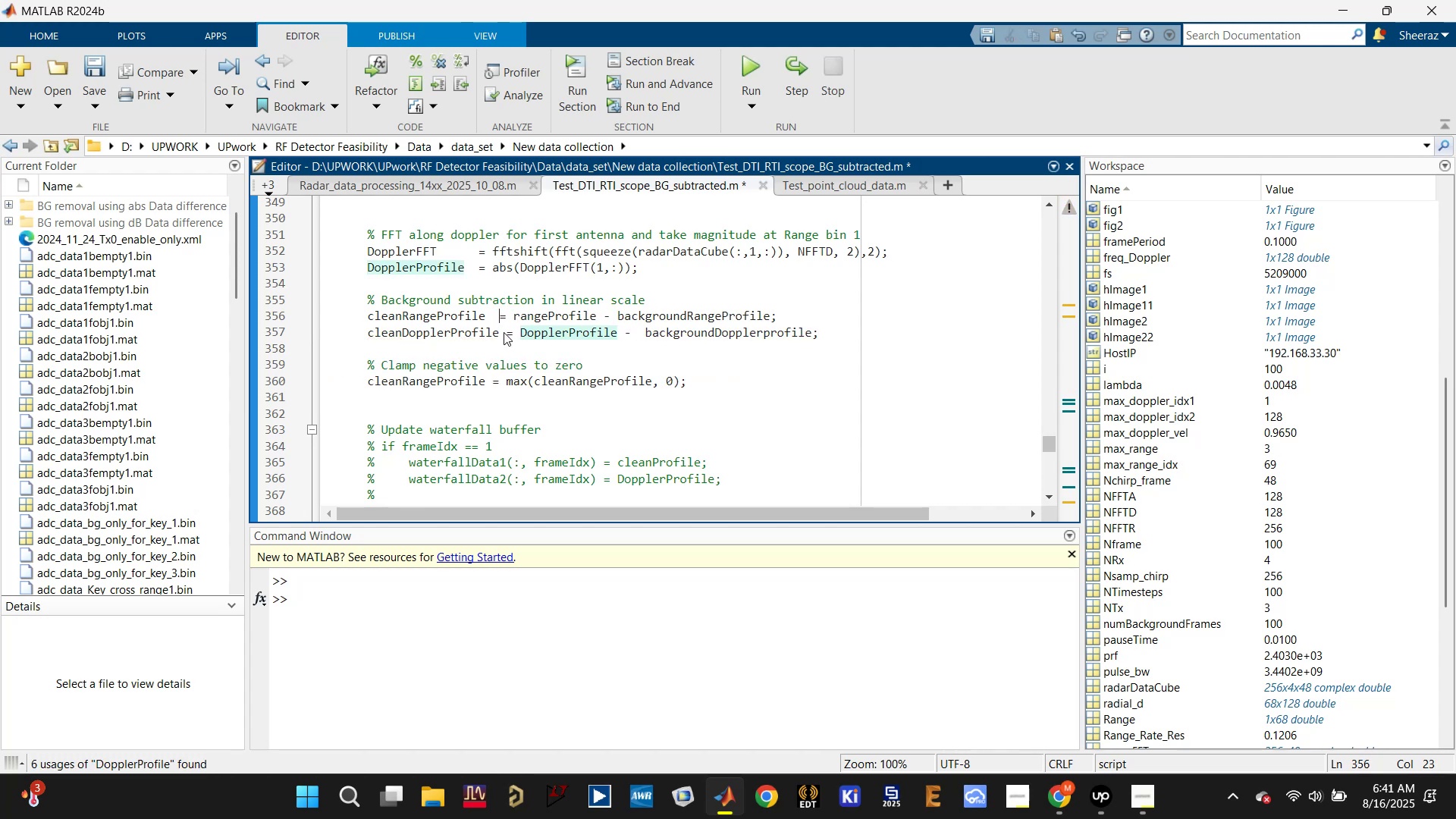 
key(Space)
 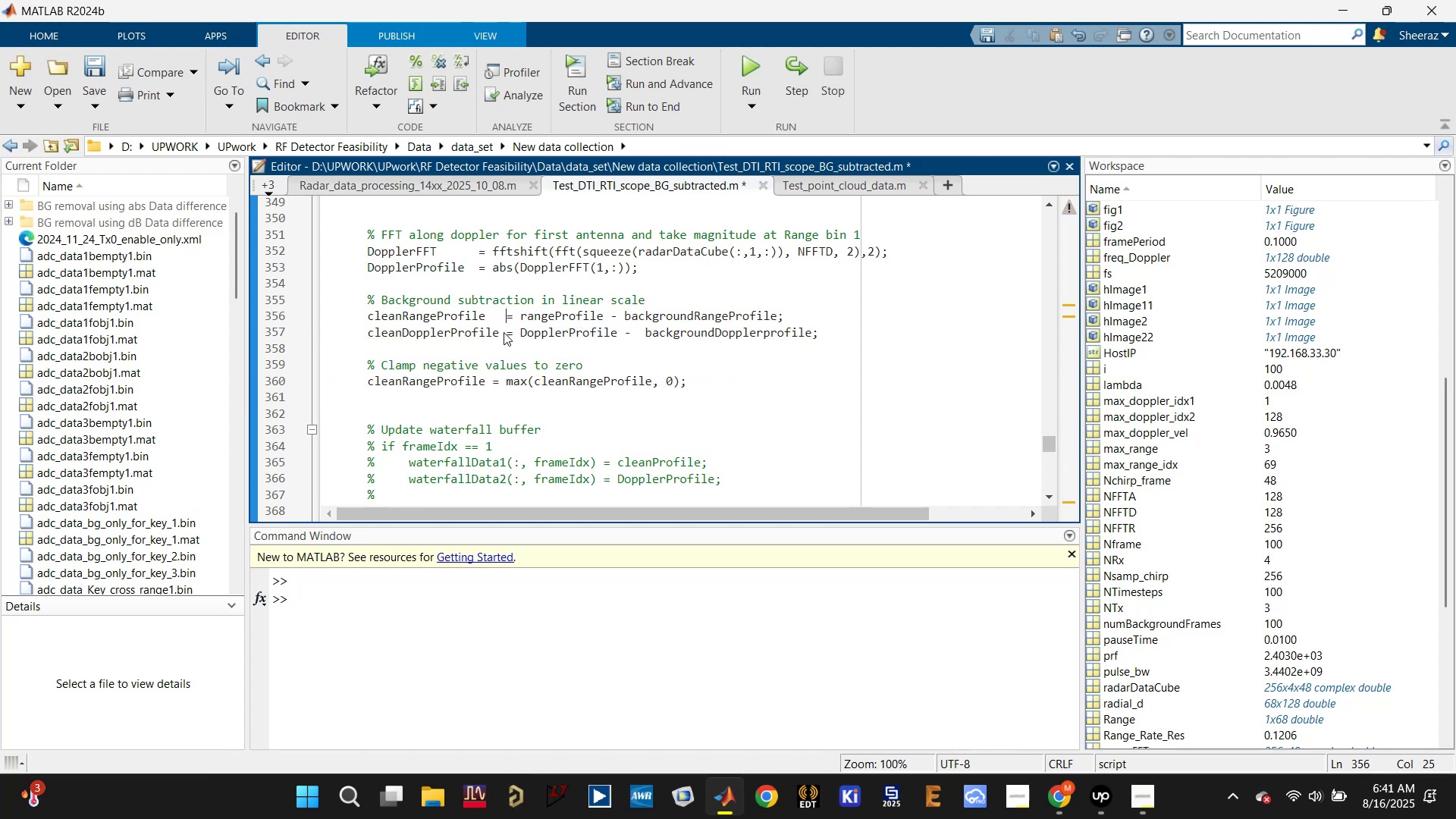 
key(ArrowDown)
 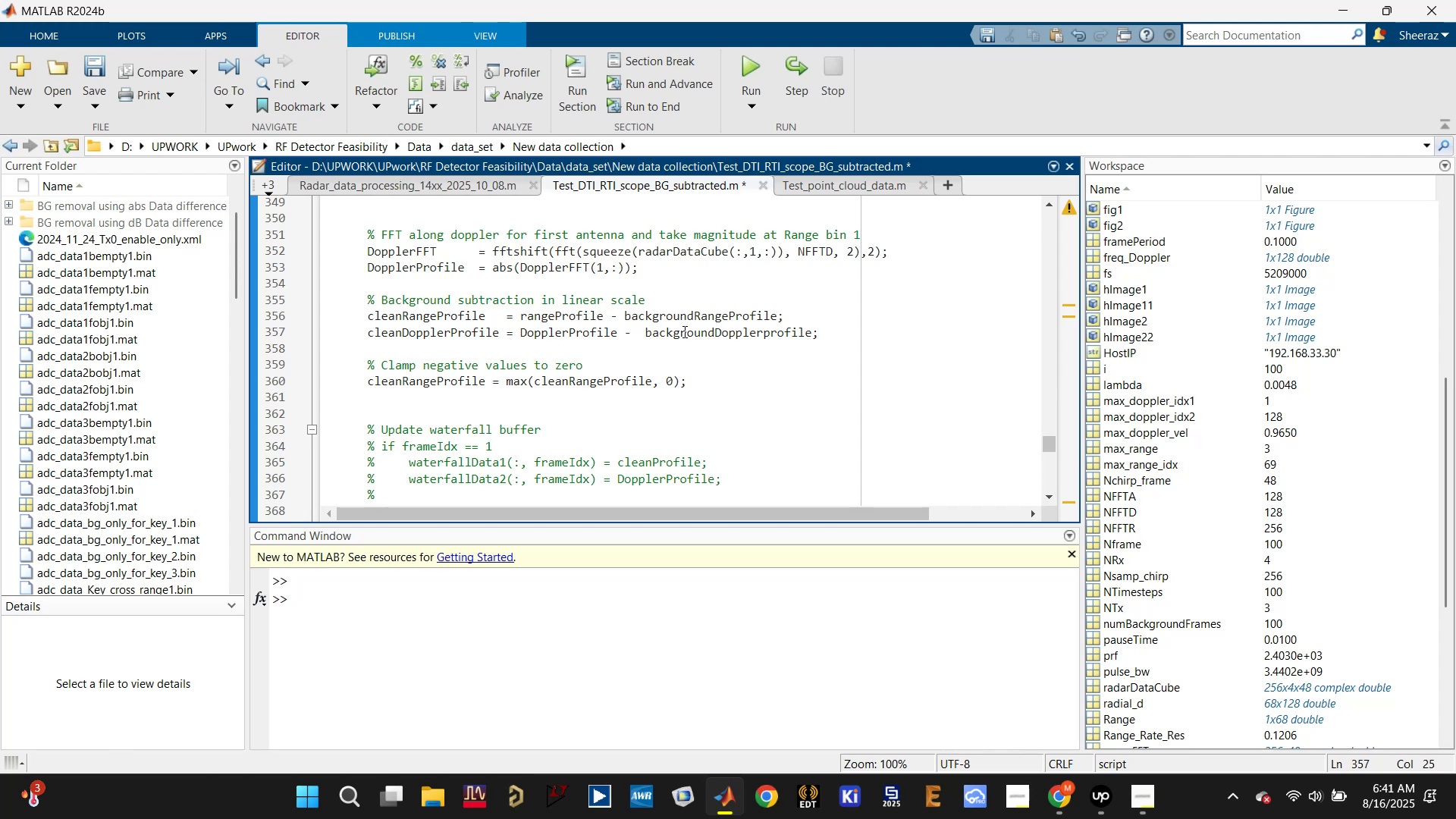 
left_click([626, 315])
 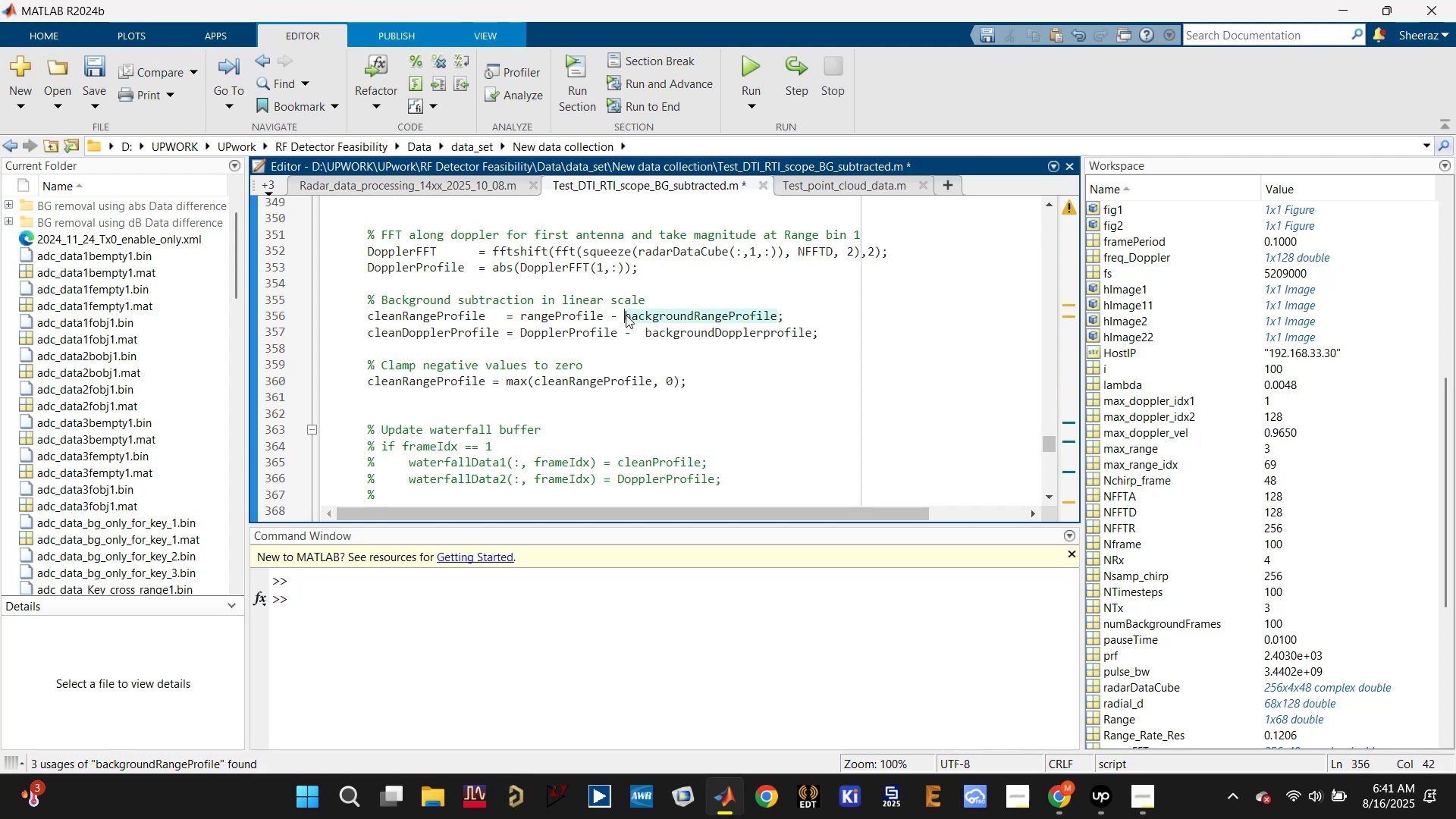 
key(Tab)
 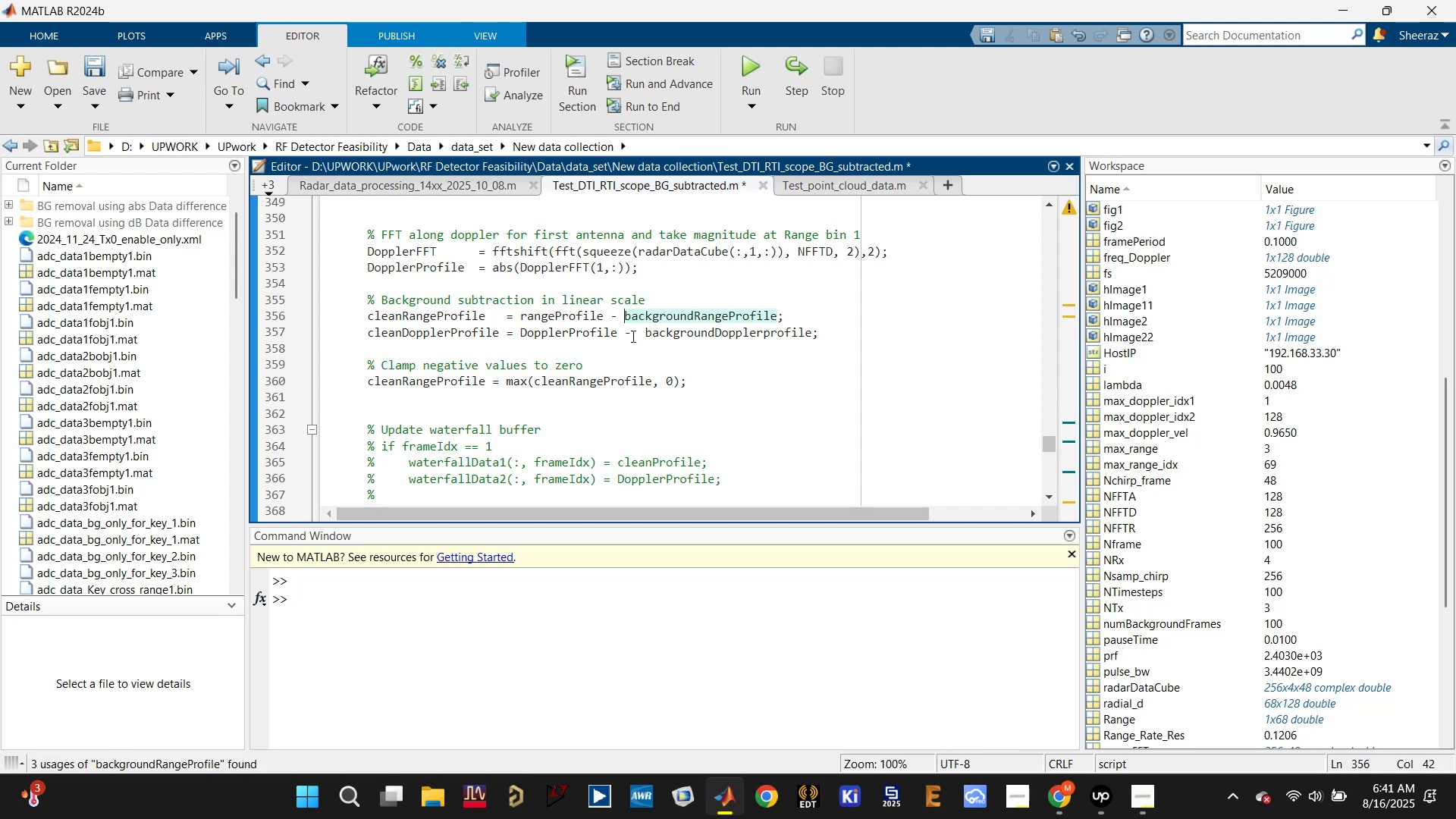 
key(Tab)
 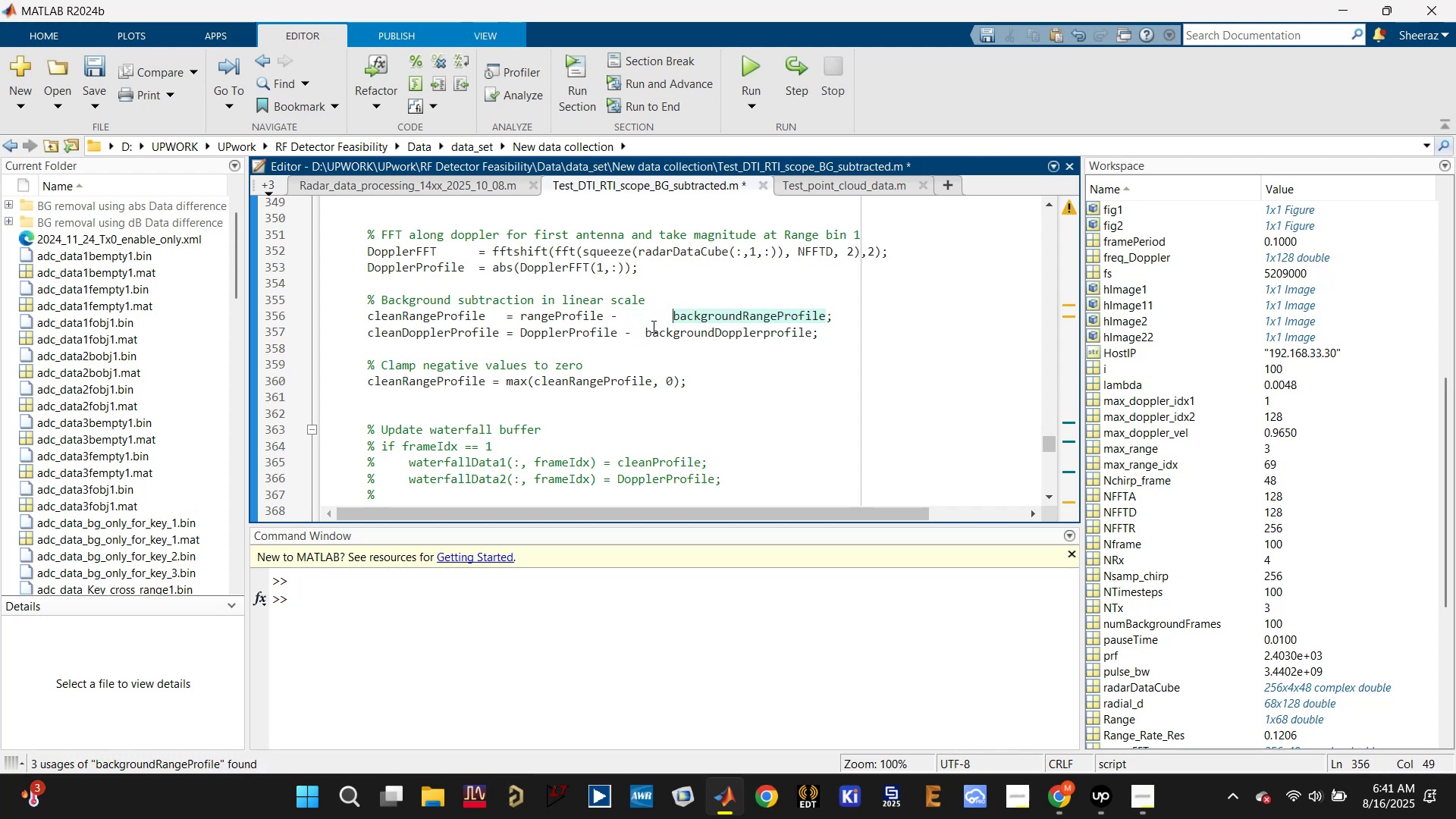 
key(Backspace)
 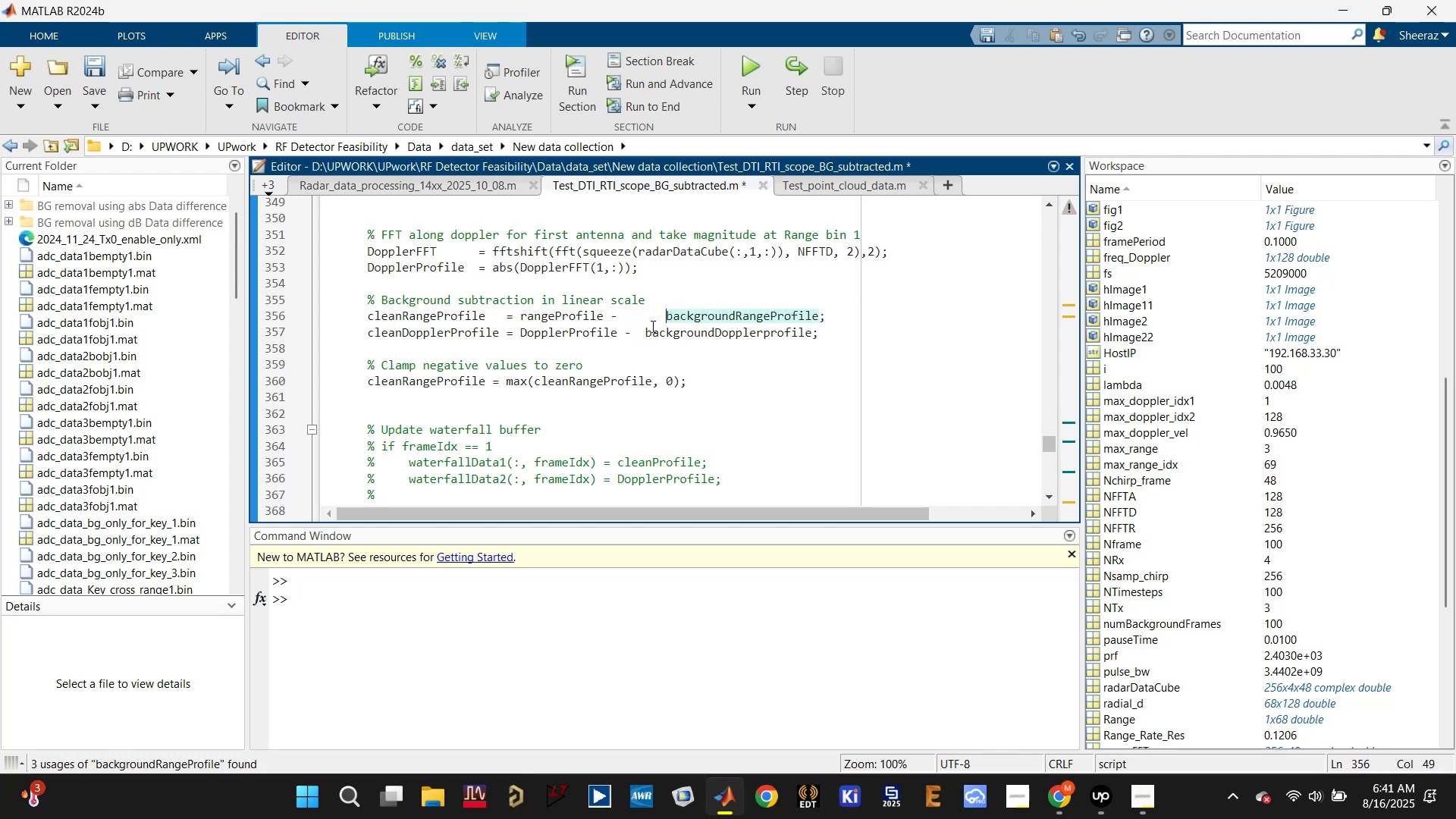 
key(Backspace)
 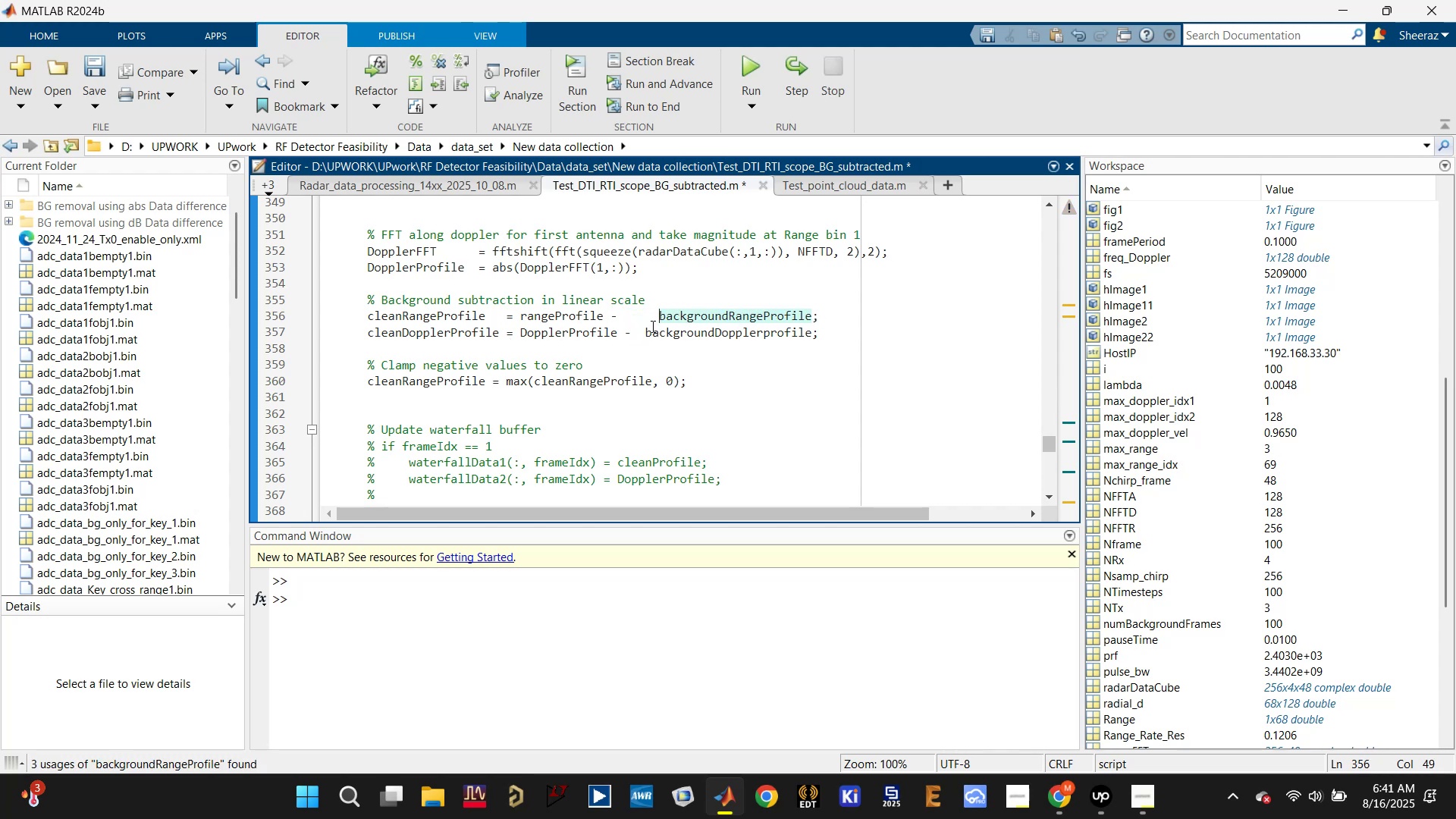 
key(Backspace)
 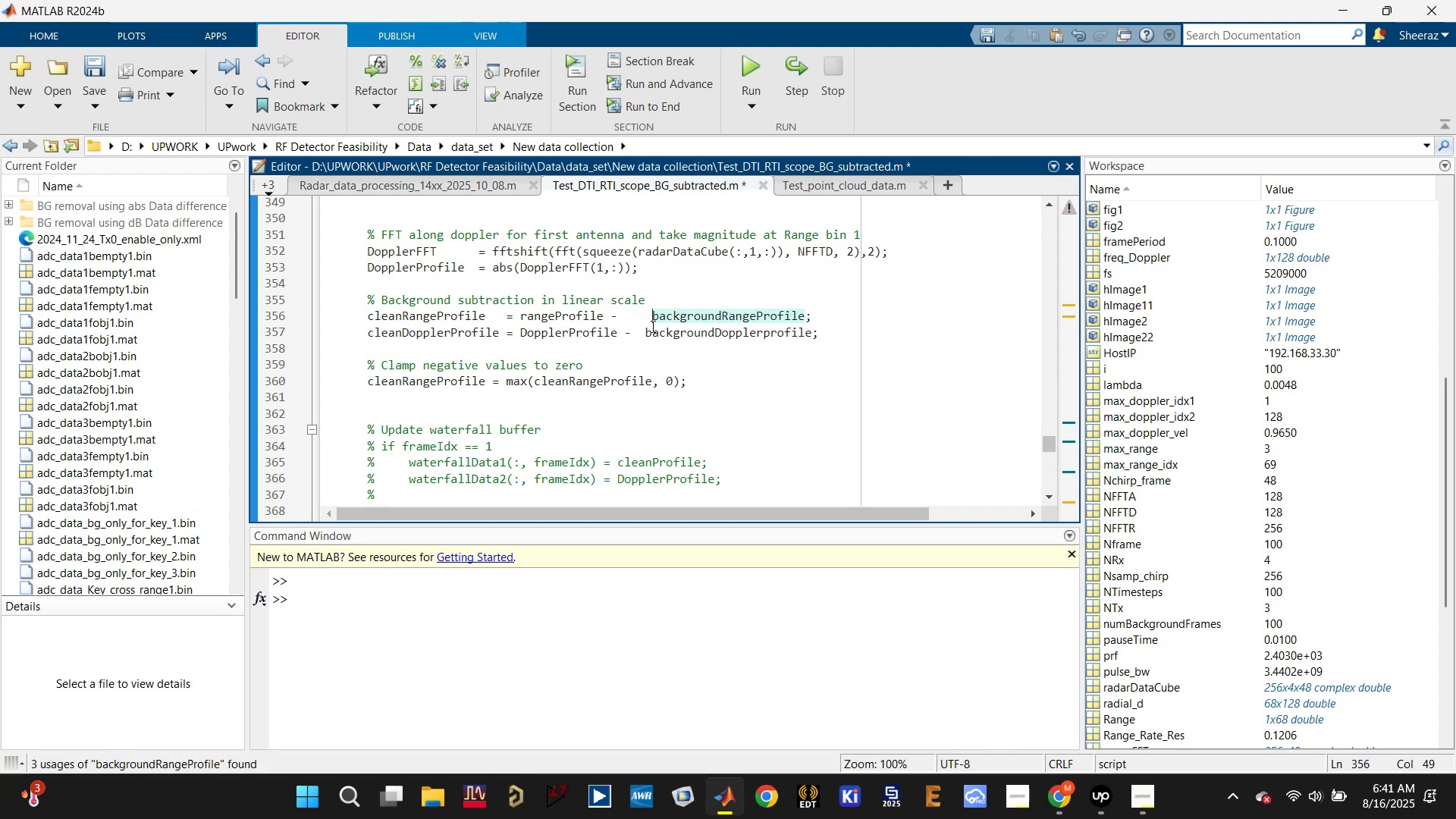 
key(Backspace)
 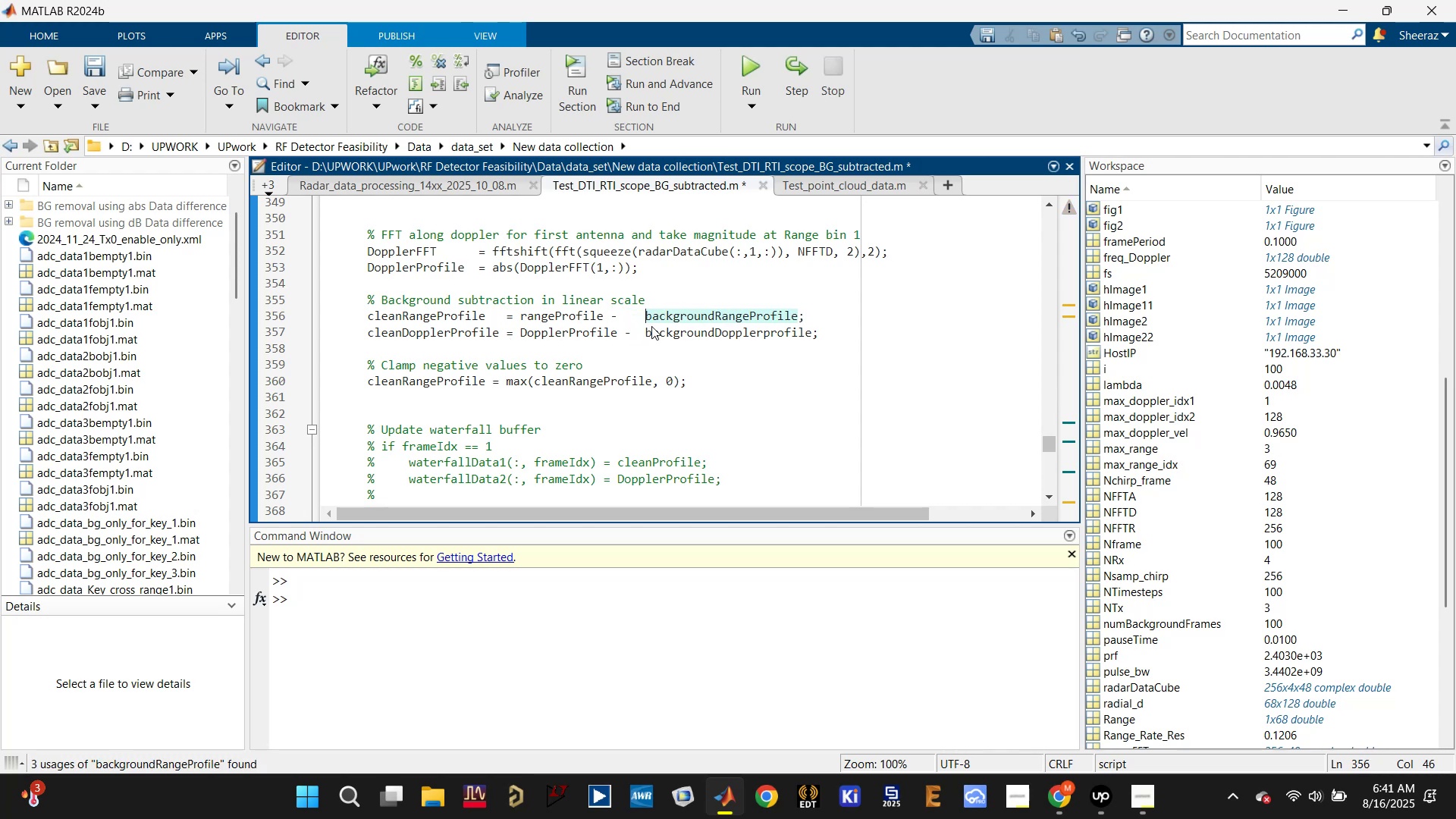 
key(Control+S)
 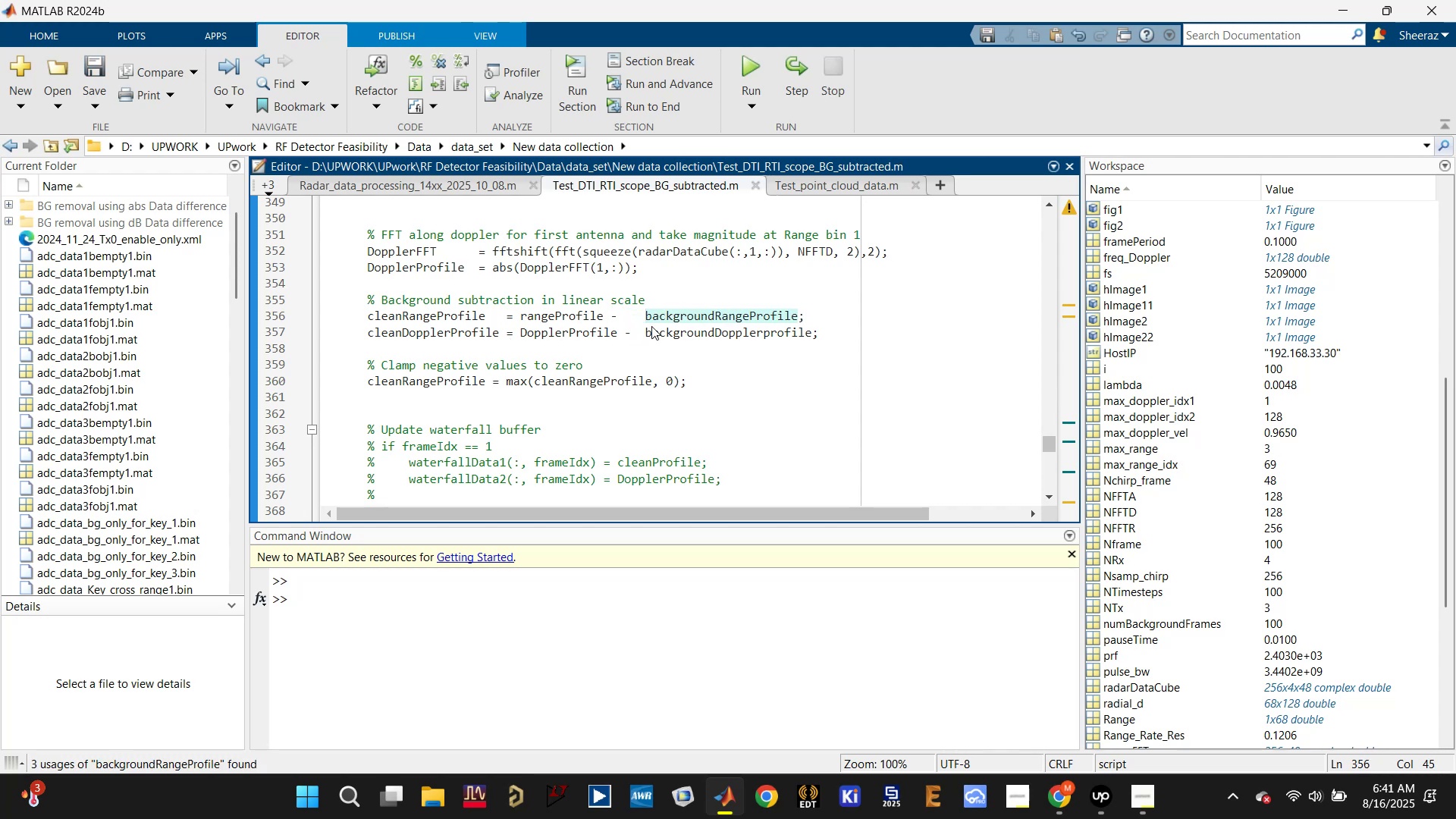 
left_click([711, 341])
 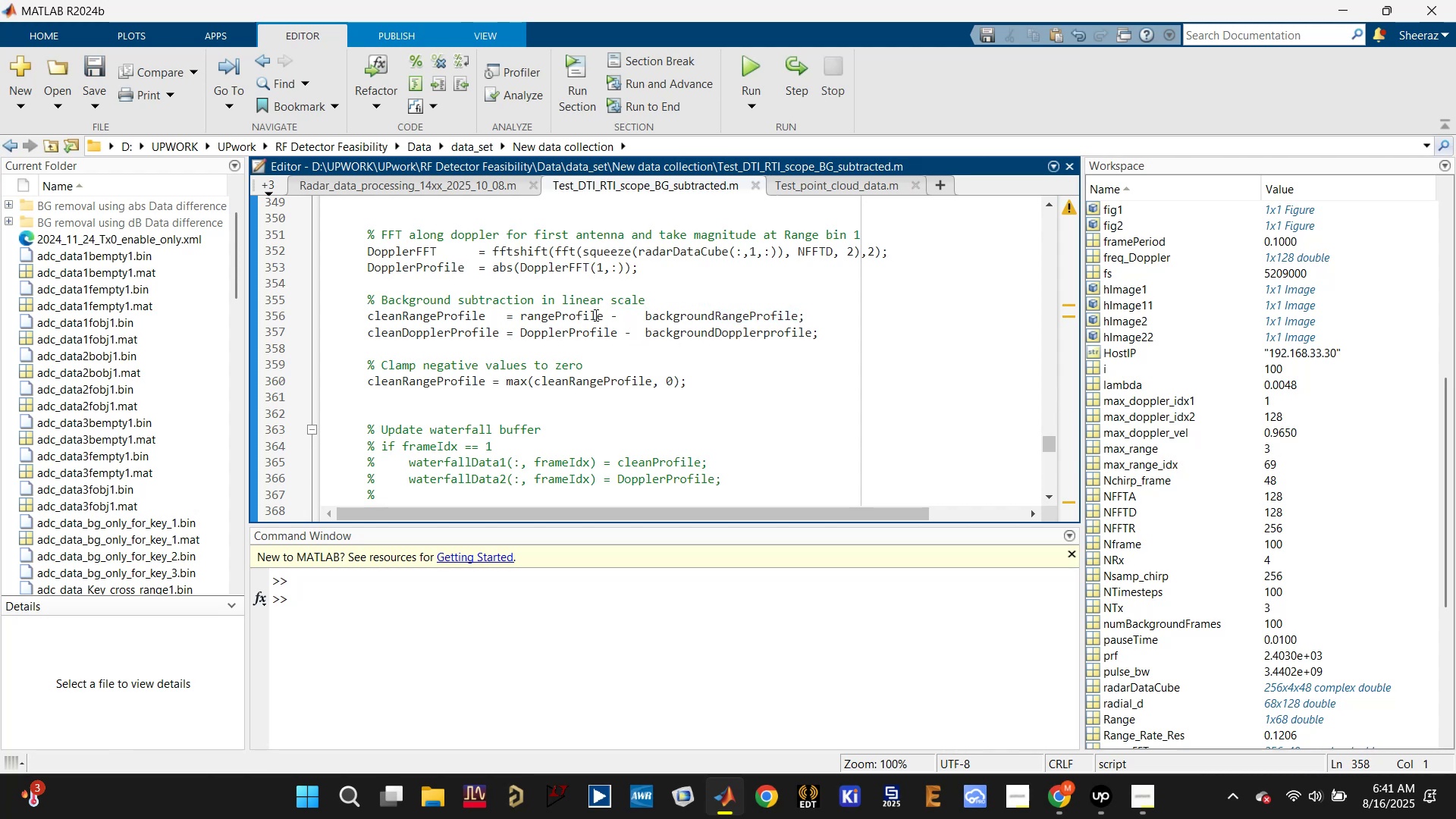 
left_click([607, 309])
 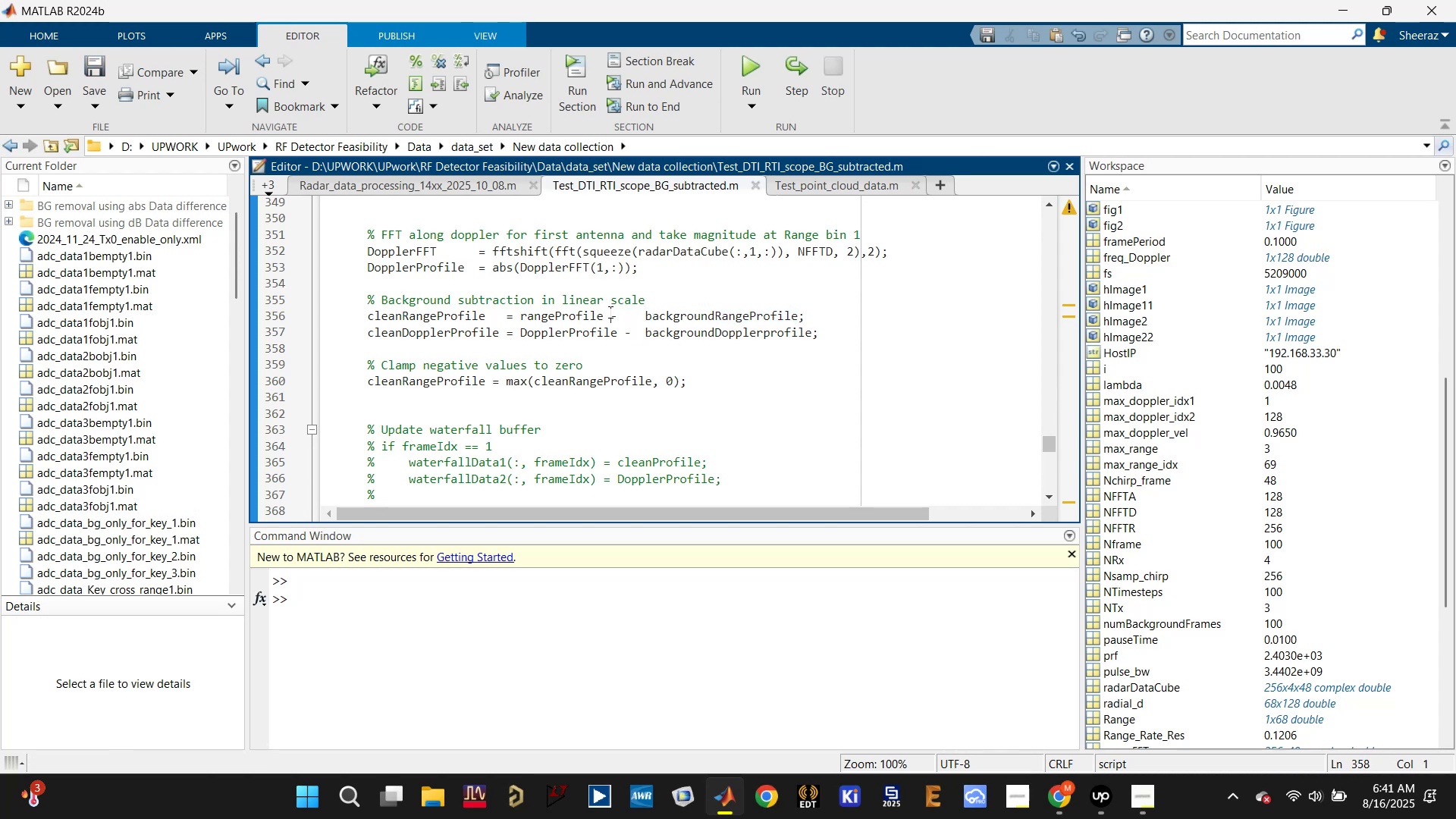 
key(Tab)
 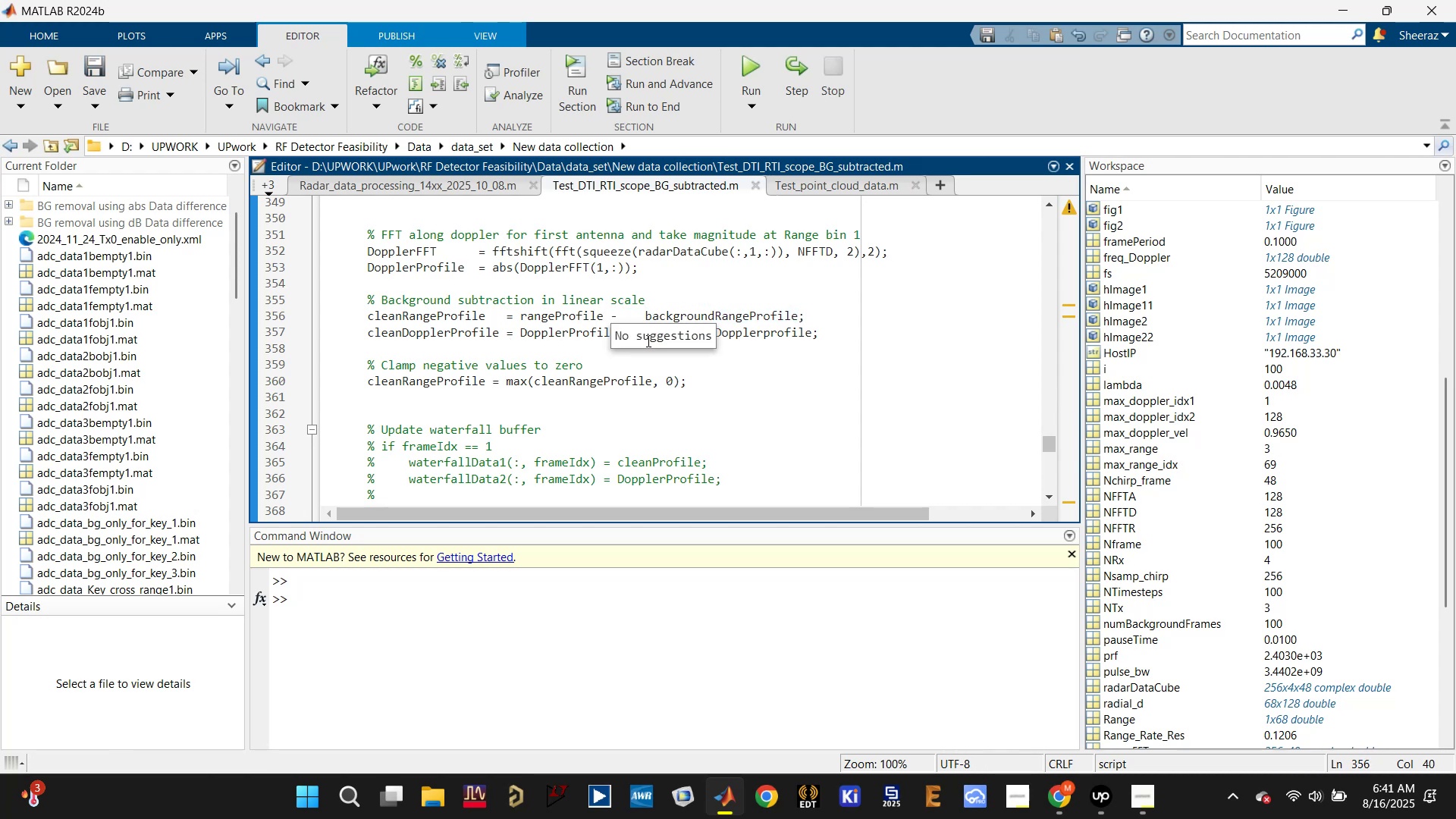 
key(Tab)
 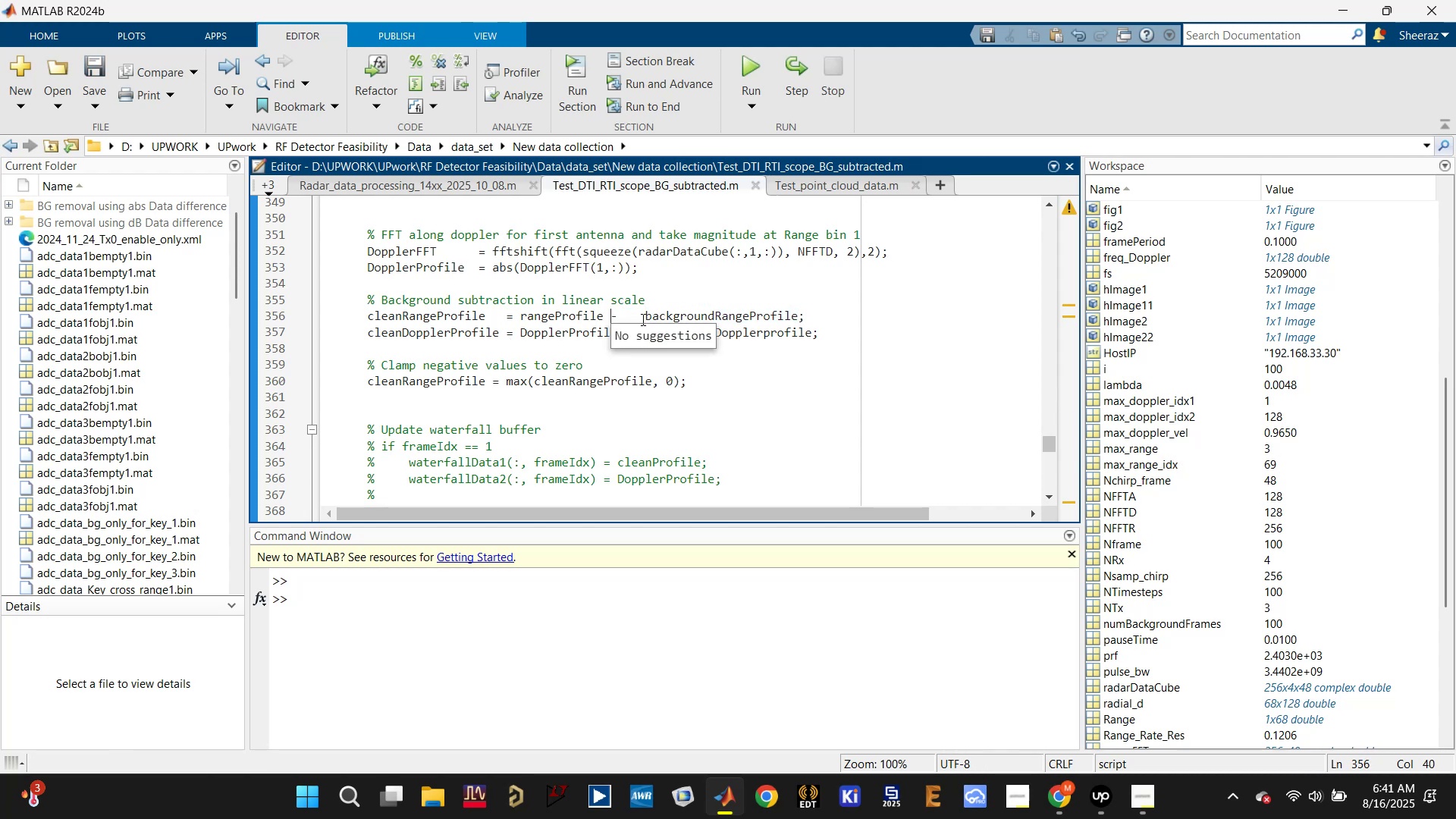 
key(Tab)
 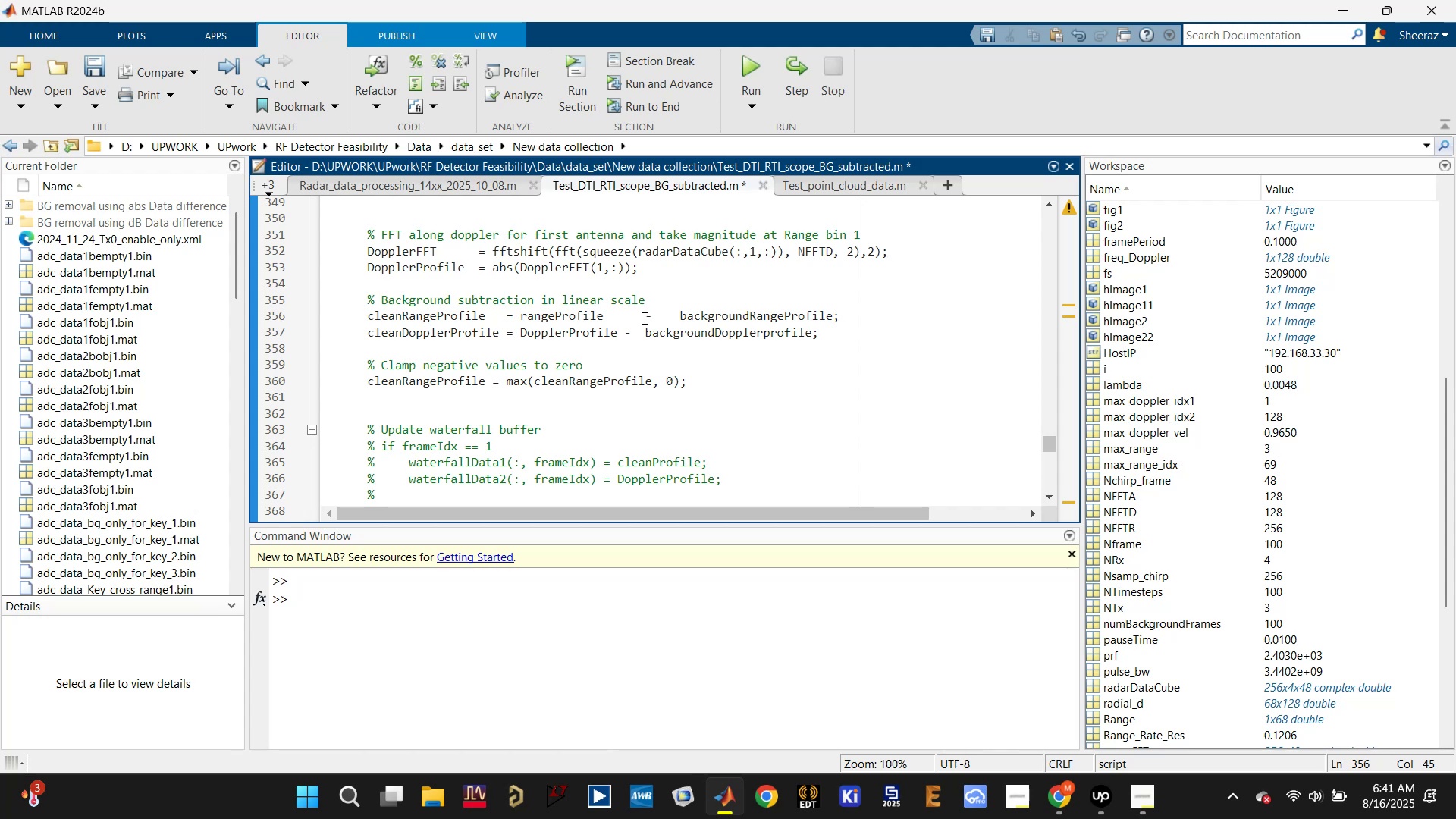 
key(Backspace)
 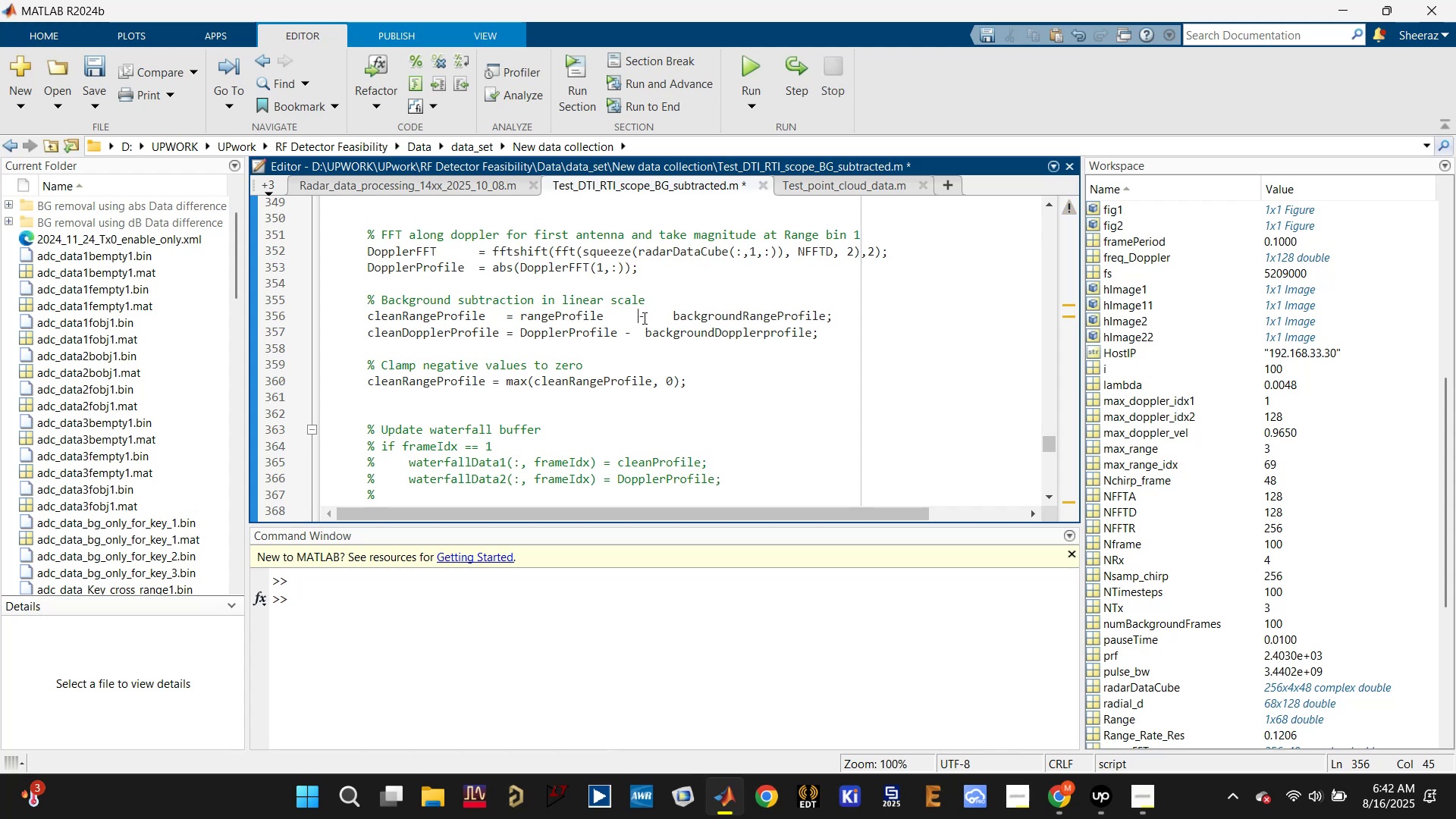 
key(Backspace)
 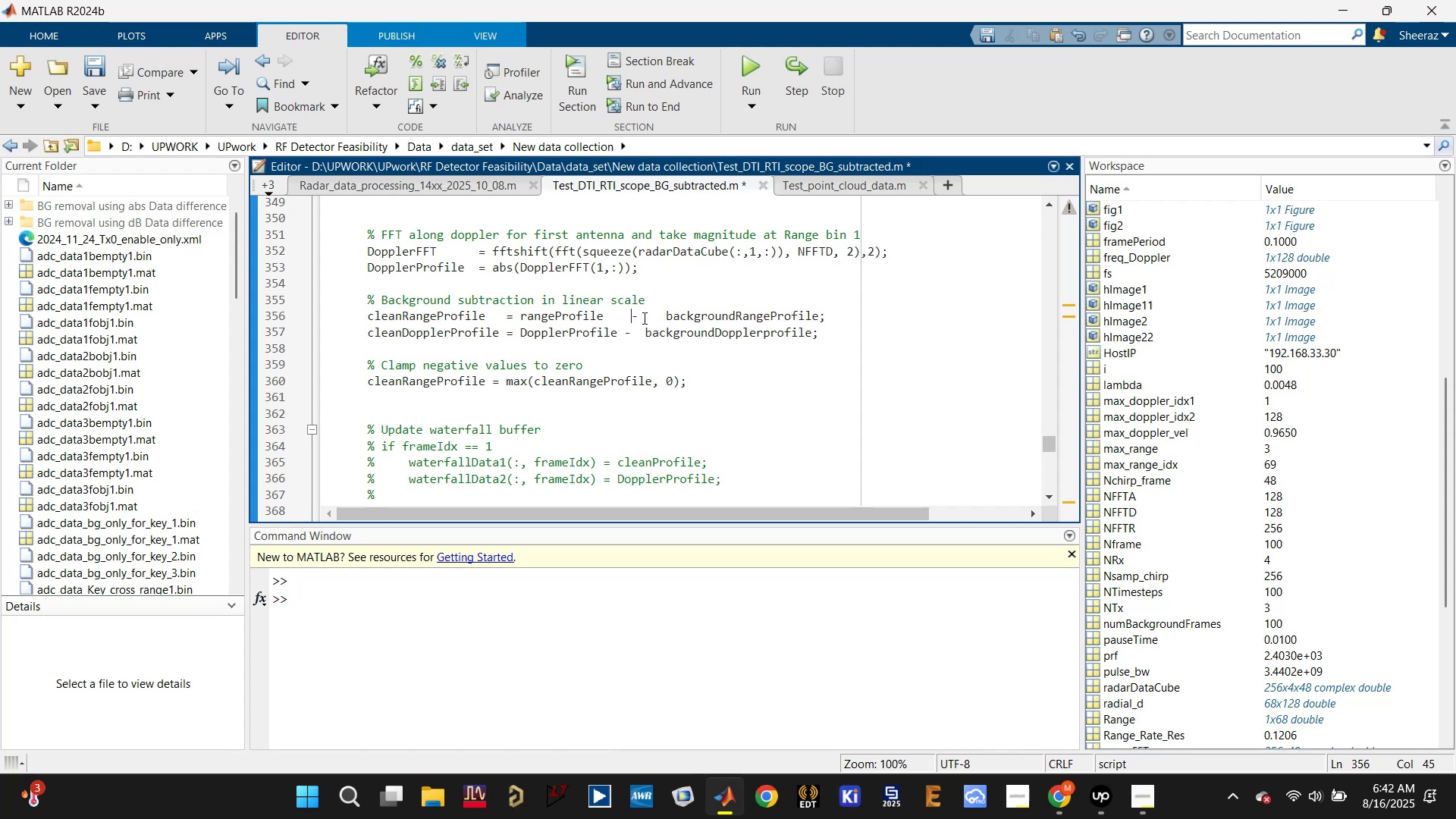 
key(Backspace)
 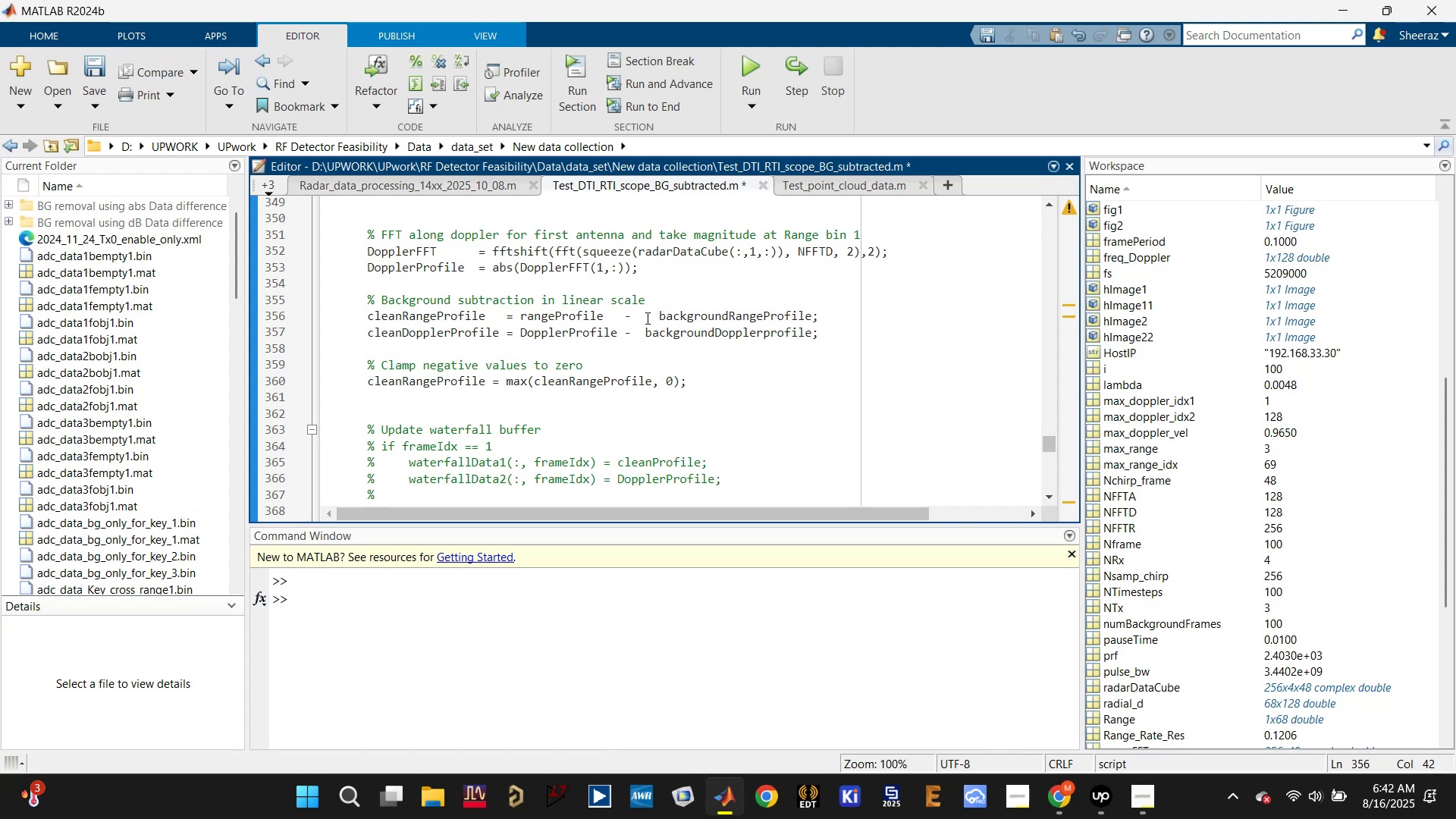 
left_click_drag(start_coordinate=[658, 312], to_coordinate=[646, 320])
 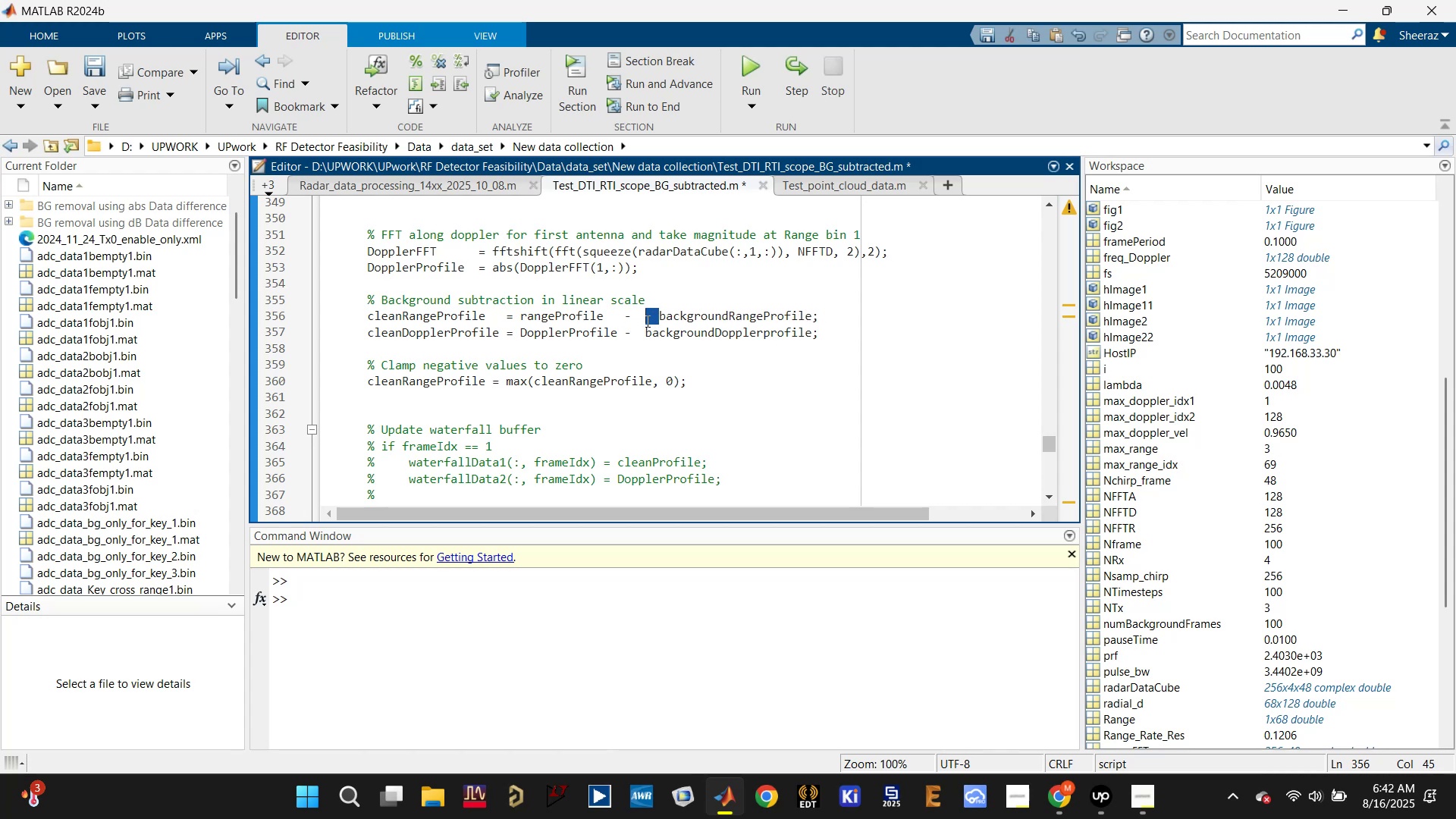 
key(Delete)
 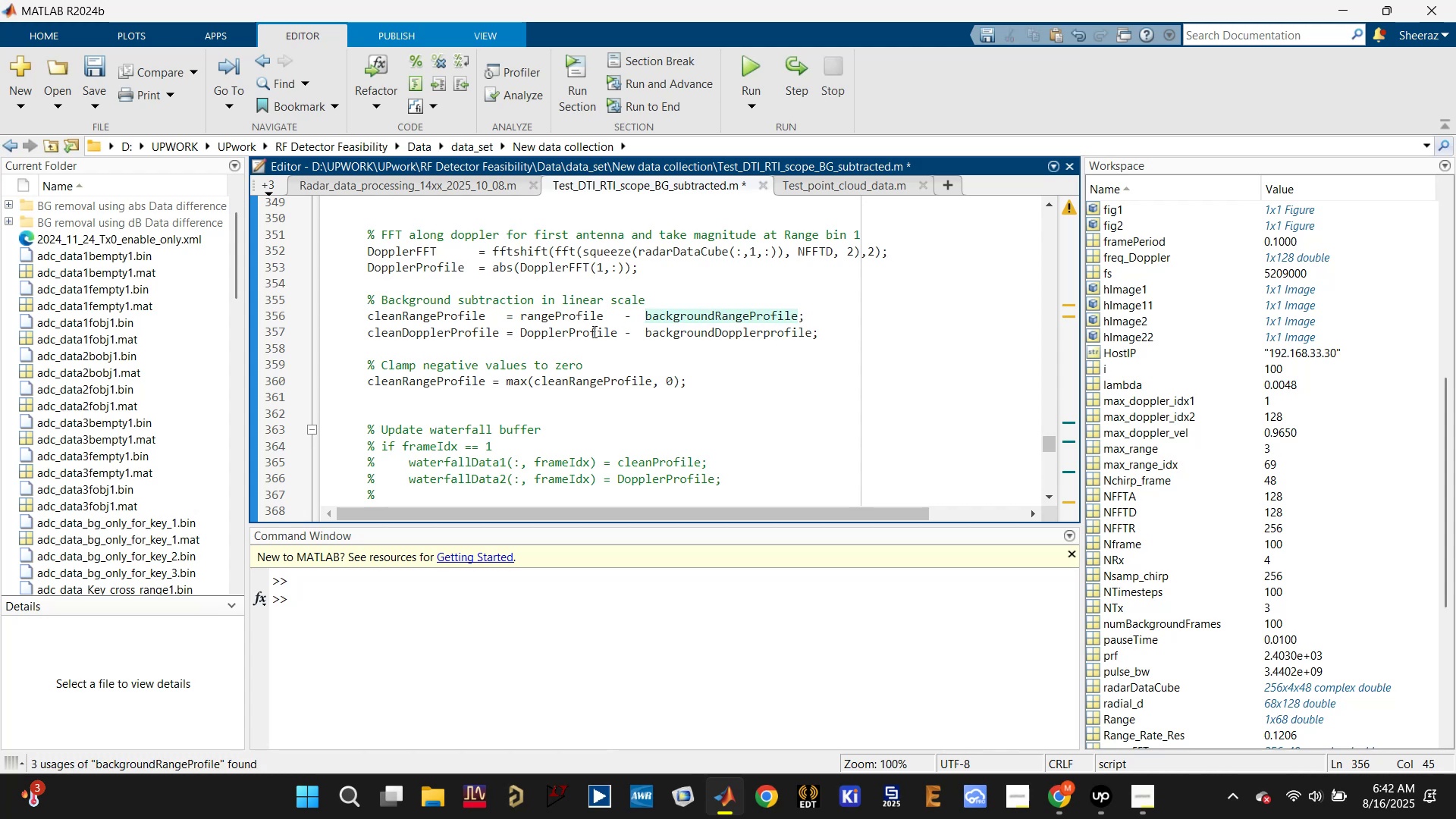 
key(Control+S)
 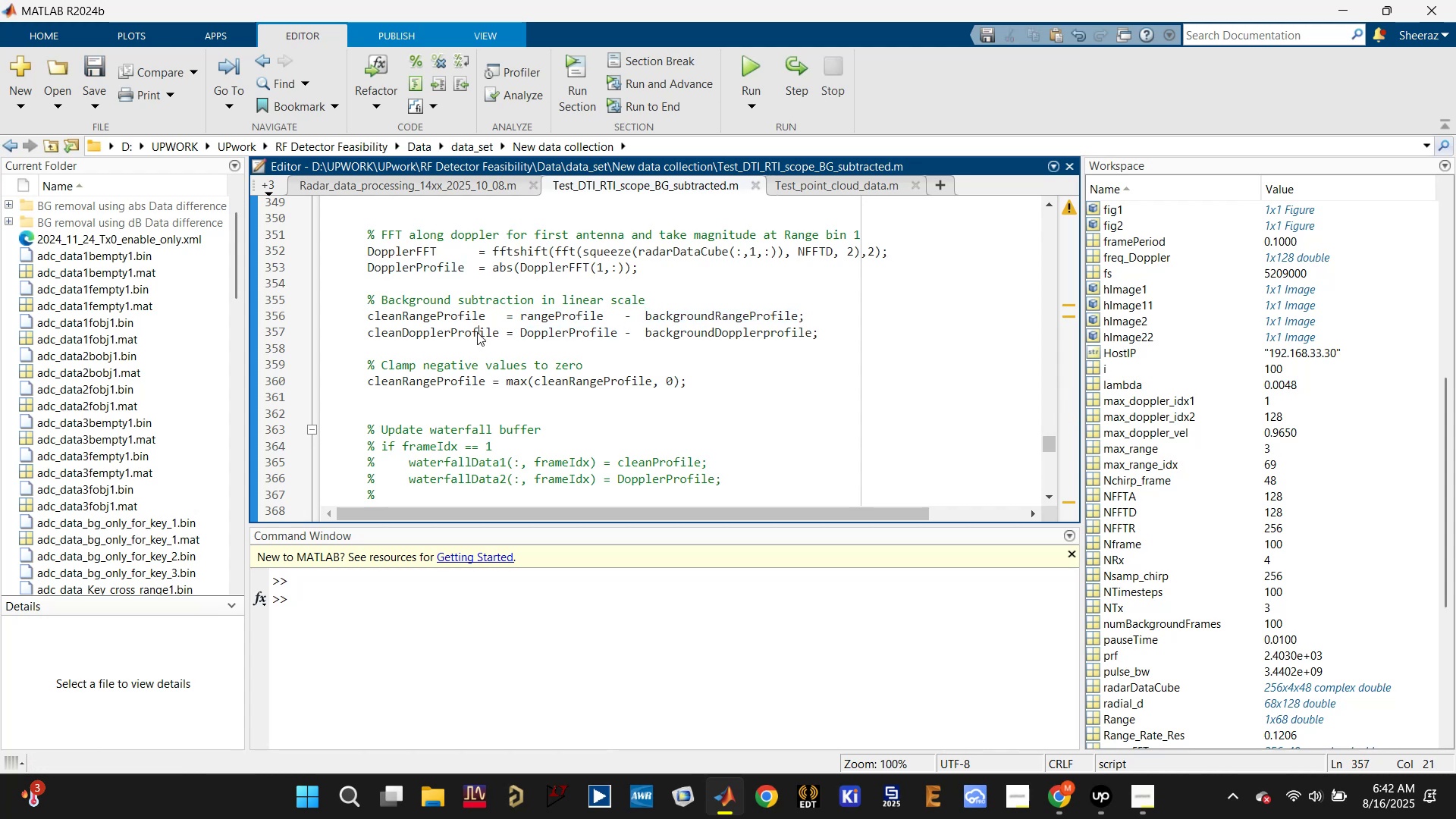 
double_click([477, 332])
 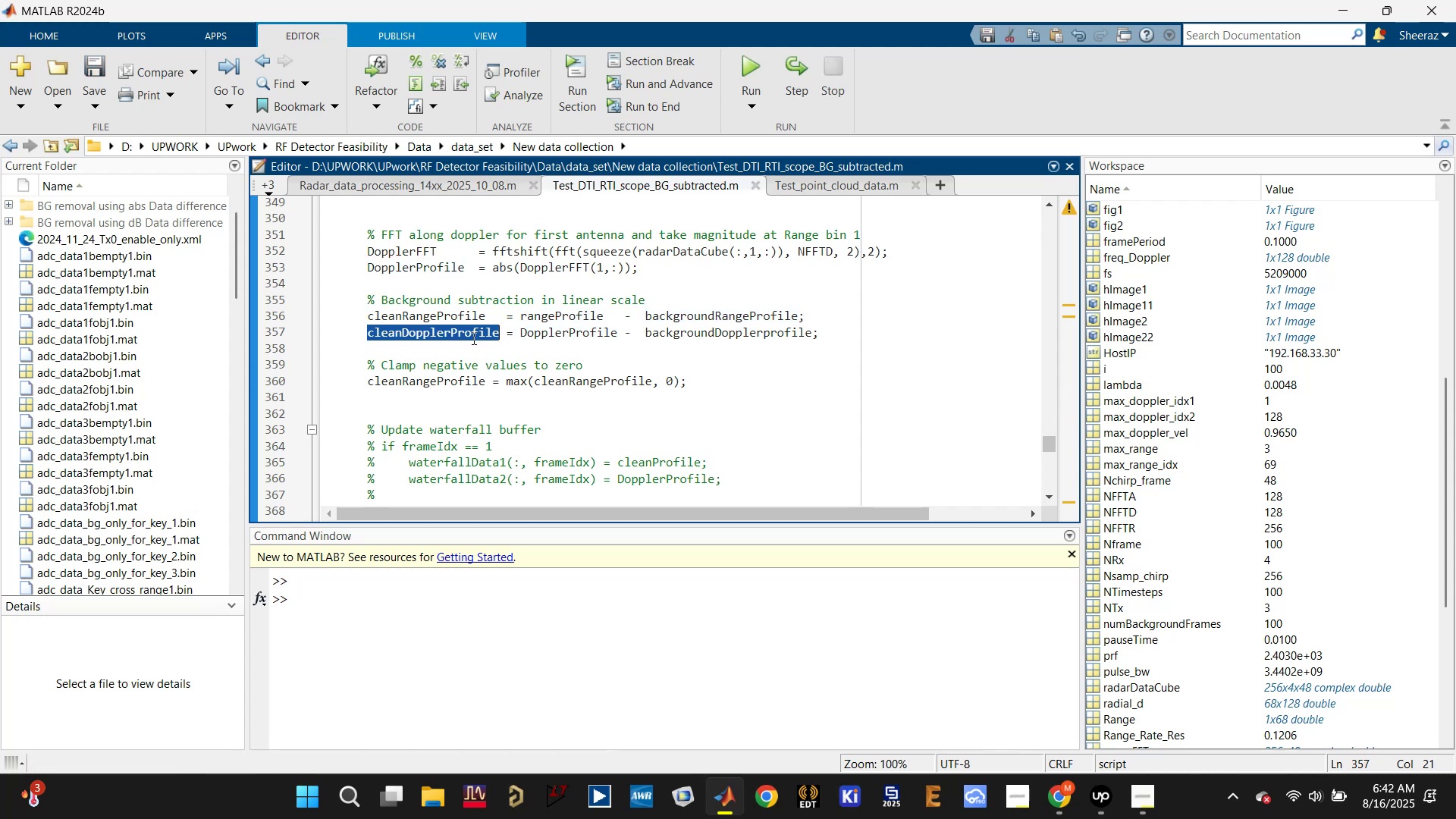 
key(Control+C)
 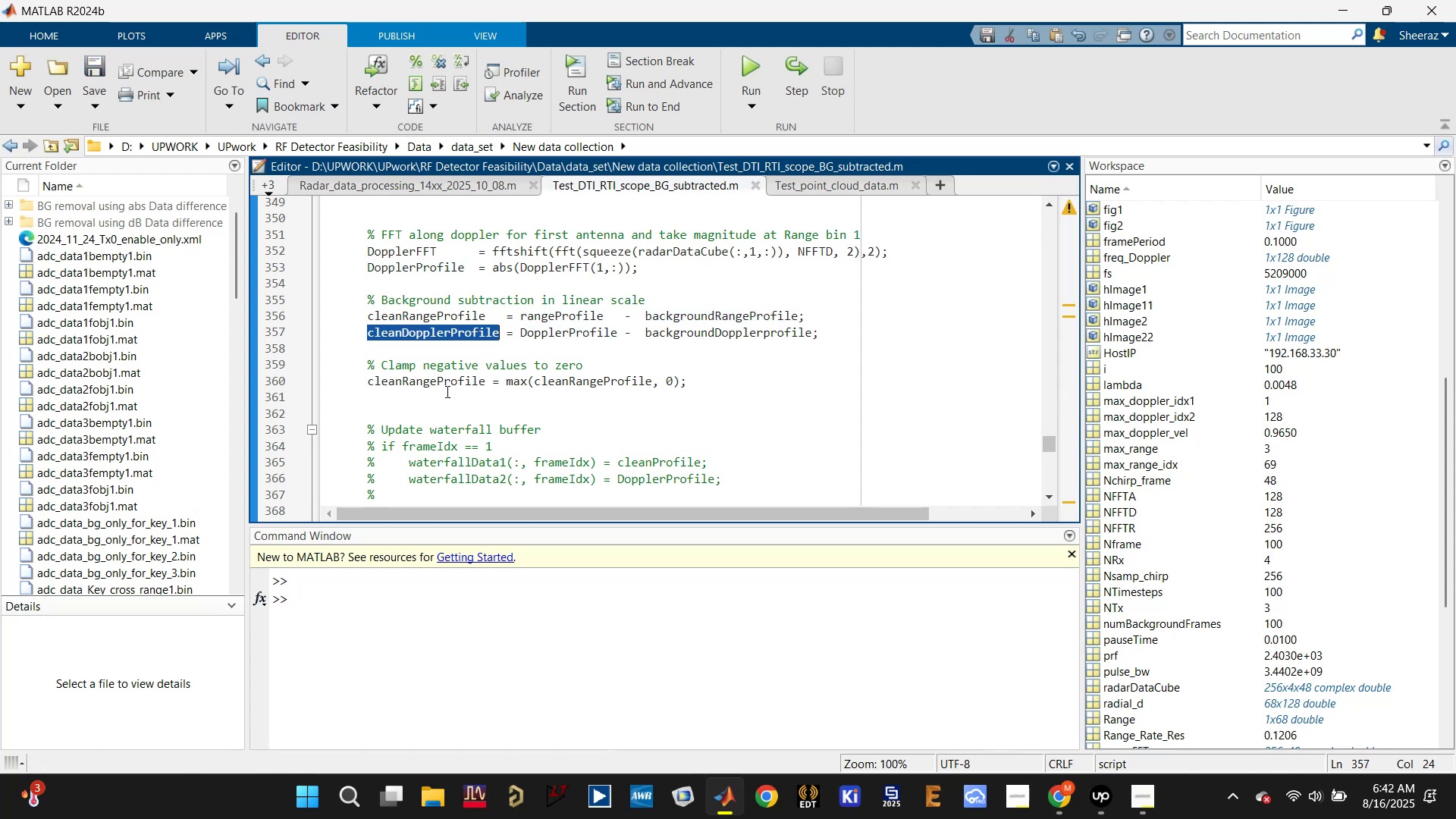 
left_click([446, 391])
 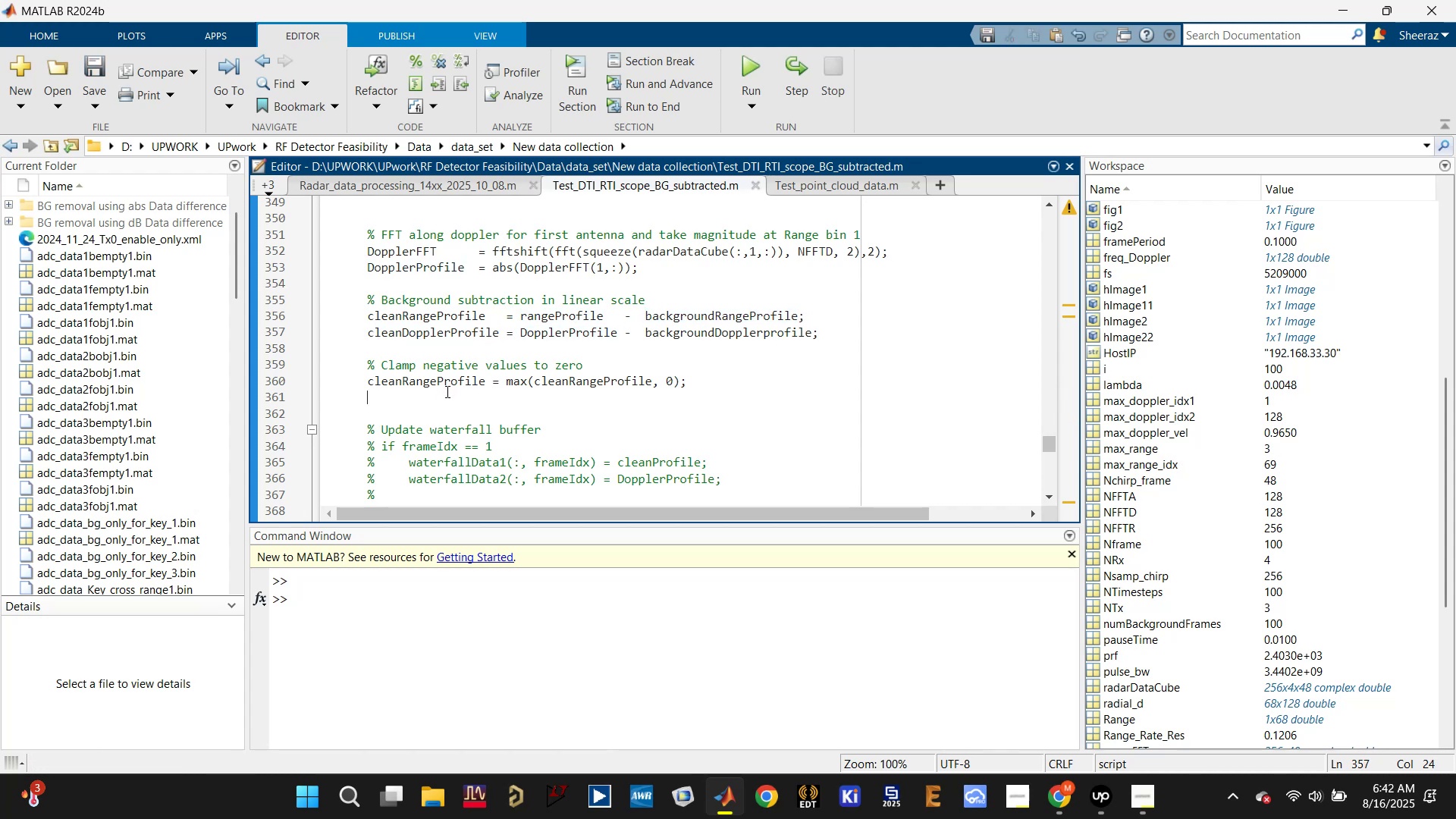 
key(Control+V)
 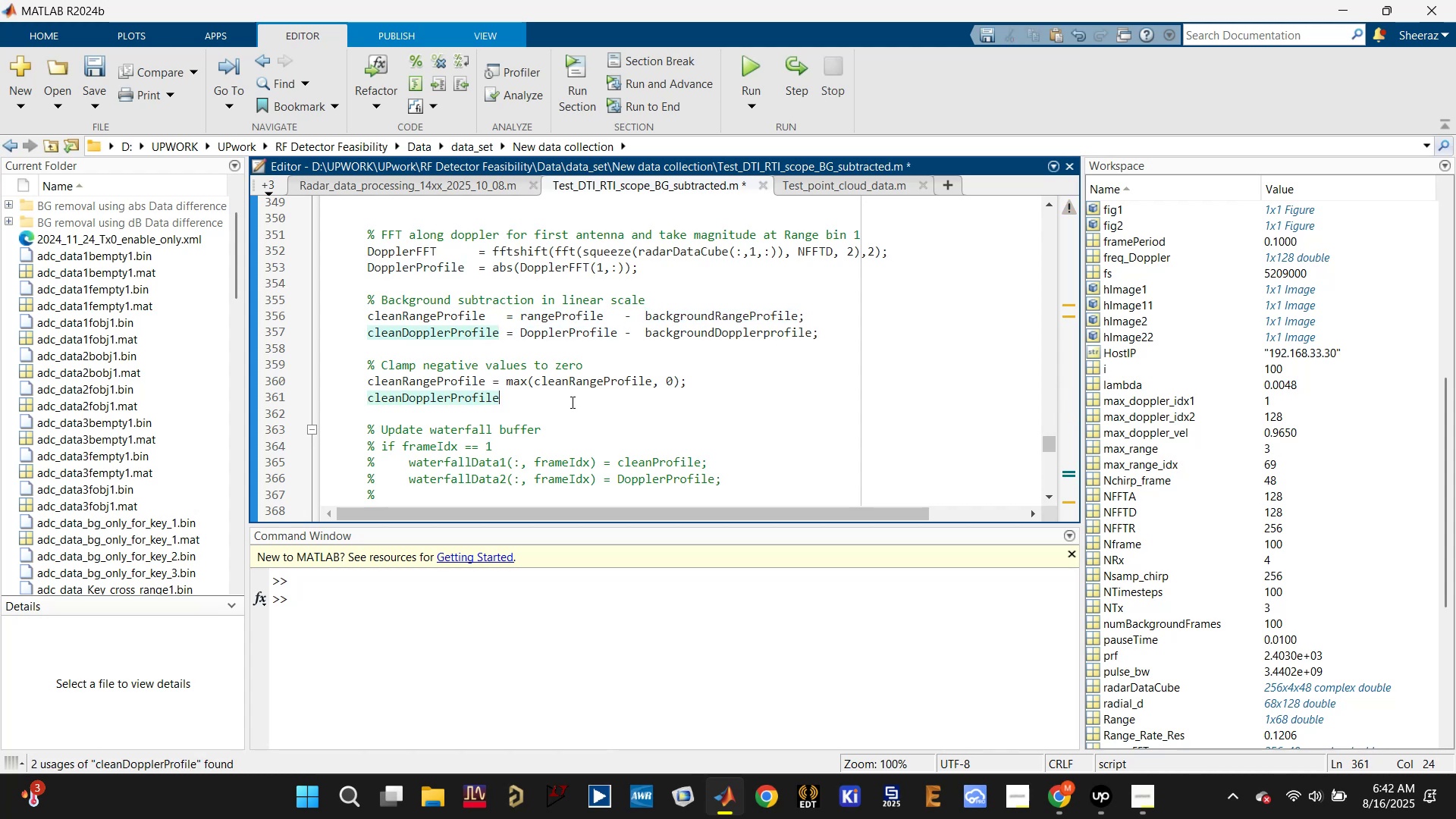 
type( = max())
 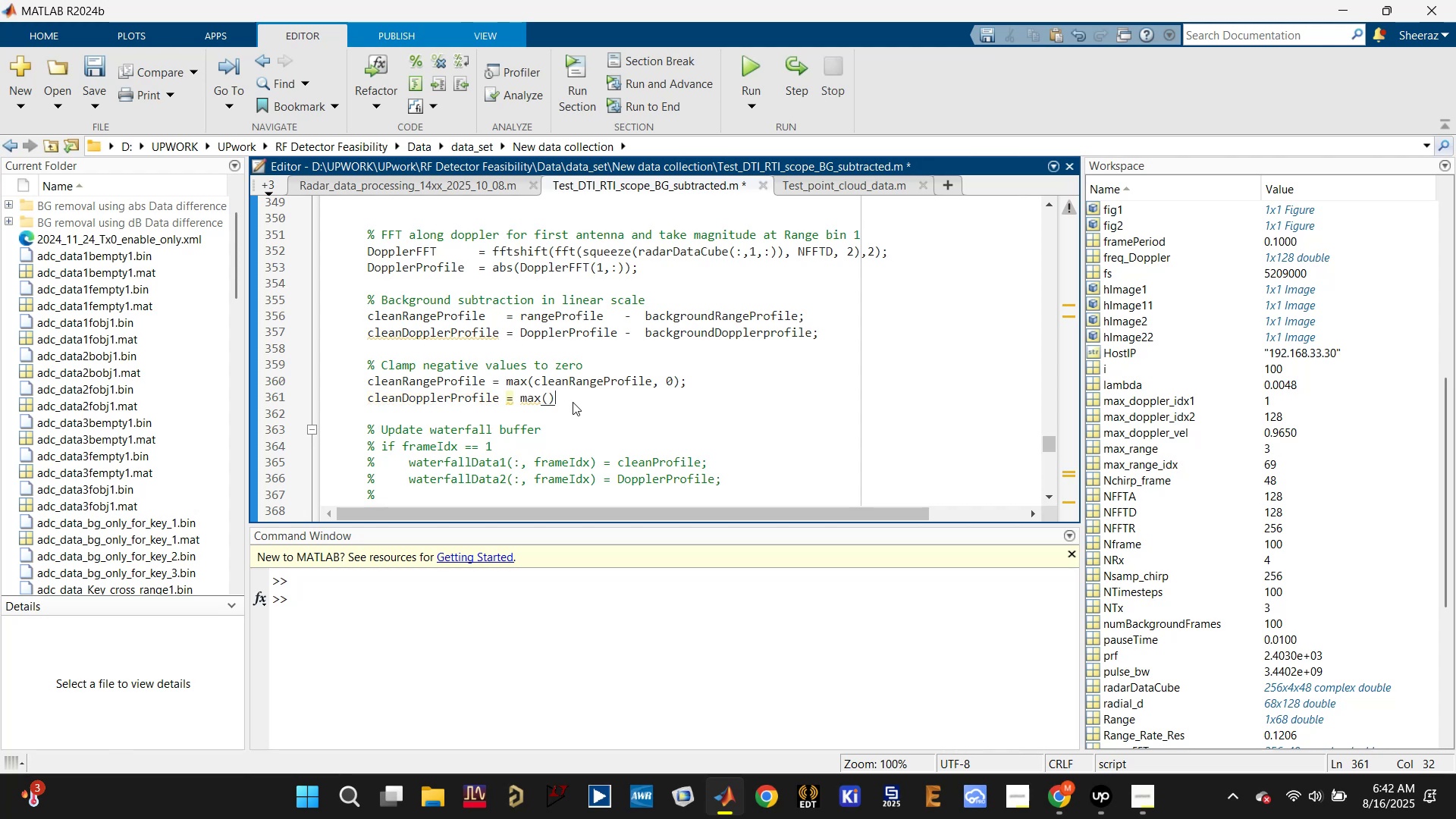 
double_click([467, 337])
 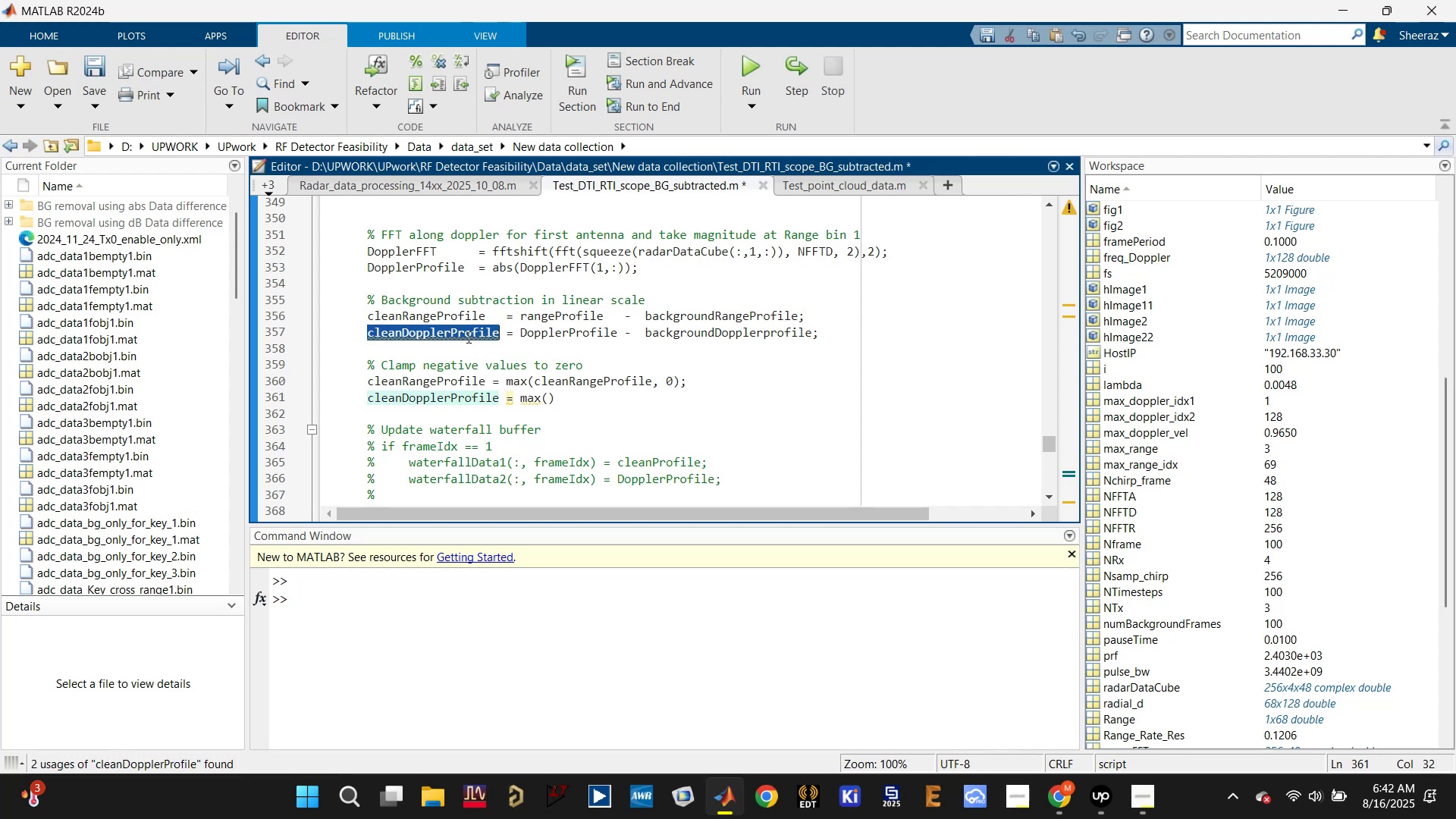 
key(Control+C)
 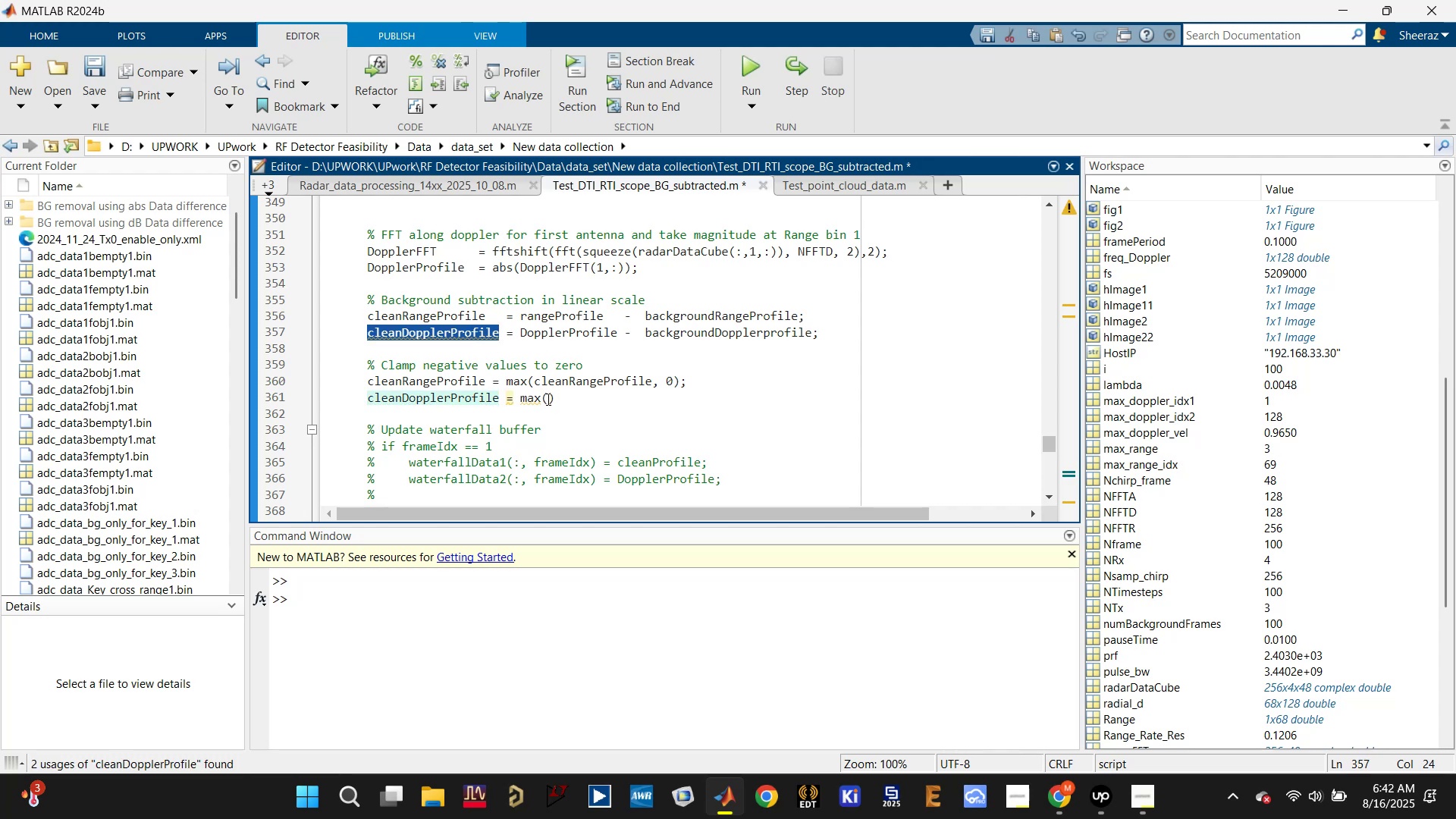 
left_click([548, 399])
 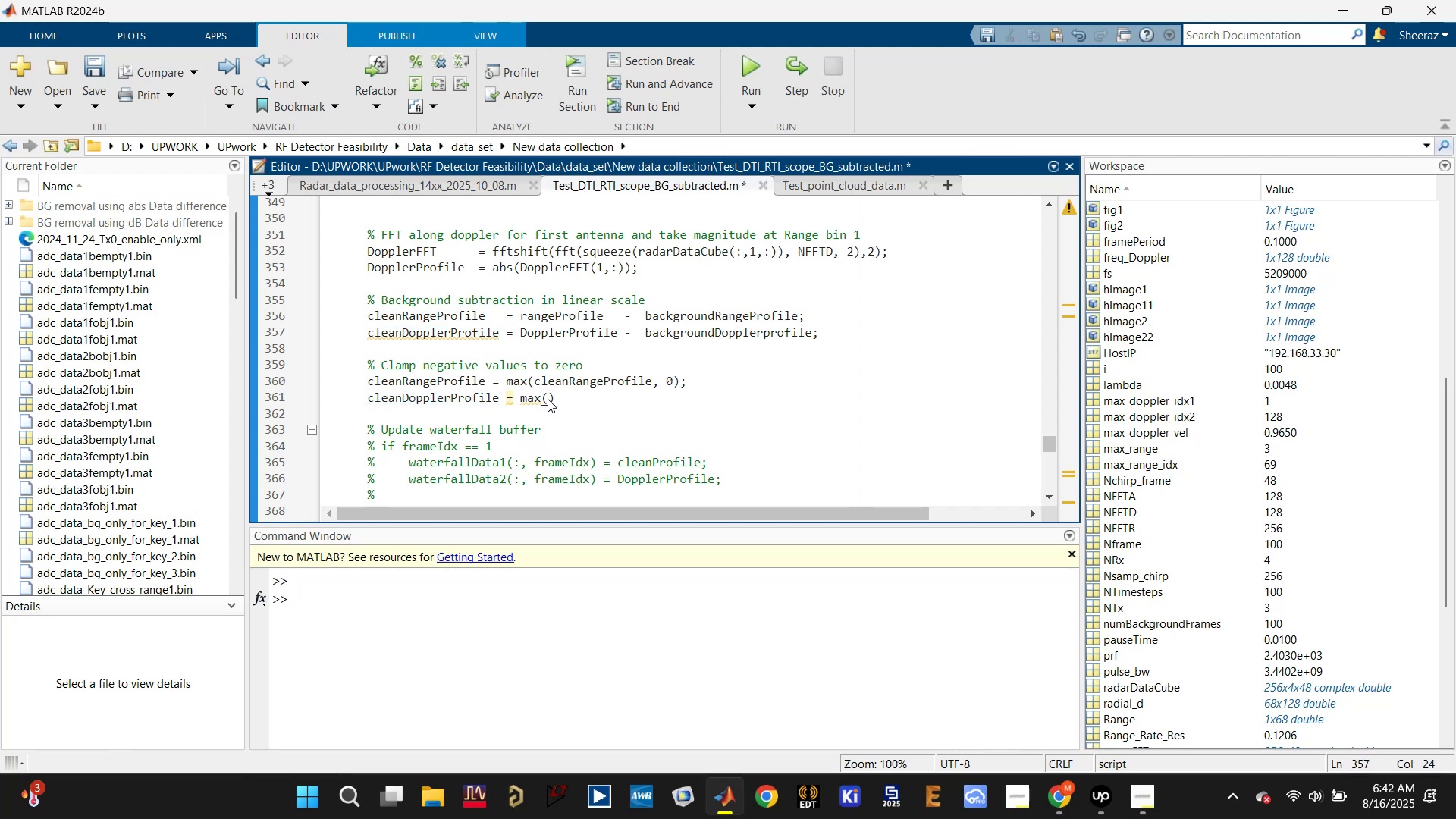 
key(Control+V)
 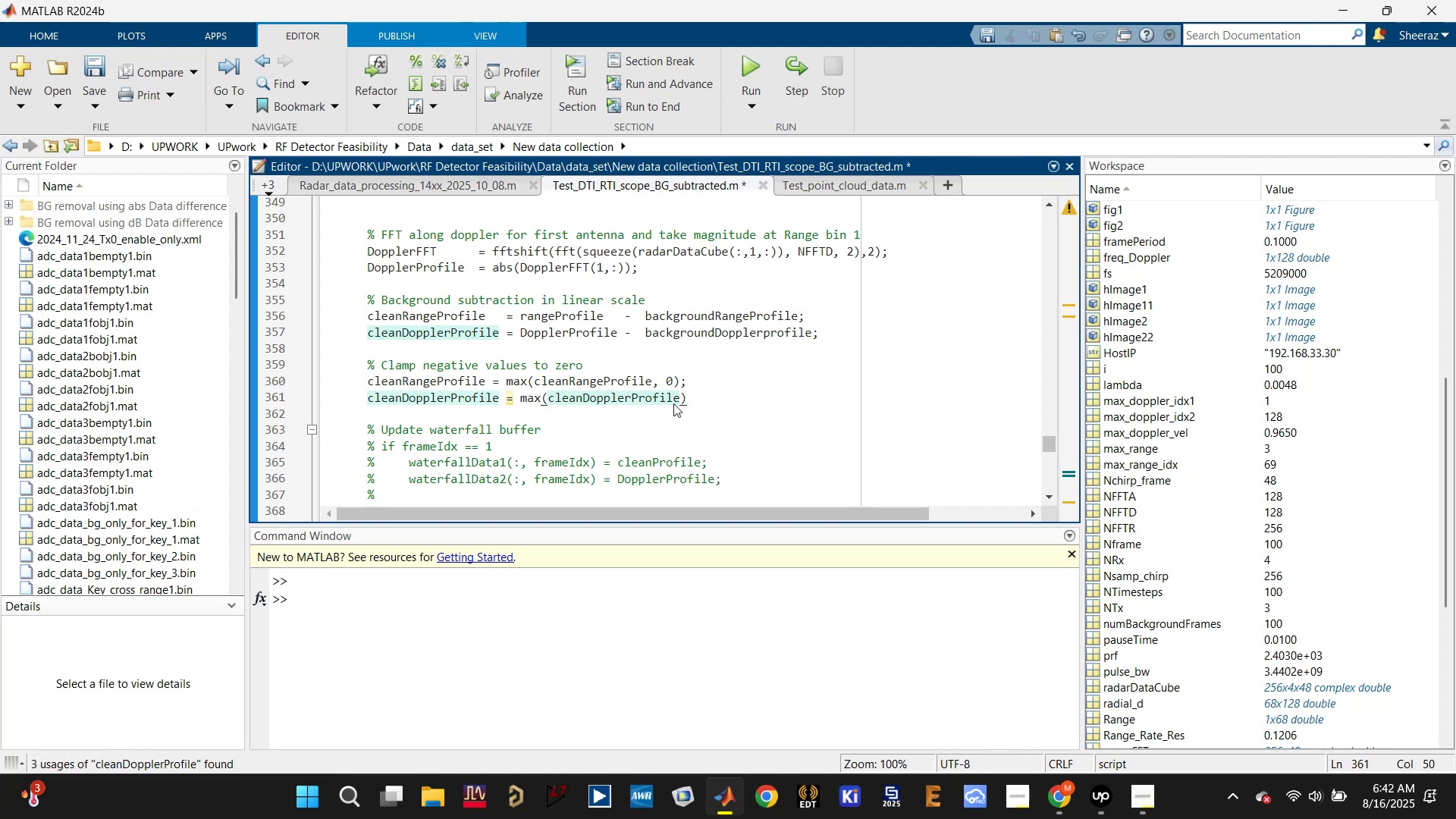 
key(Comma)
 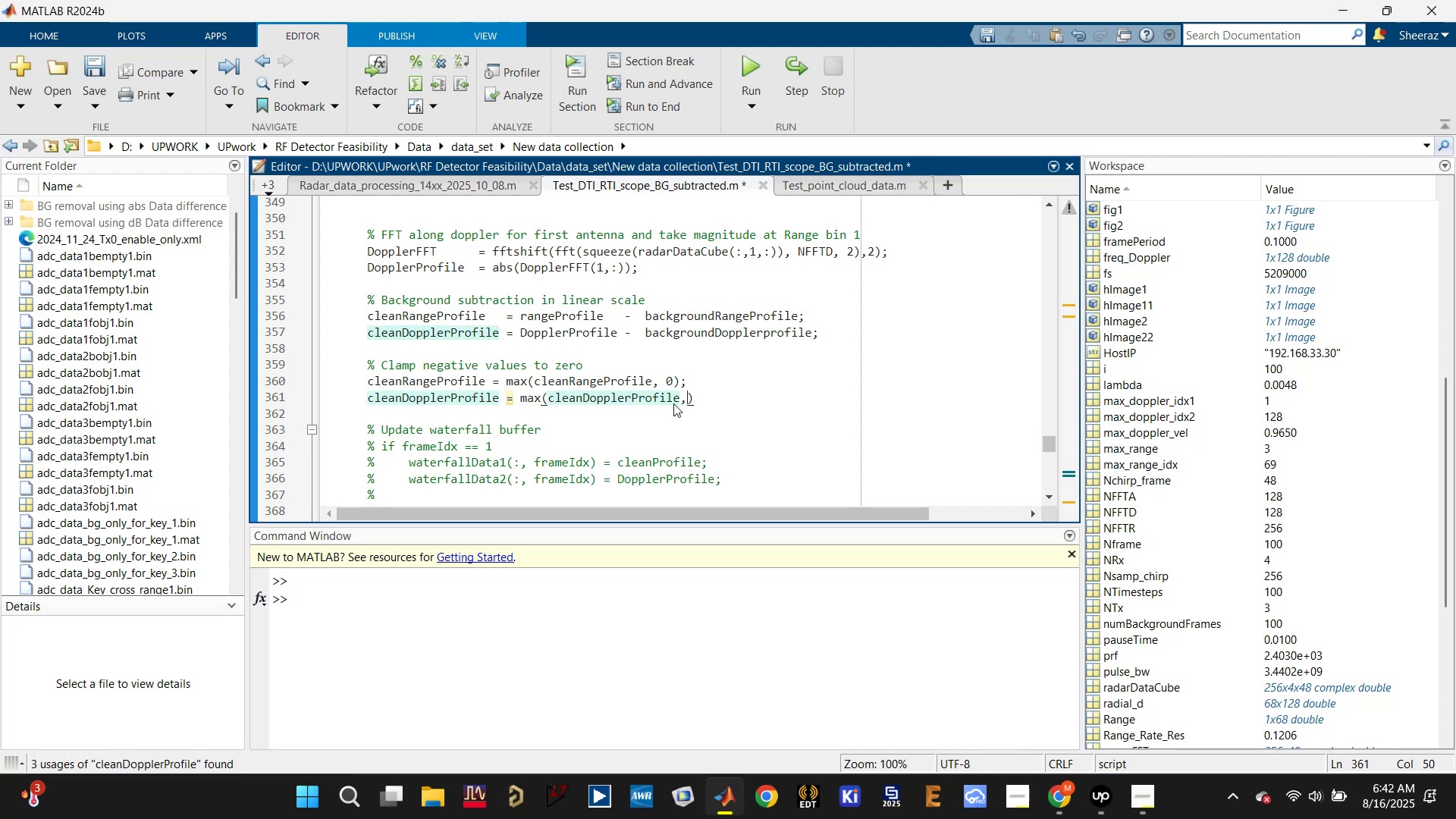 
key(0)
 